 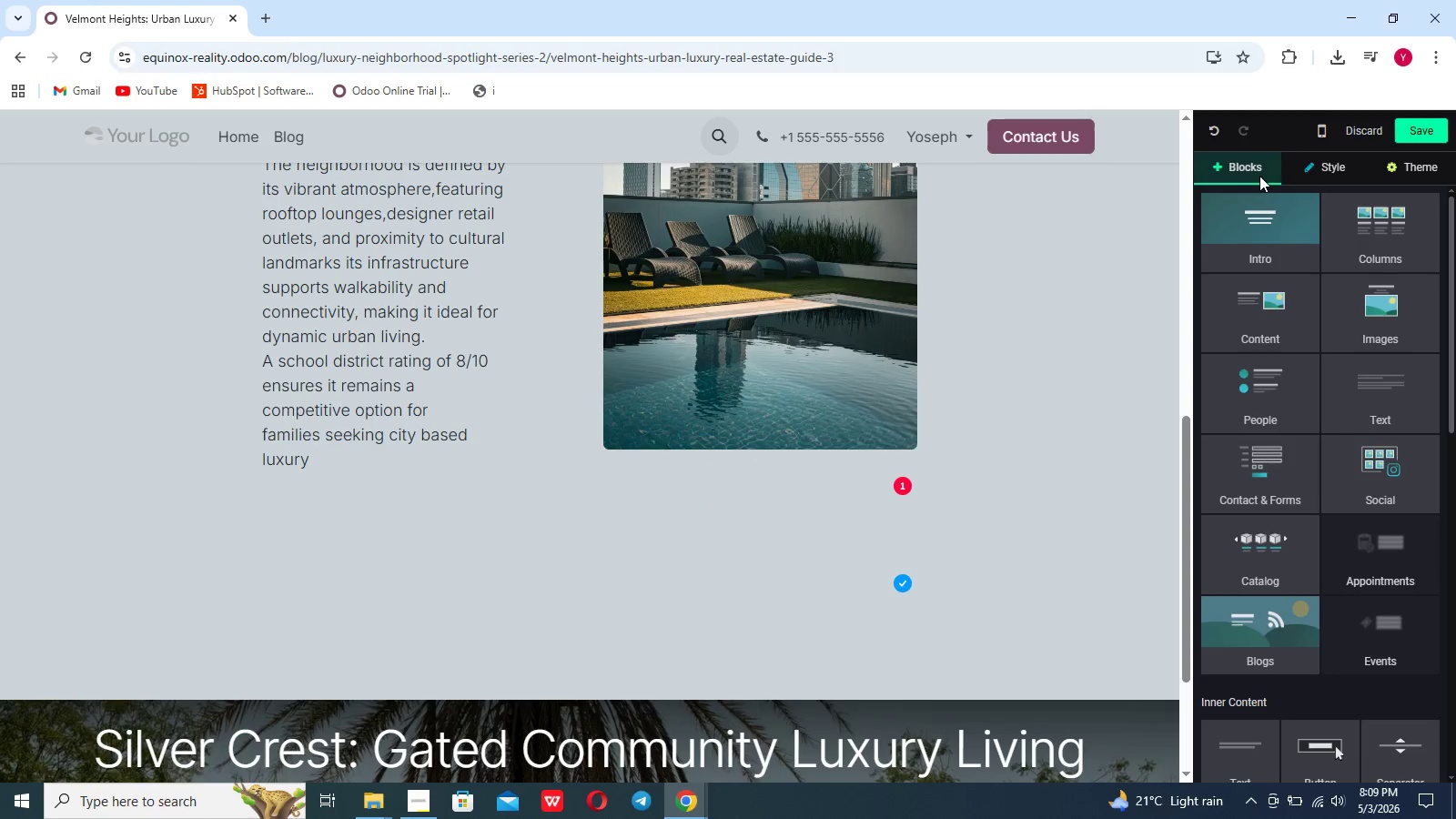 
left_click([1254, 238])
 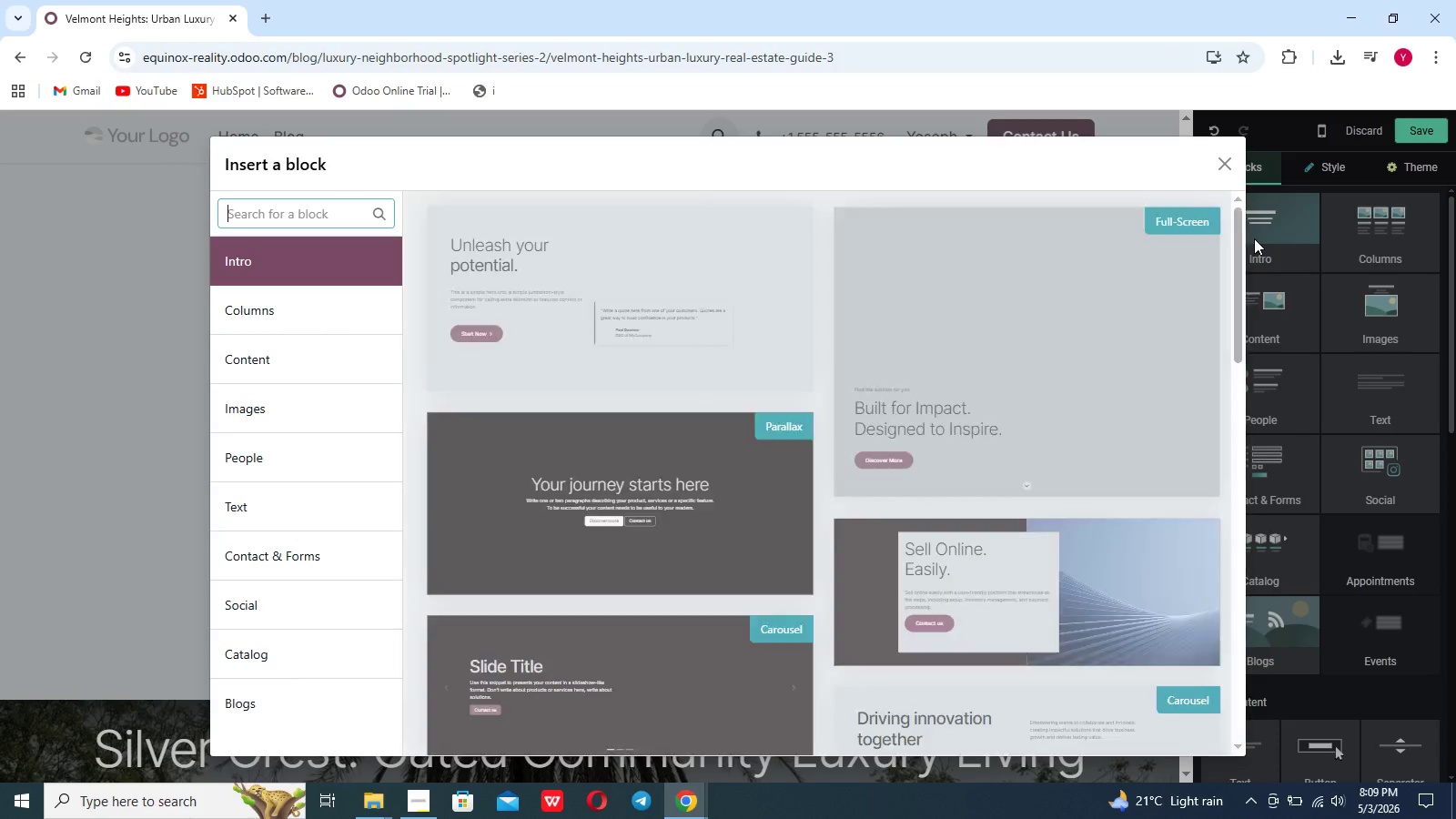 
type(featu)
 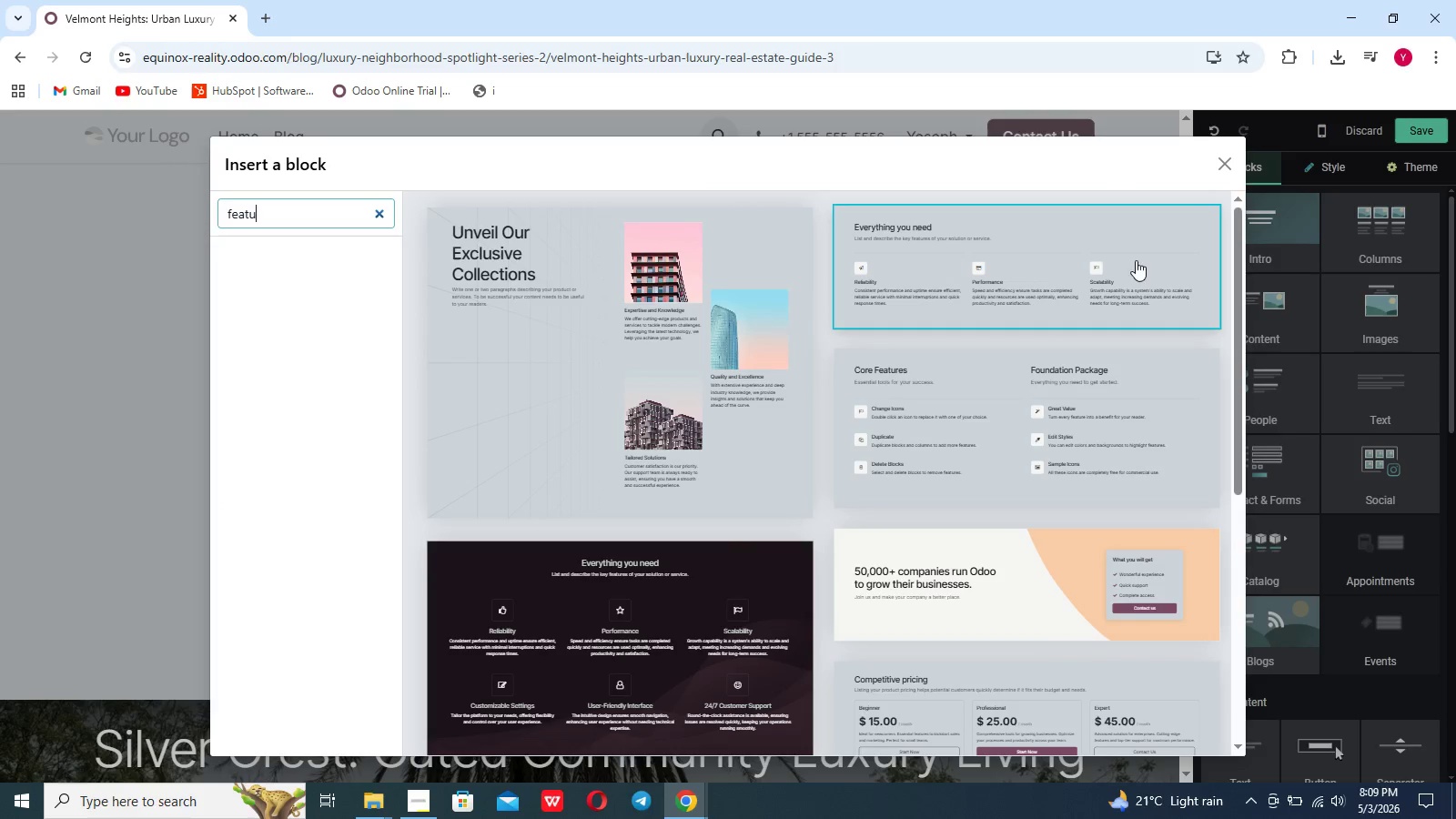 
left_click([1107, 253])
 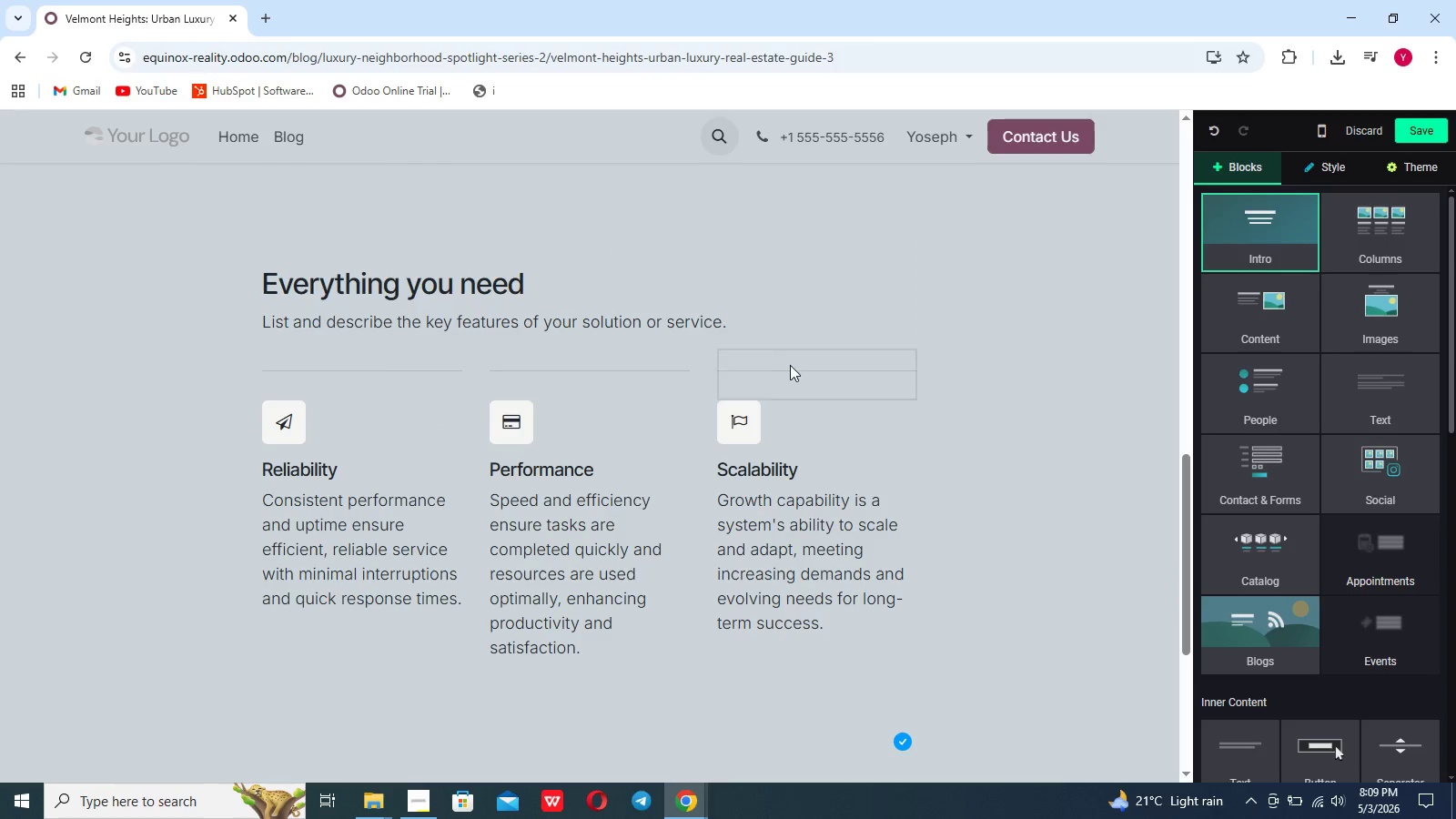 
left_click([793, 369])
 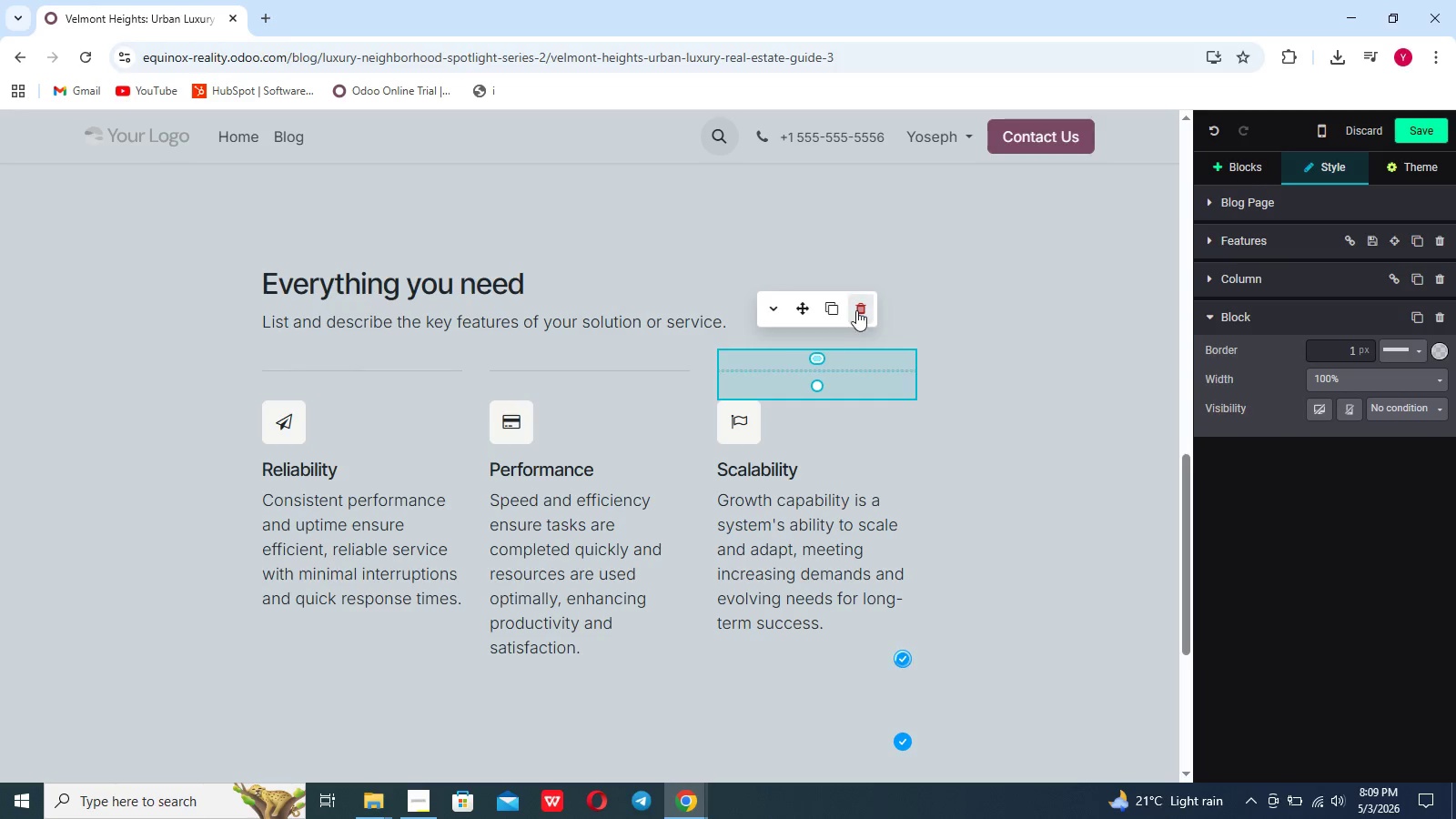 
left_click([857, 309])
 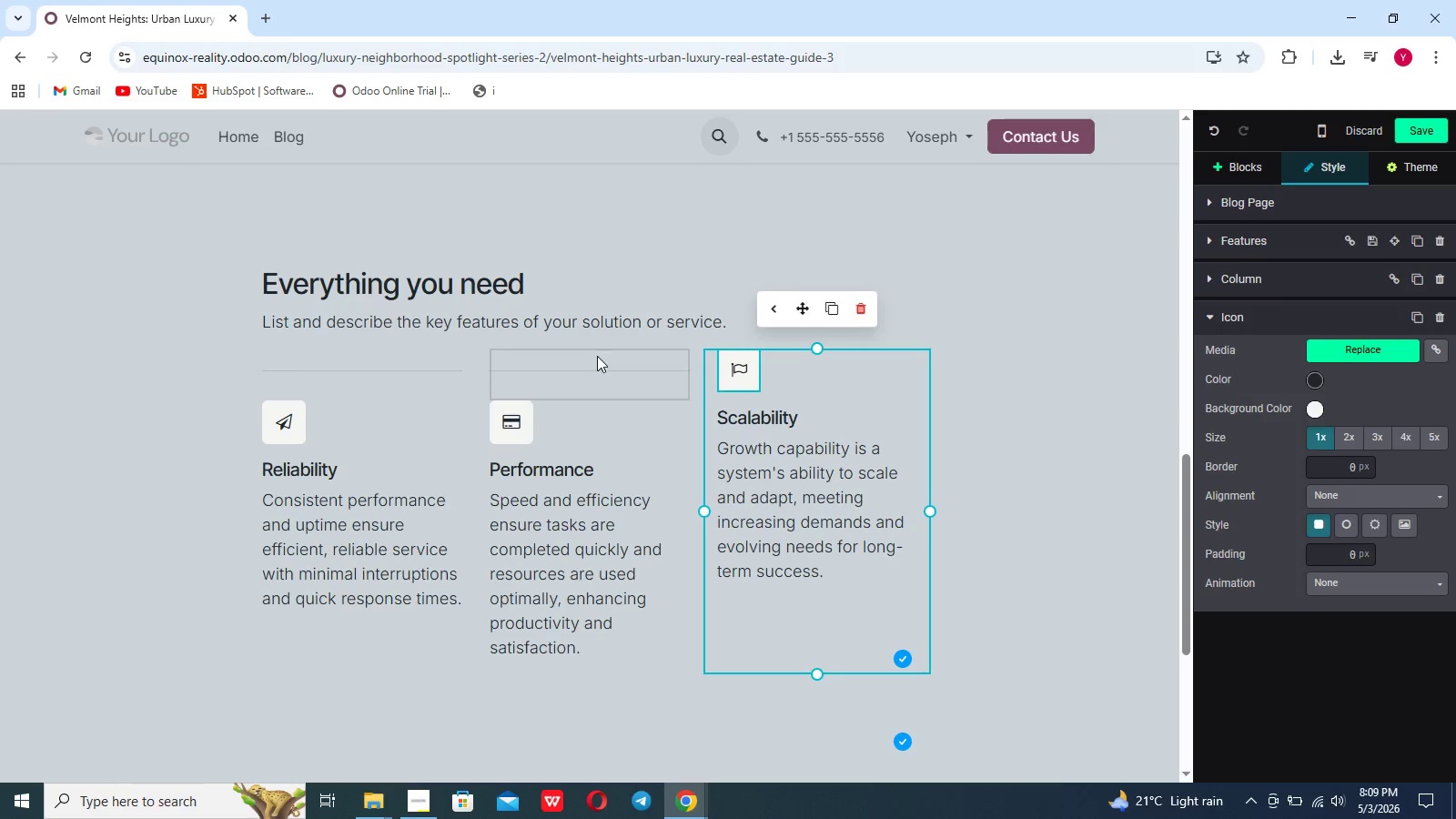 
left_click([584, 361])
 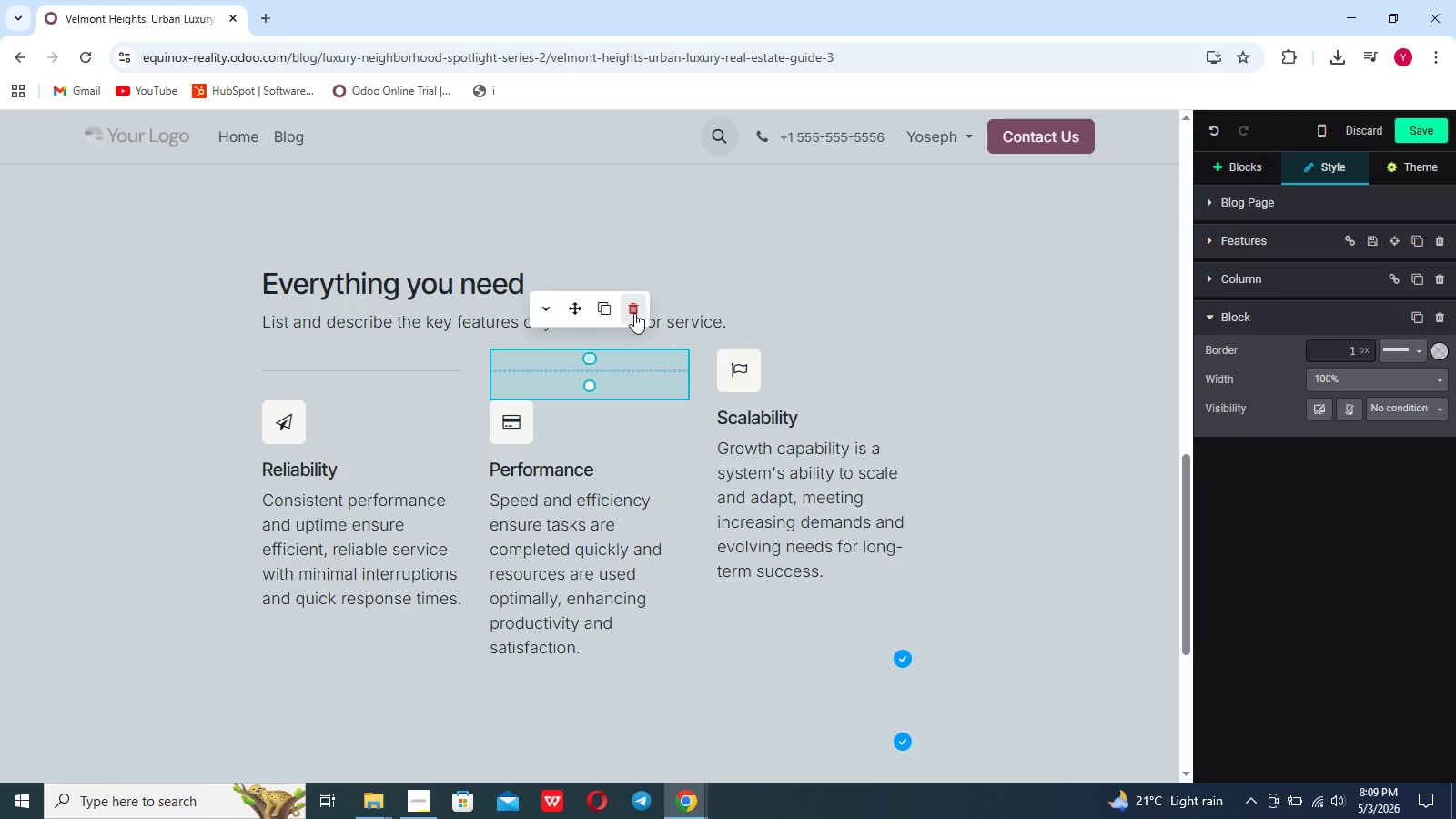 
left_click([634, 309])
 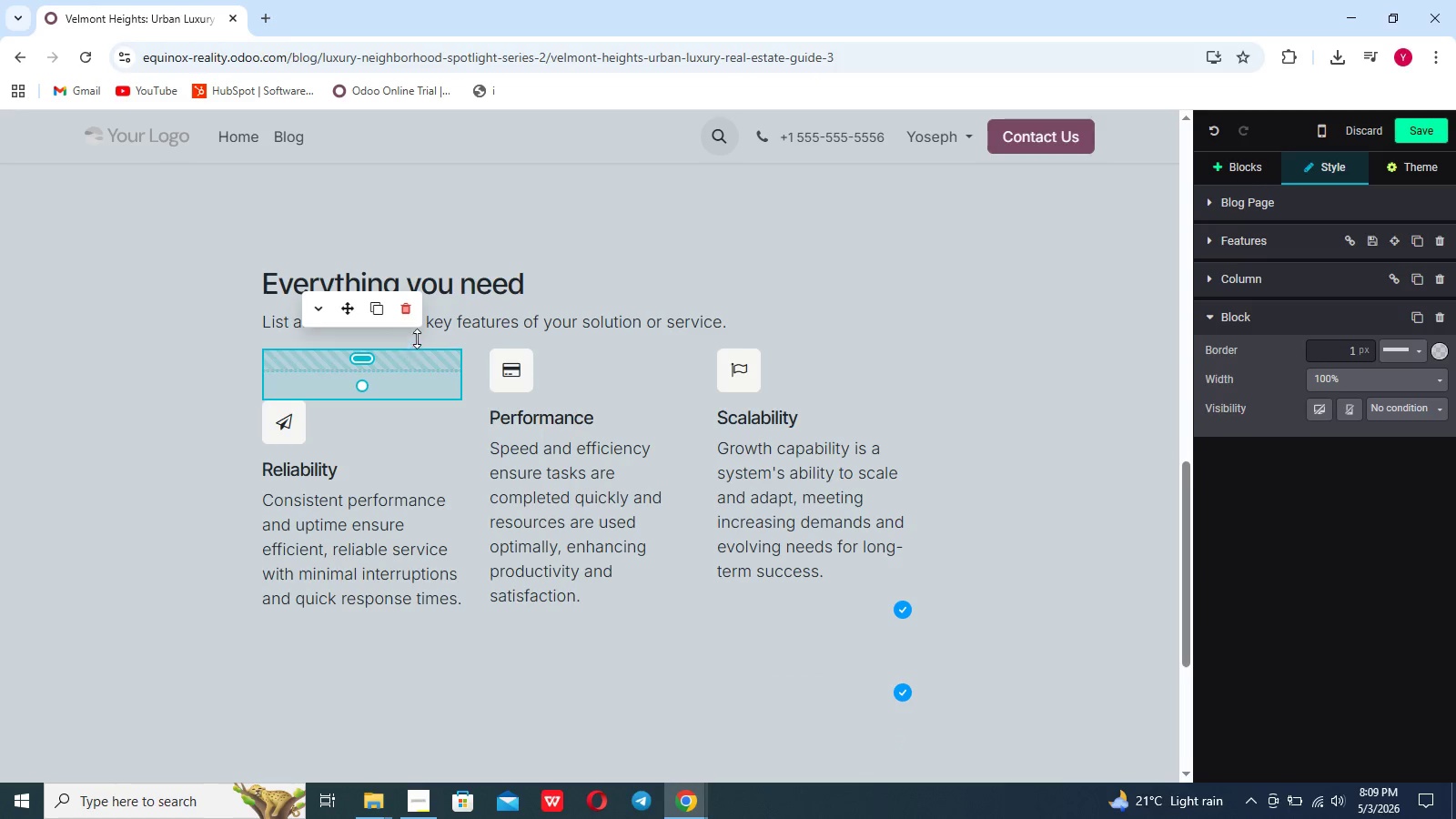 
left_click([408, 314])
 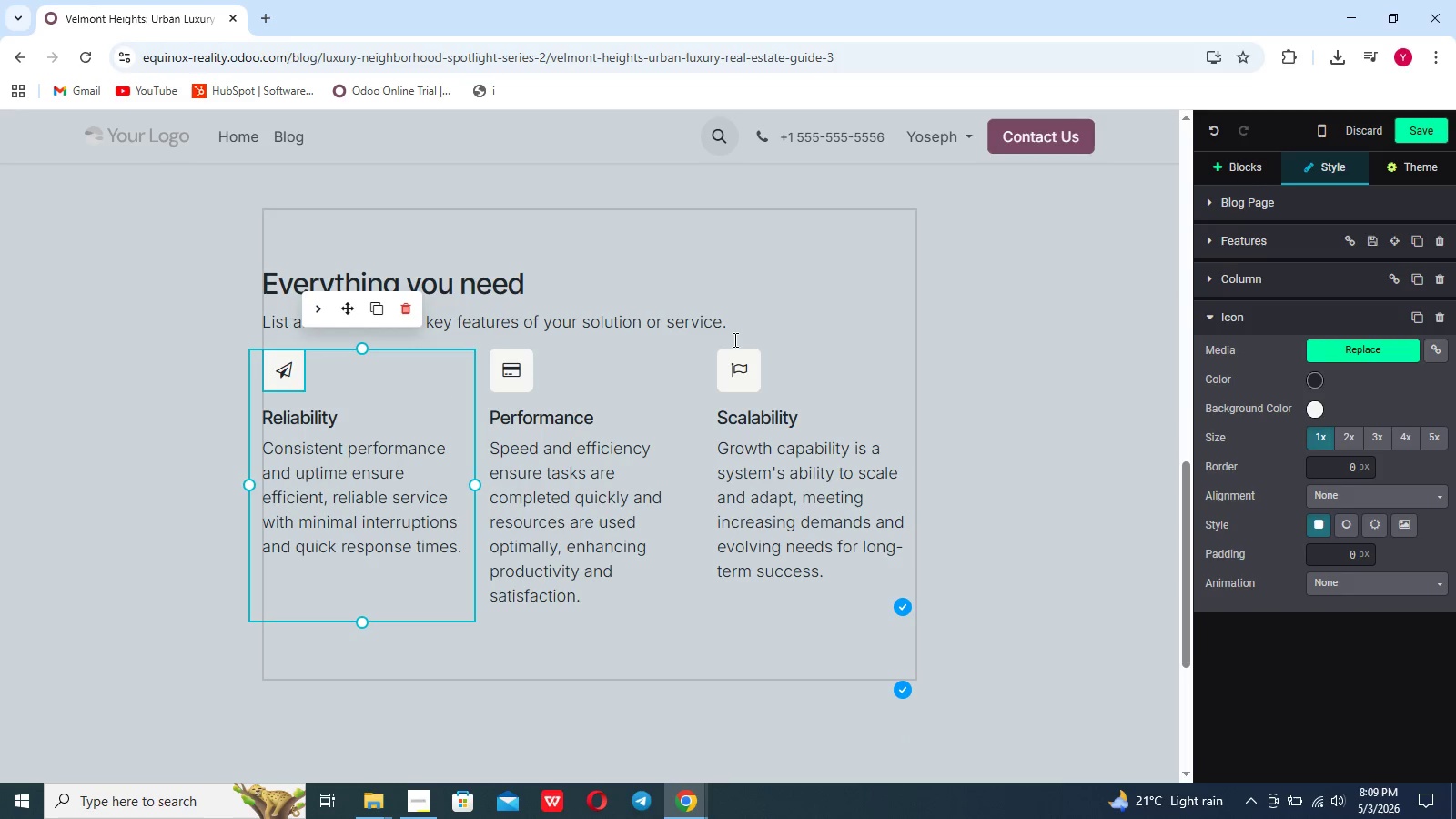 
left_click_drag(start_coordinate=[739, 336], to_coordinate=[322, 268])
 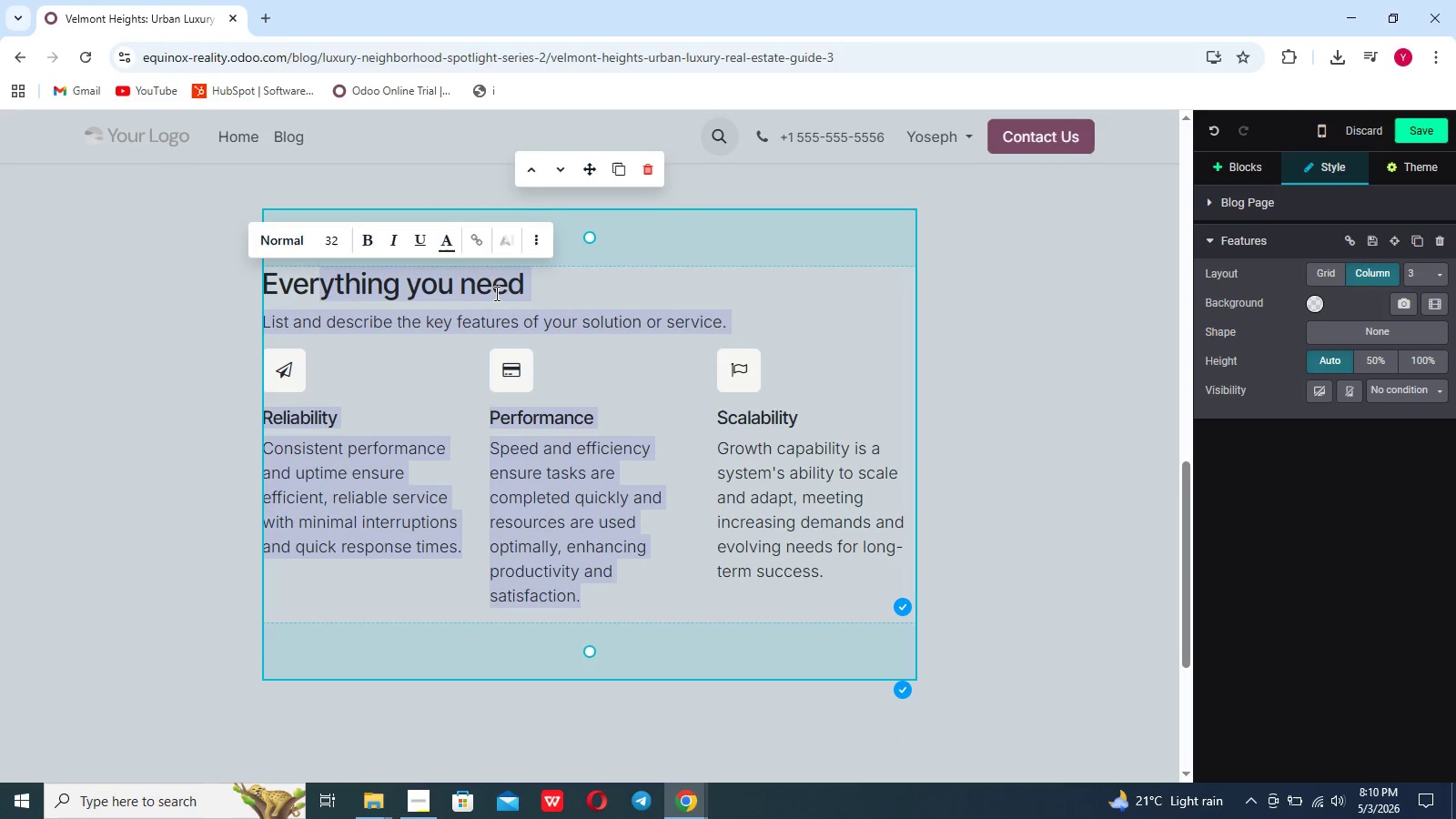 
left_click([497, 295])
 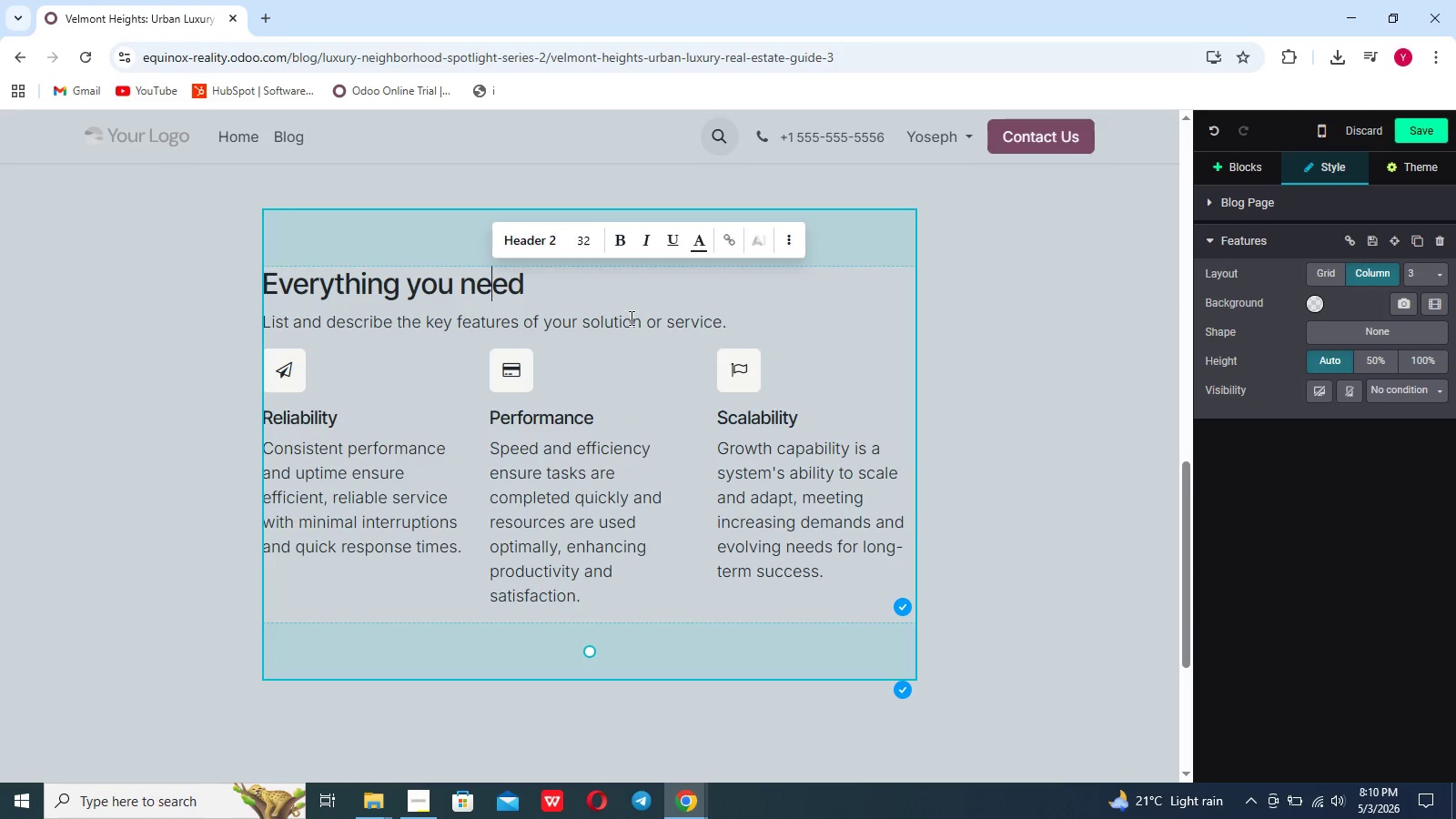 
left_click([630, 318])
 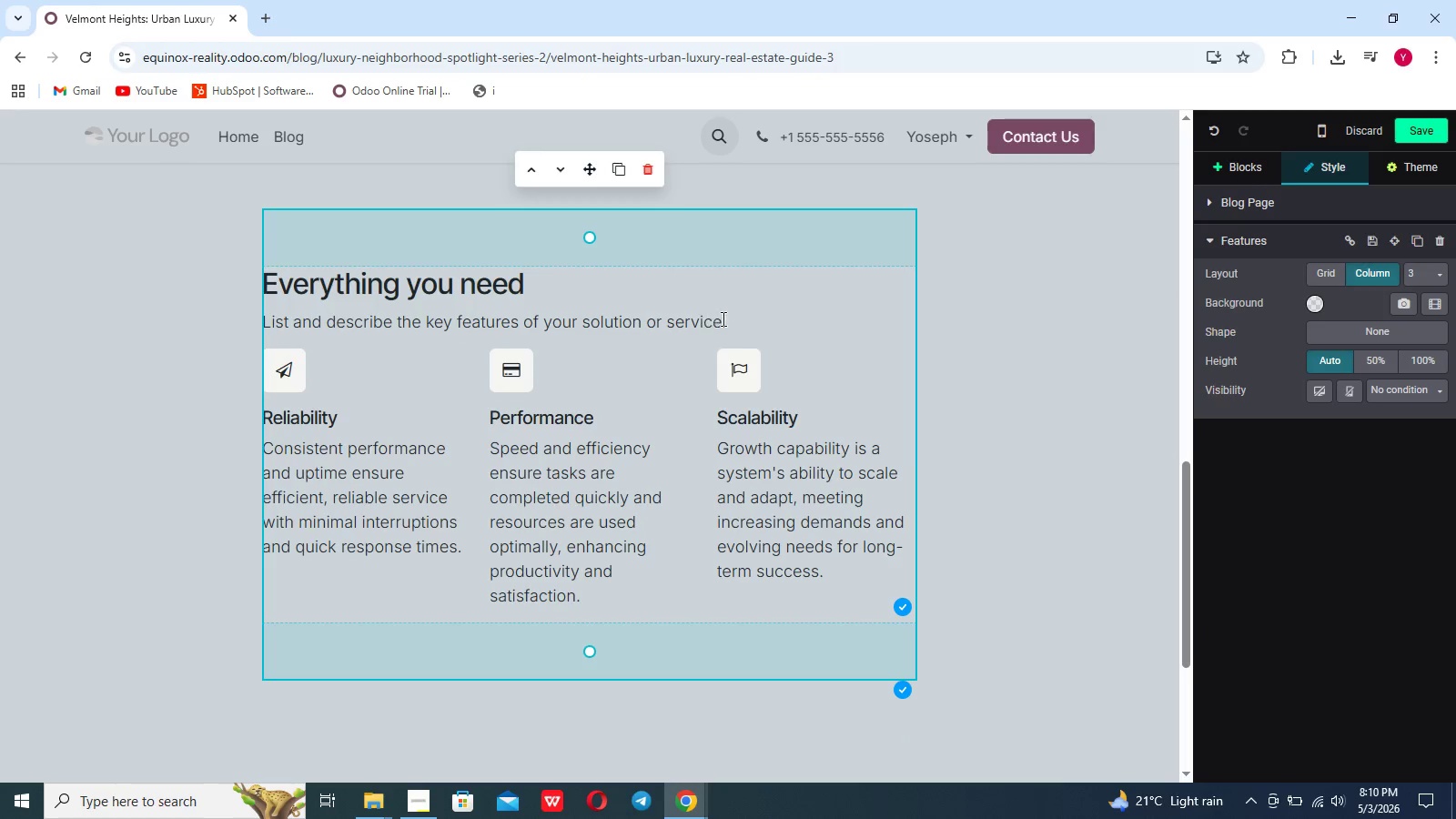 
left_click_drag(start_coordinate=[725, 320], to_coordinate=[278, 287])
 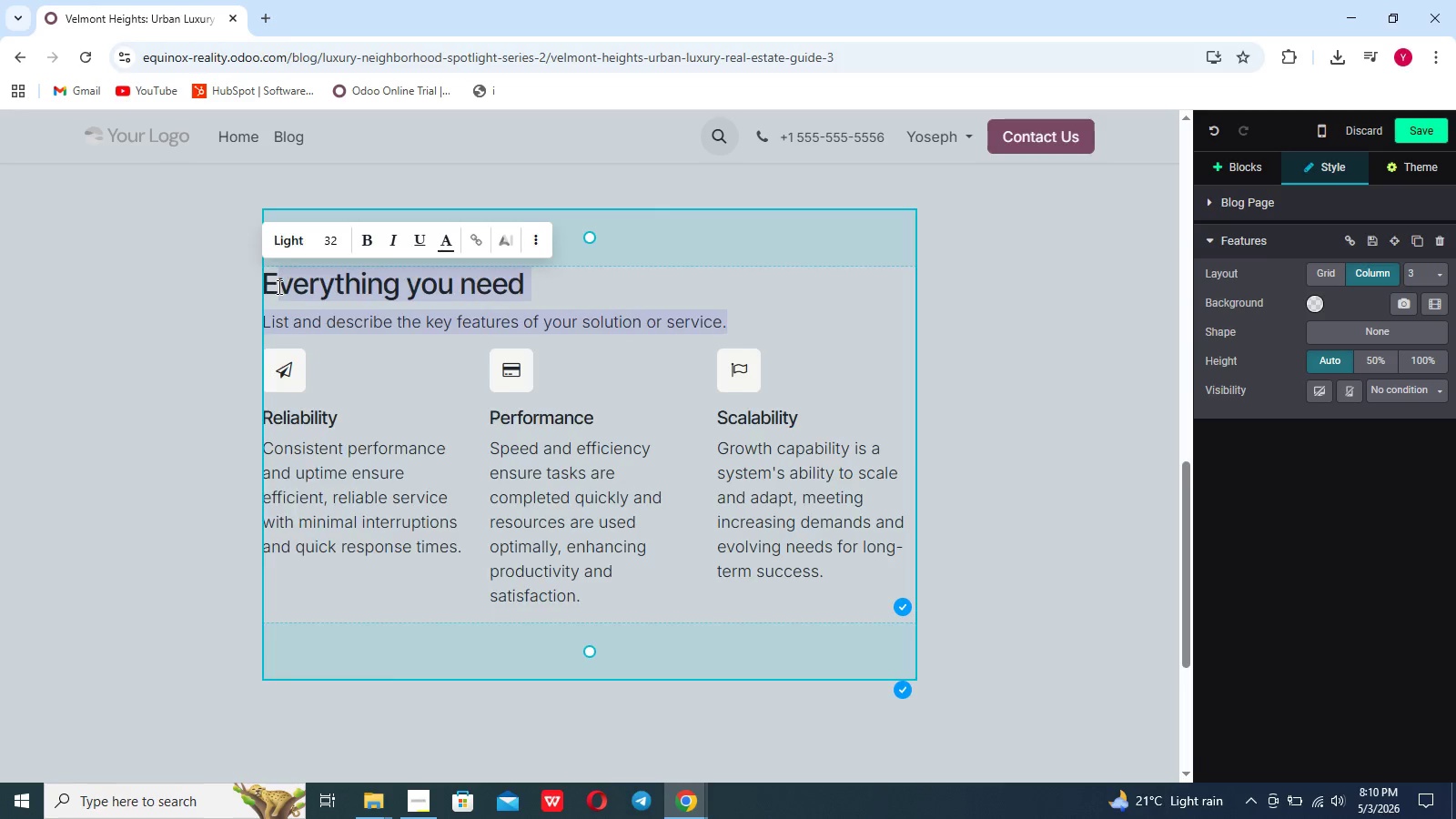 
key(Backspace)
 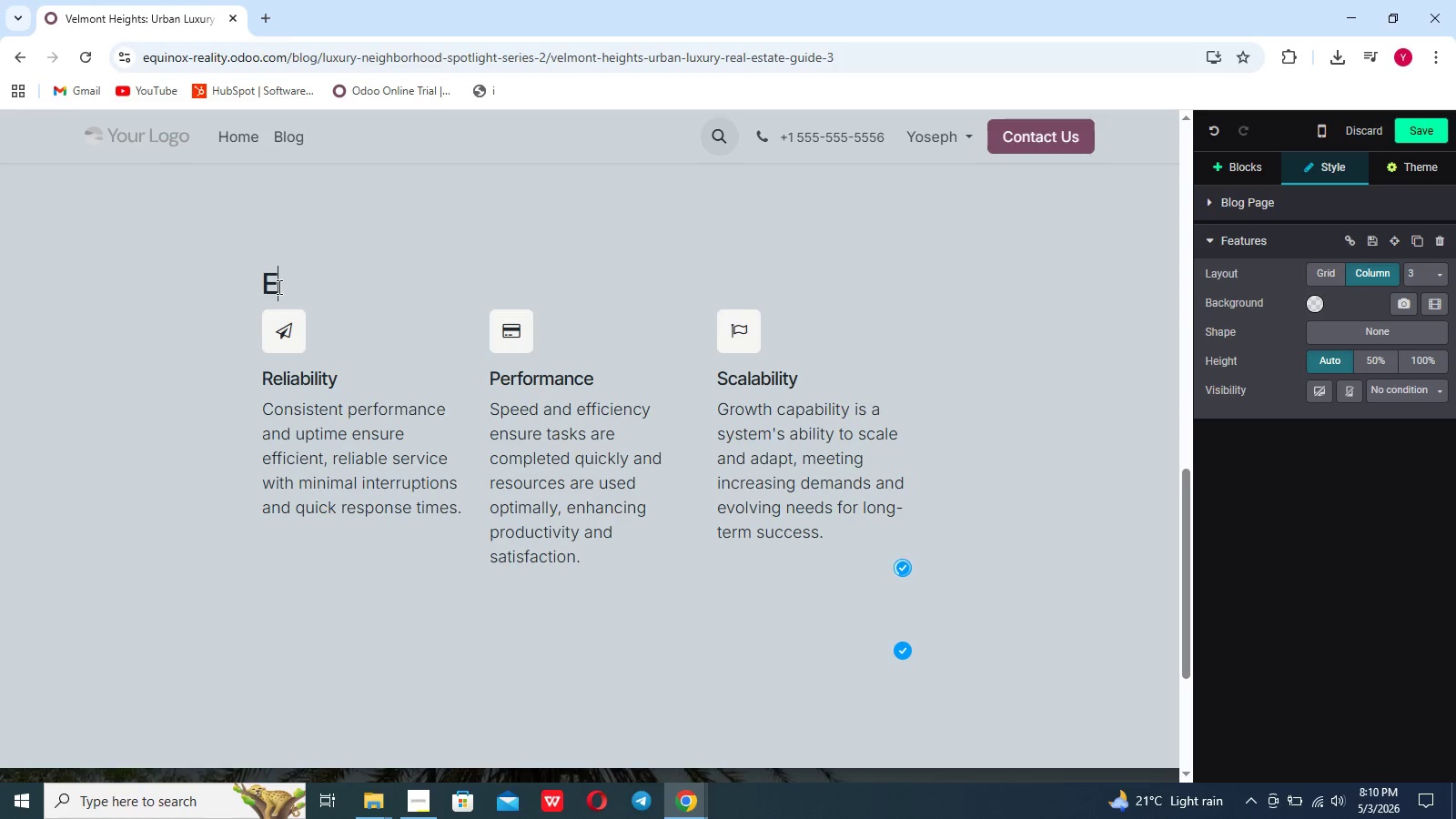 
key(Backspace)
 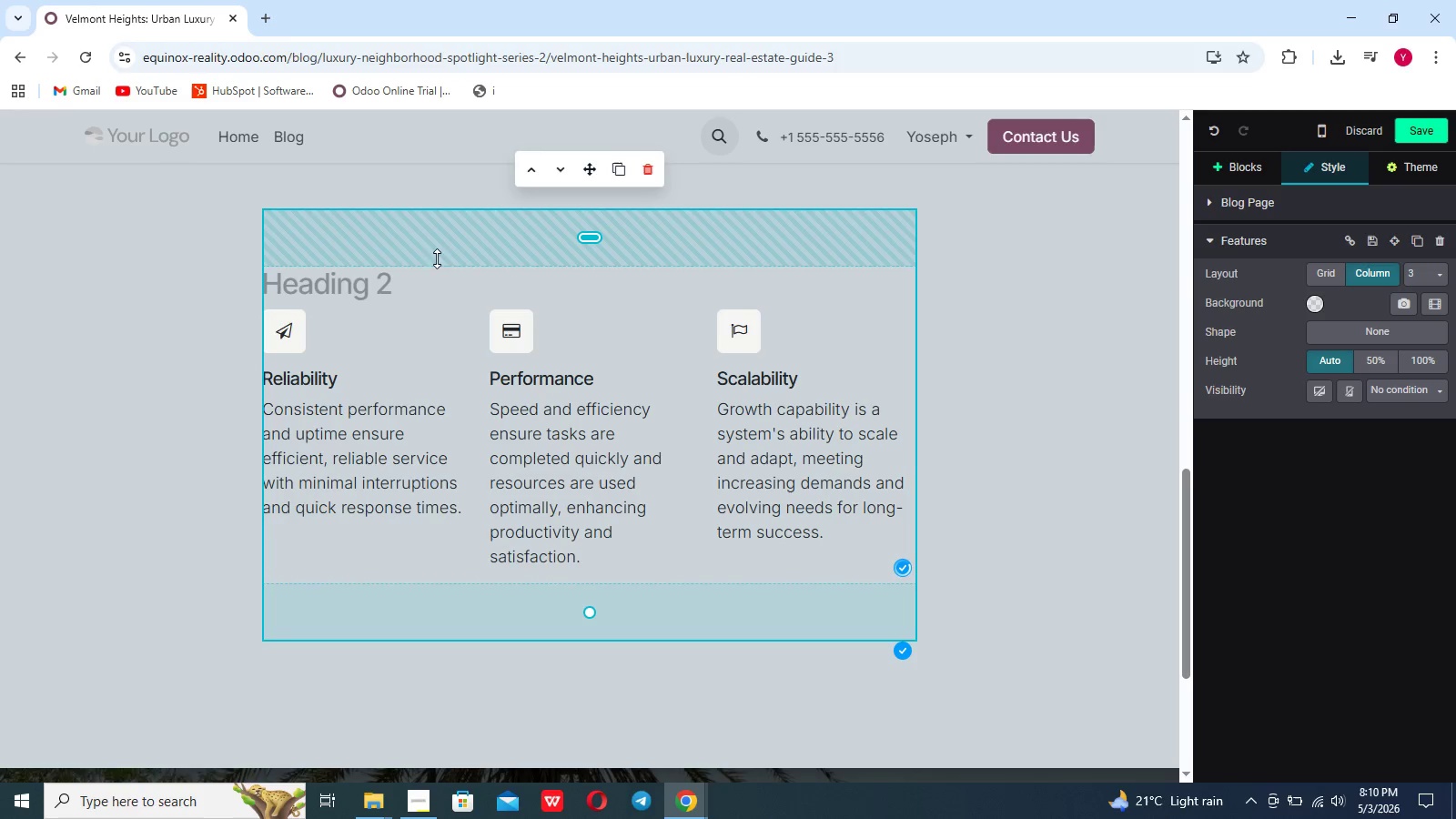 
left_click_drag(start_coordinate=[562, 260], to_coordinate=[549, 166])
 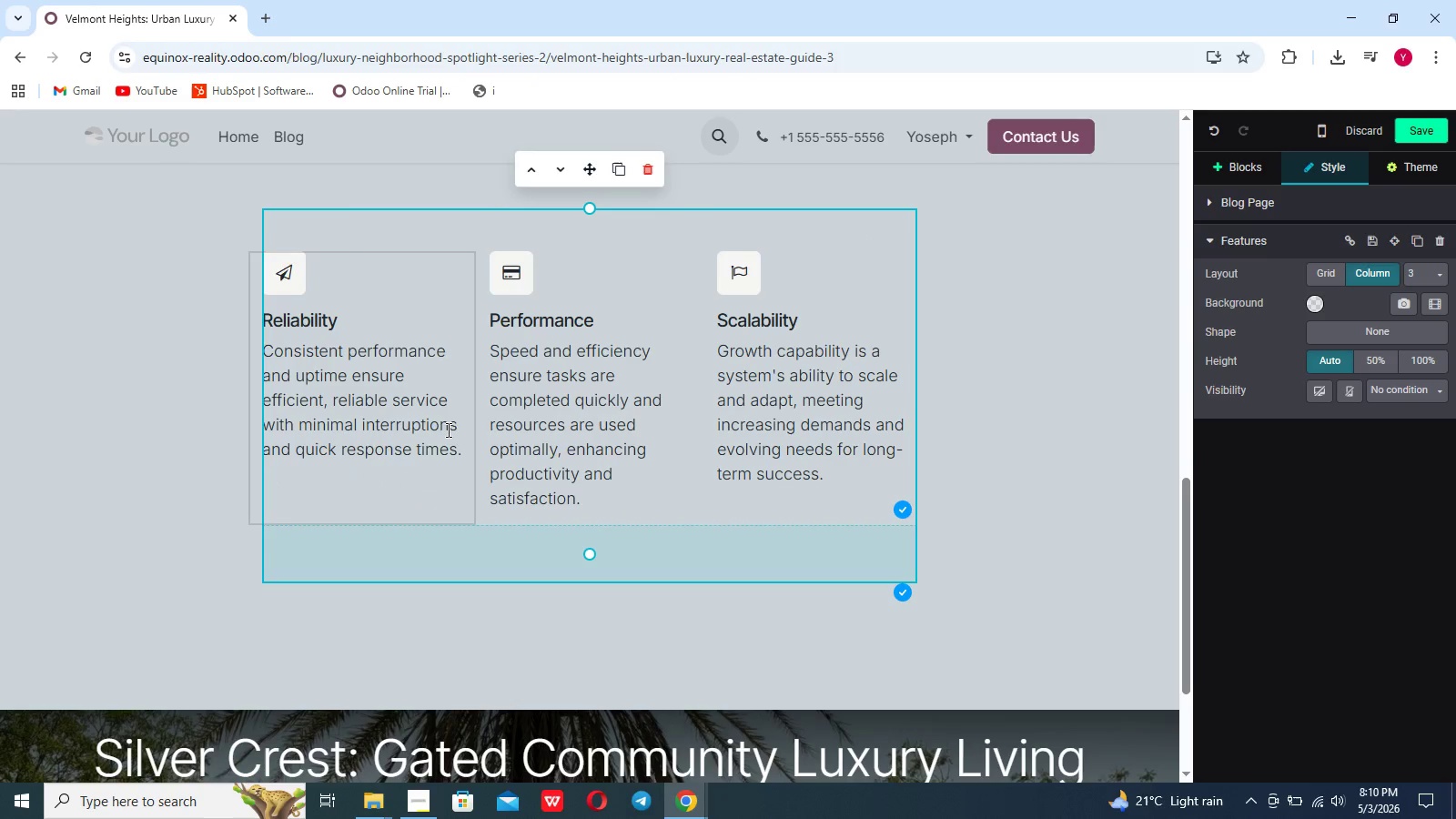 
left_click_drag(start_coordinate=[470, 460], to_coordinate=[271, 322])
 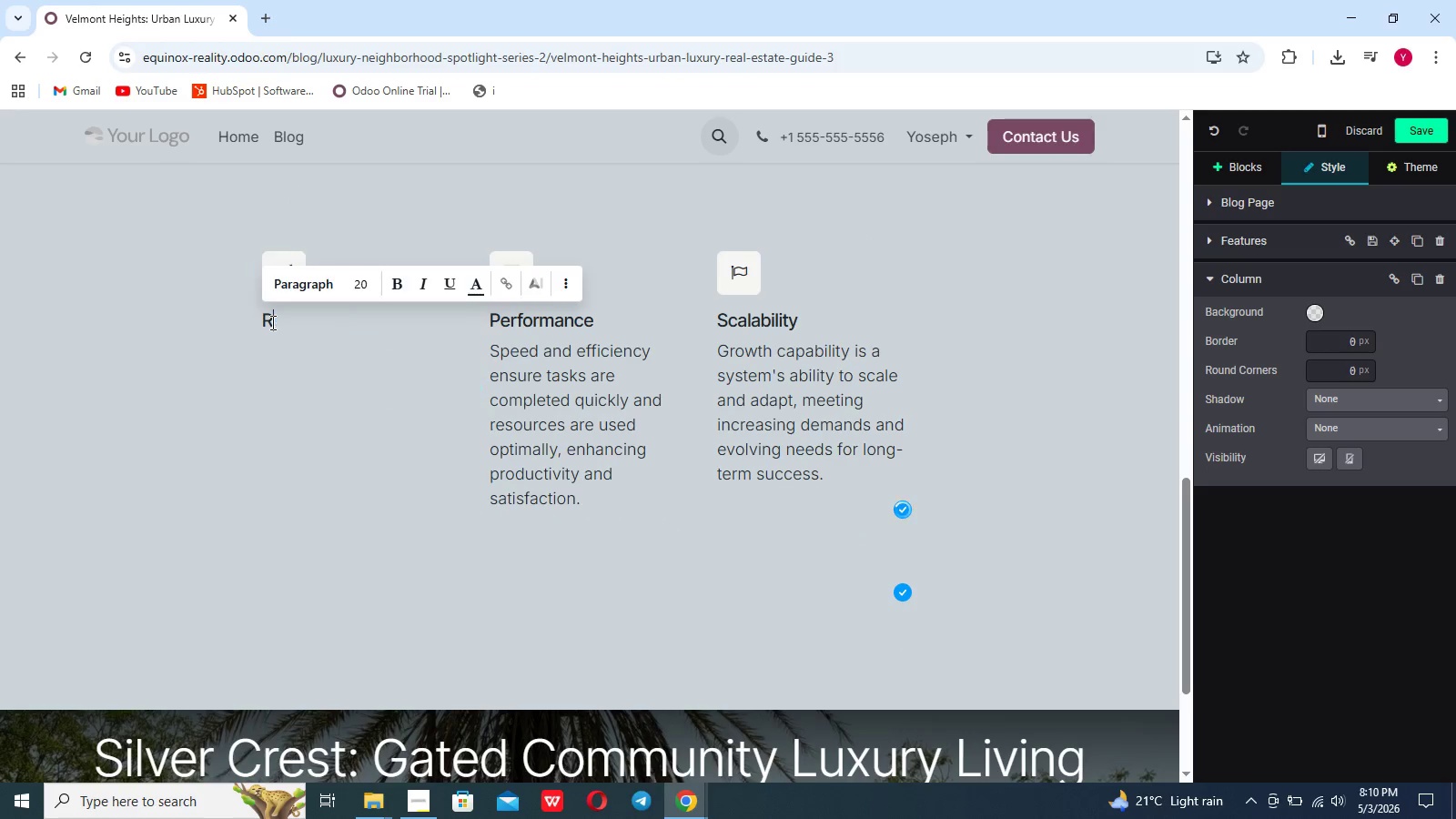 
key(Backspace)
key(Backspace)
type(Rooftop Sky Lounges)
 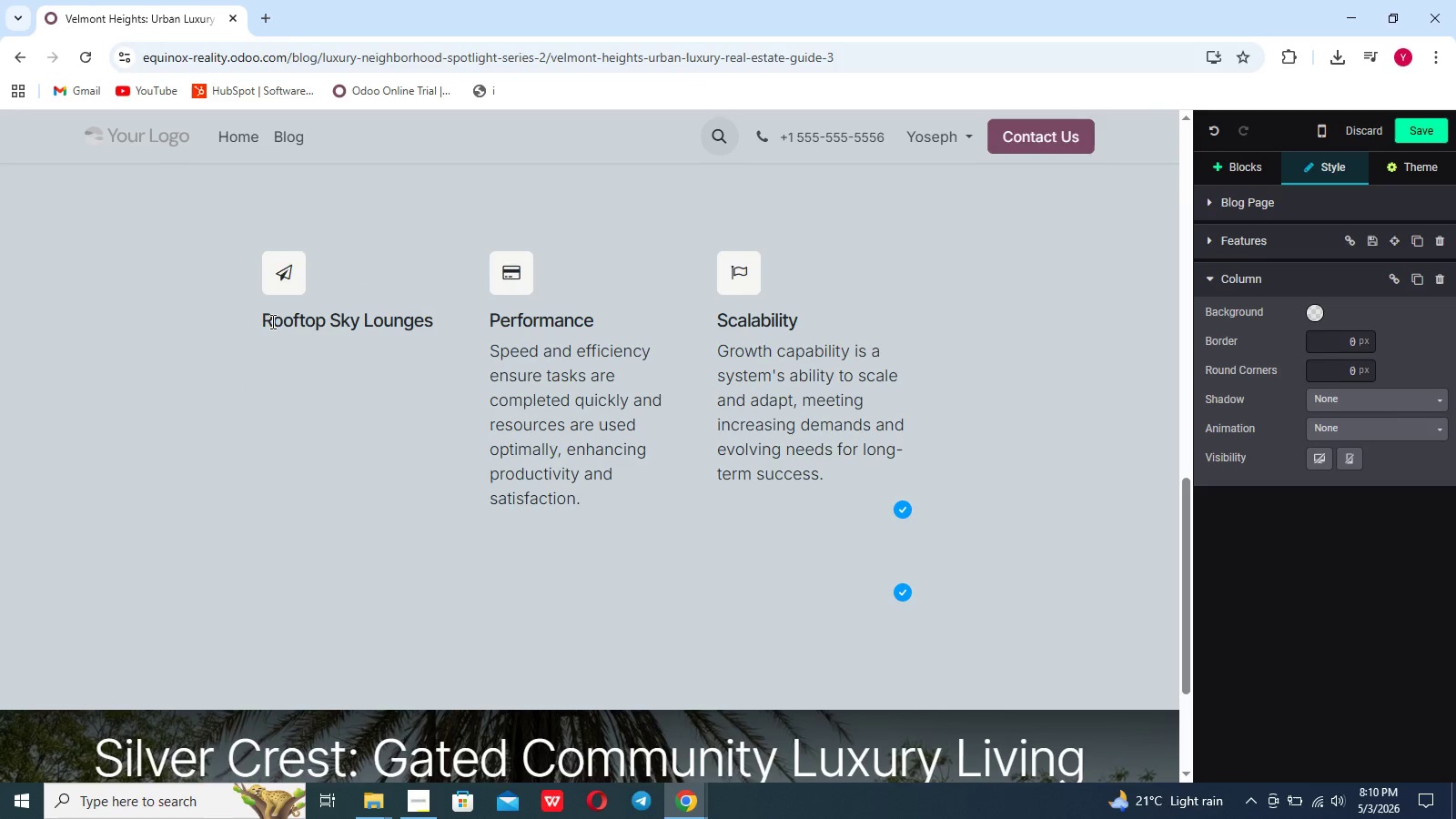 
left_click_drag(start_coordinate=[577, 490], to_coordinate=[502, 325])
 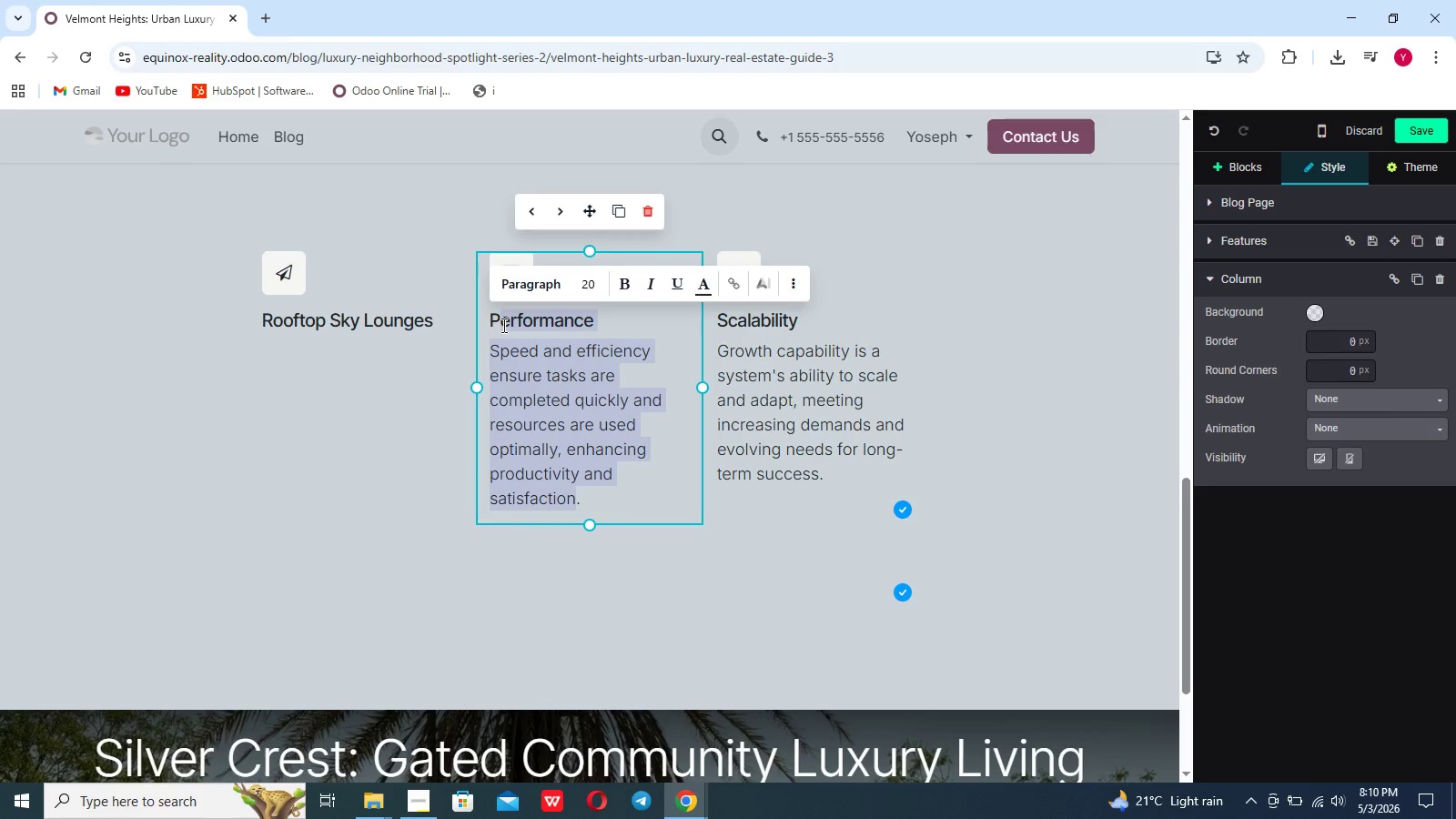 
key(Backspace)
key(Backspace)
type(Designer Shopping Distract)
 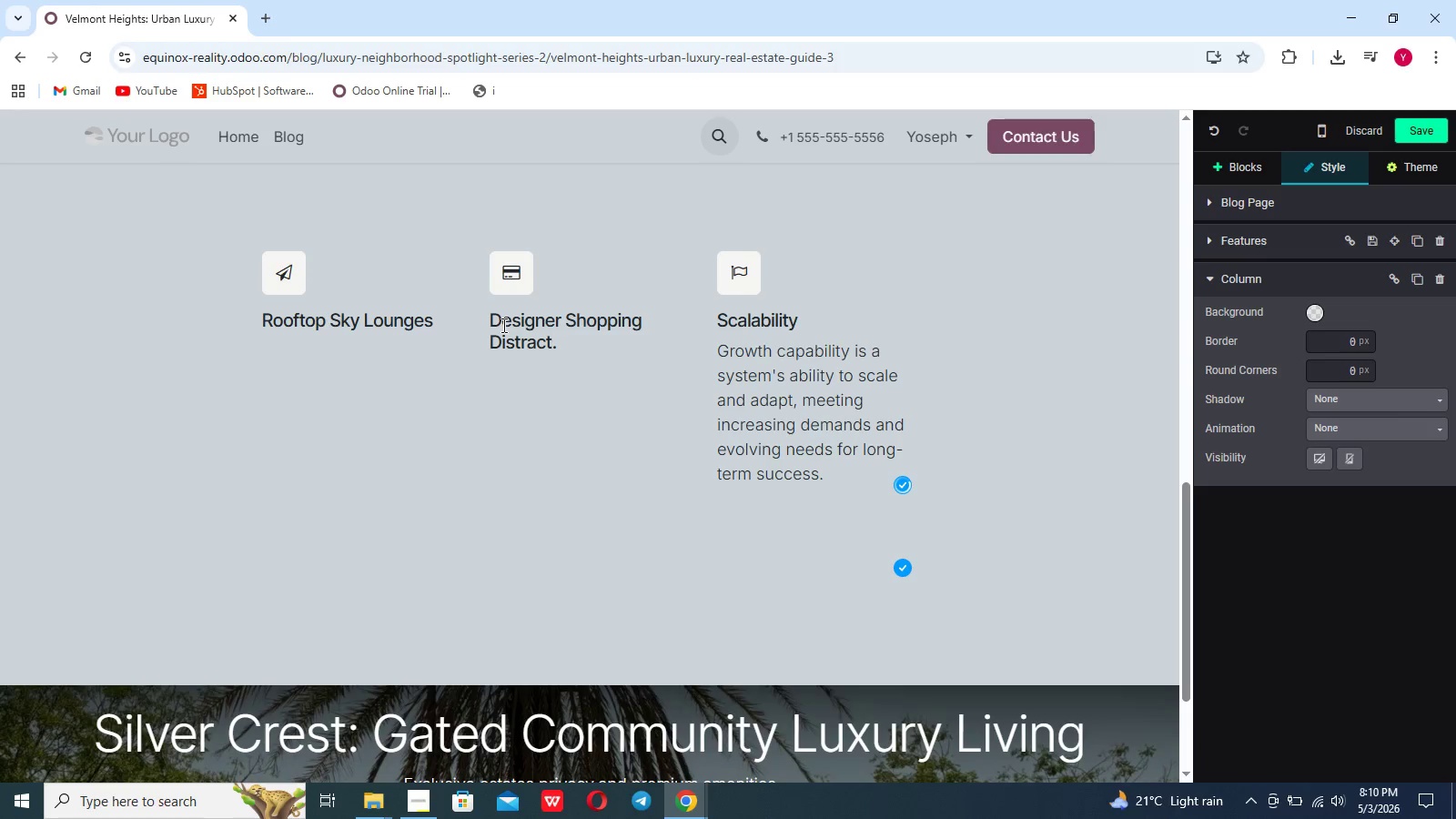 
left_click_drag(start_coordinate=[824, 480], to_coordinate=[732, 317])
 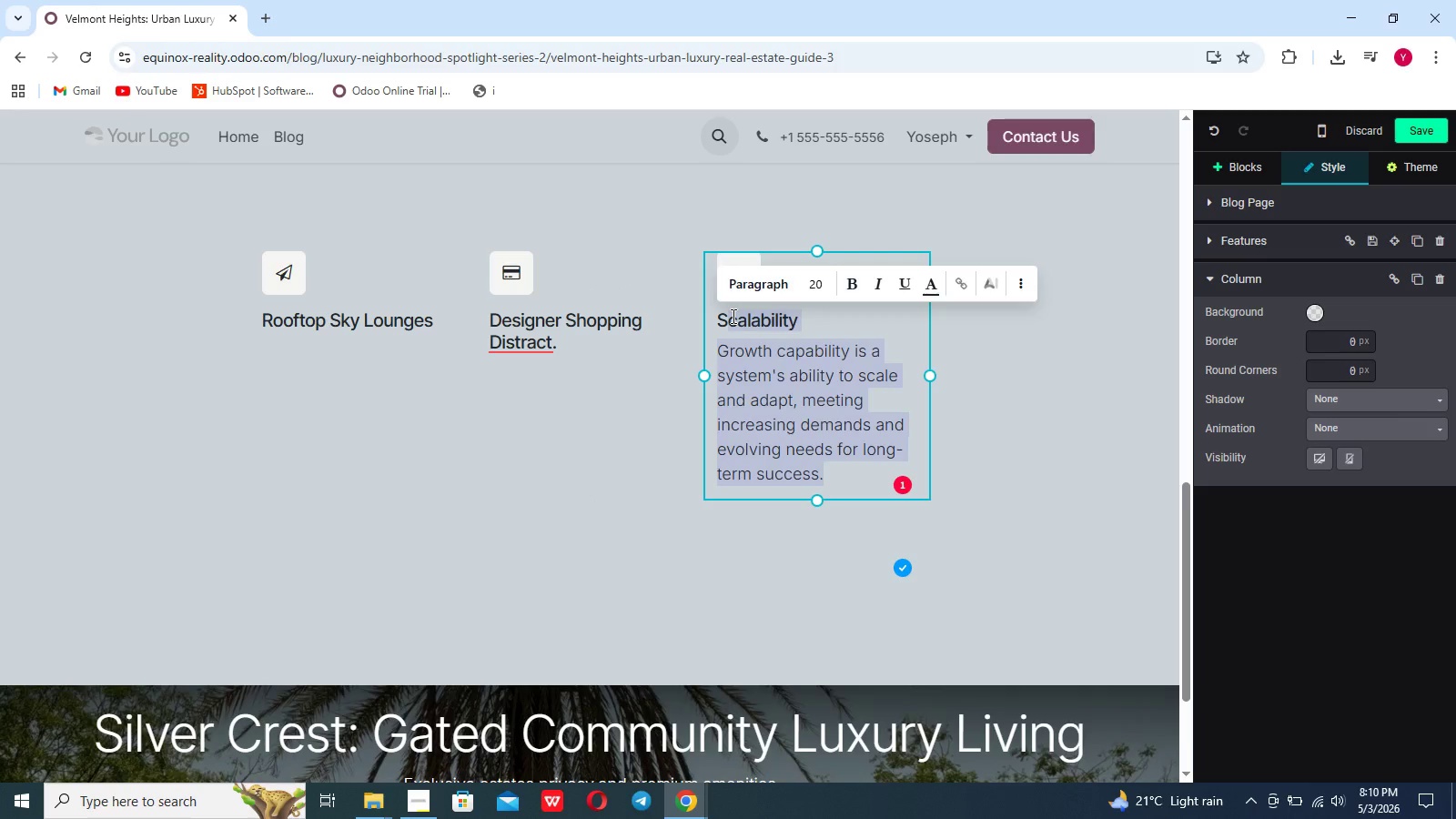 
key(Backspace)
key(Backspace)
type(Fine Dining & Nightlife)
 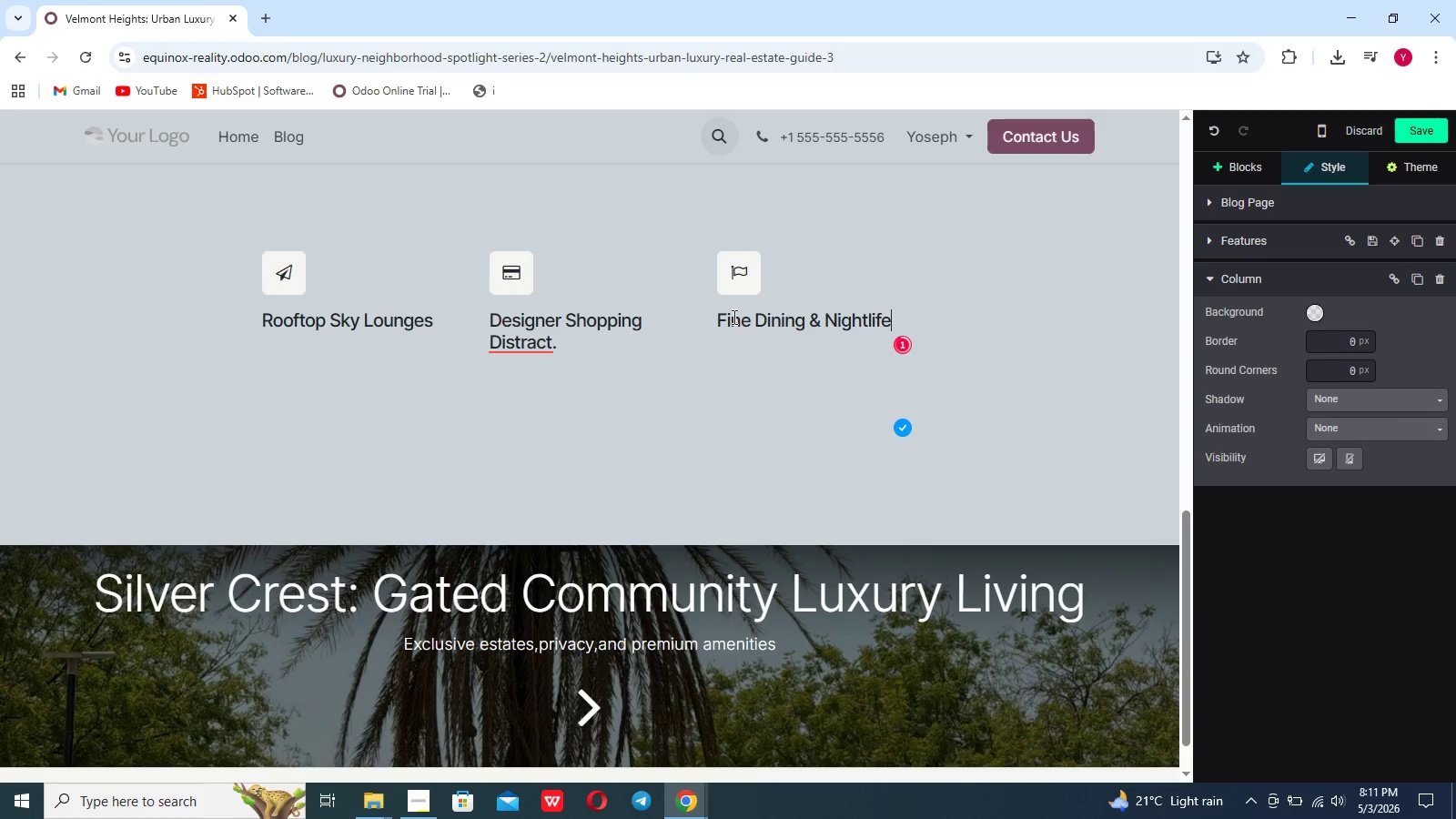 
left_click([560, 343])
 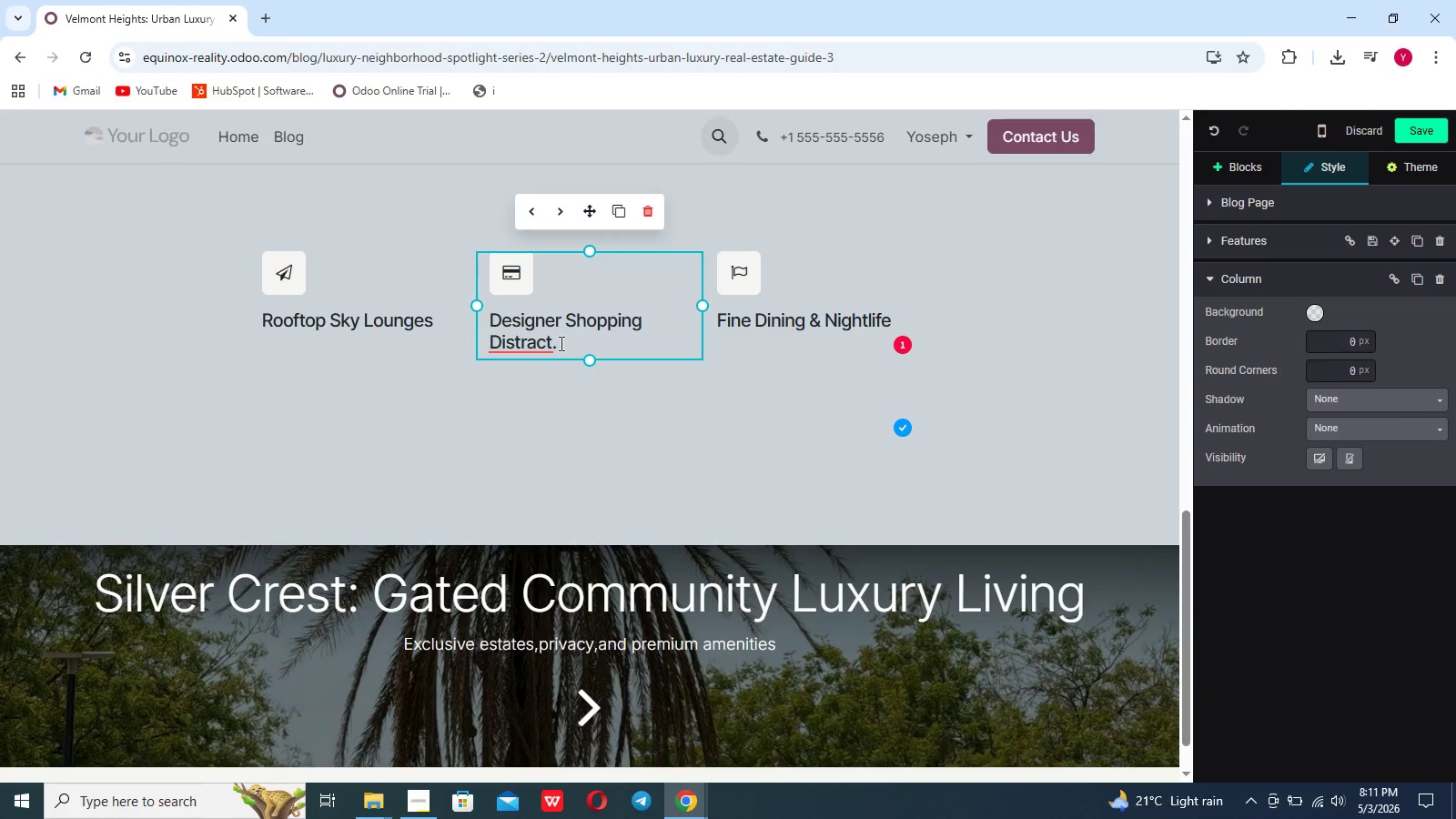 
key(Backspace)
key(Backspace)
key(Backspace)
key(Backspace)
type(ict)
 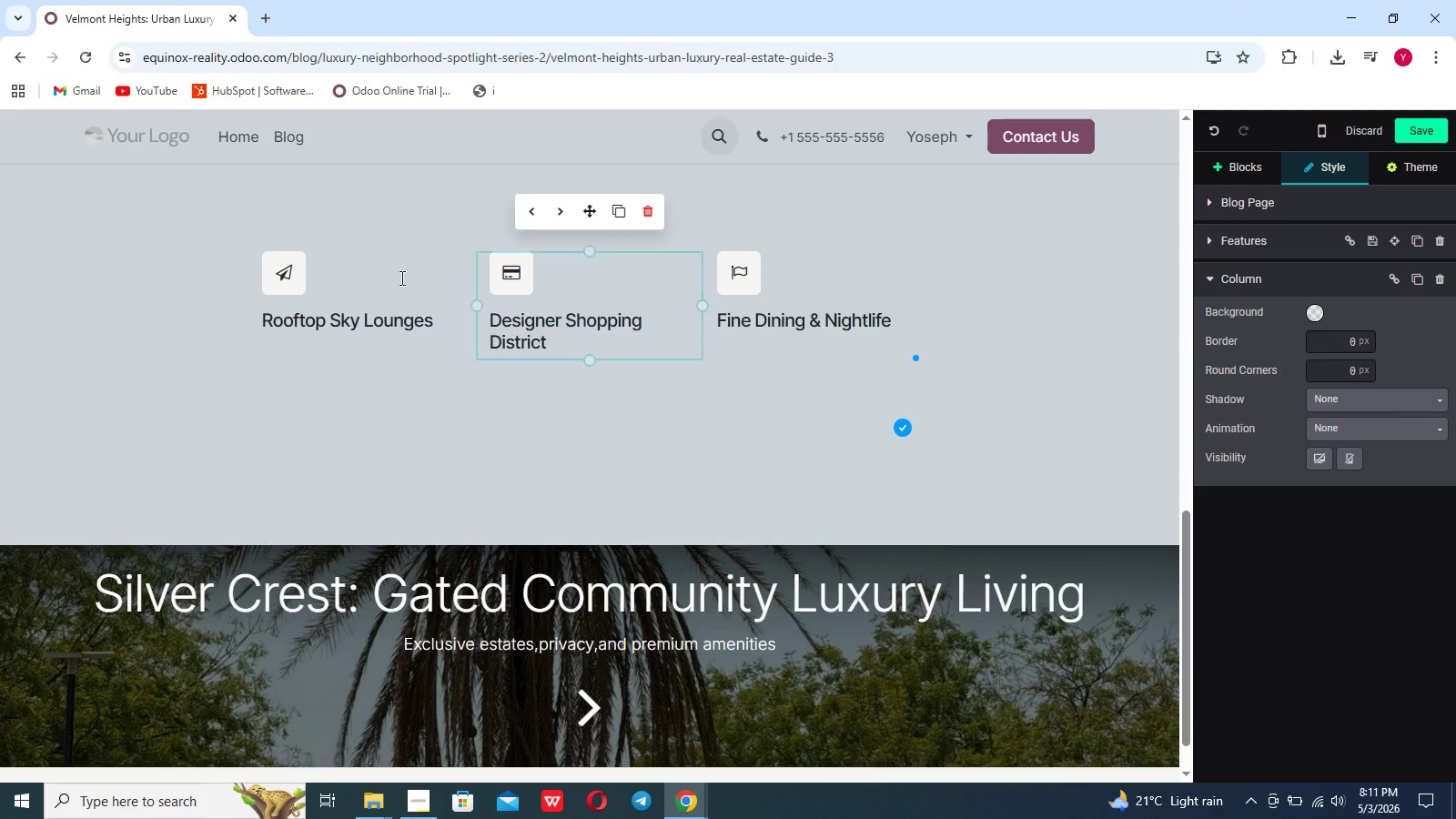 
left_click([295, 275])
 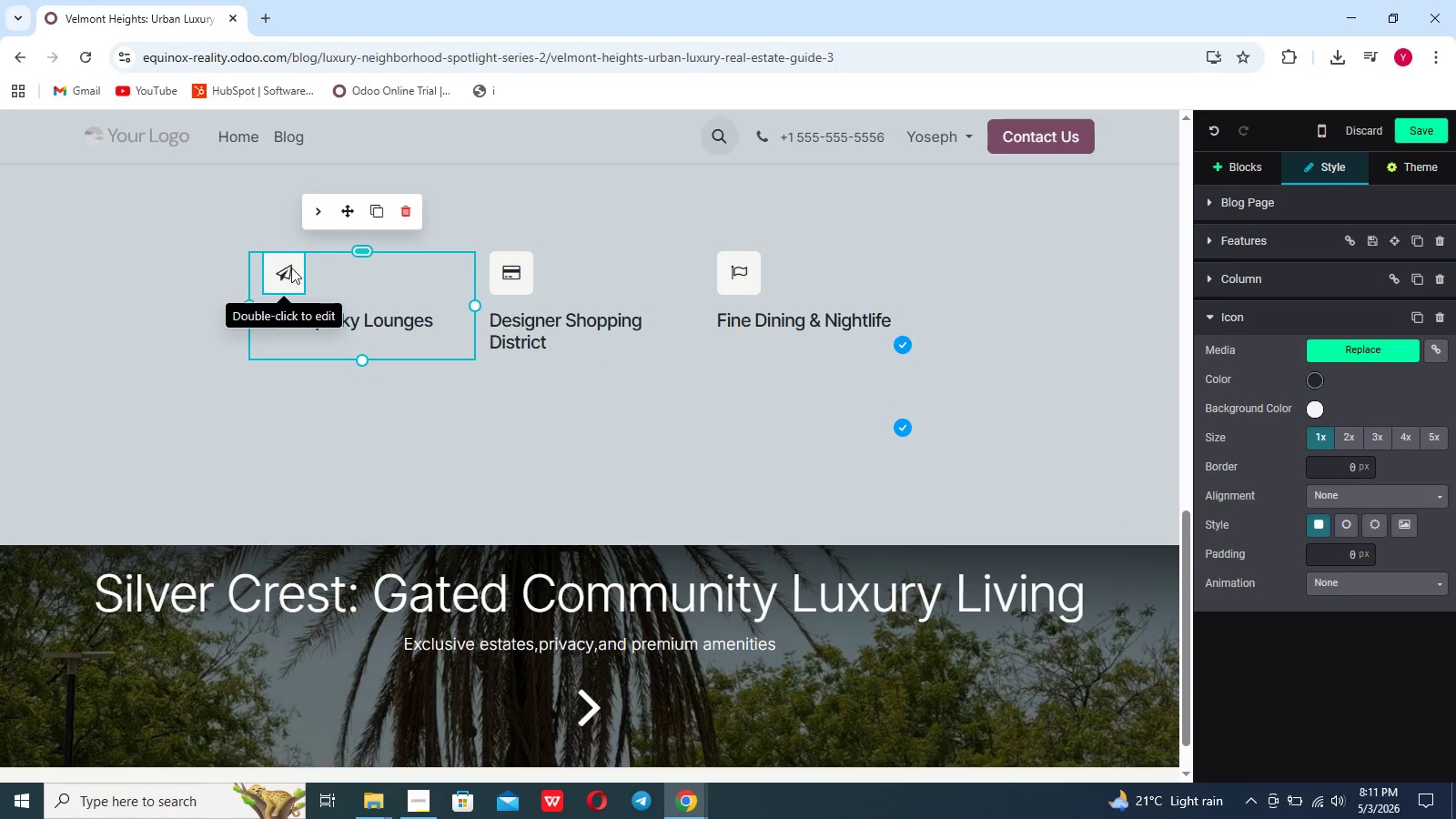 
double_click([287, 272])
 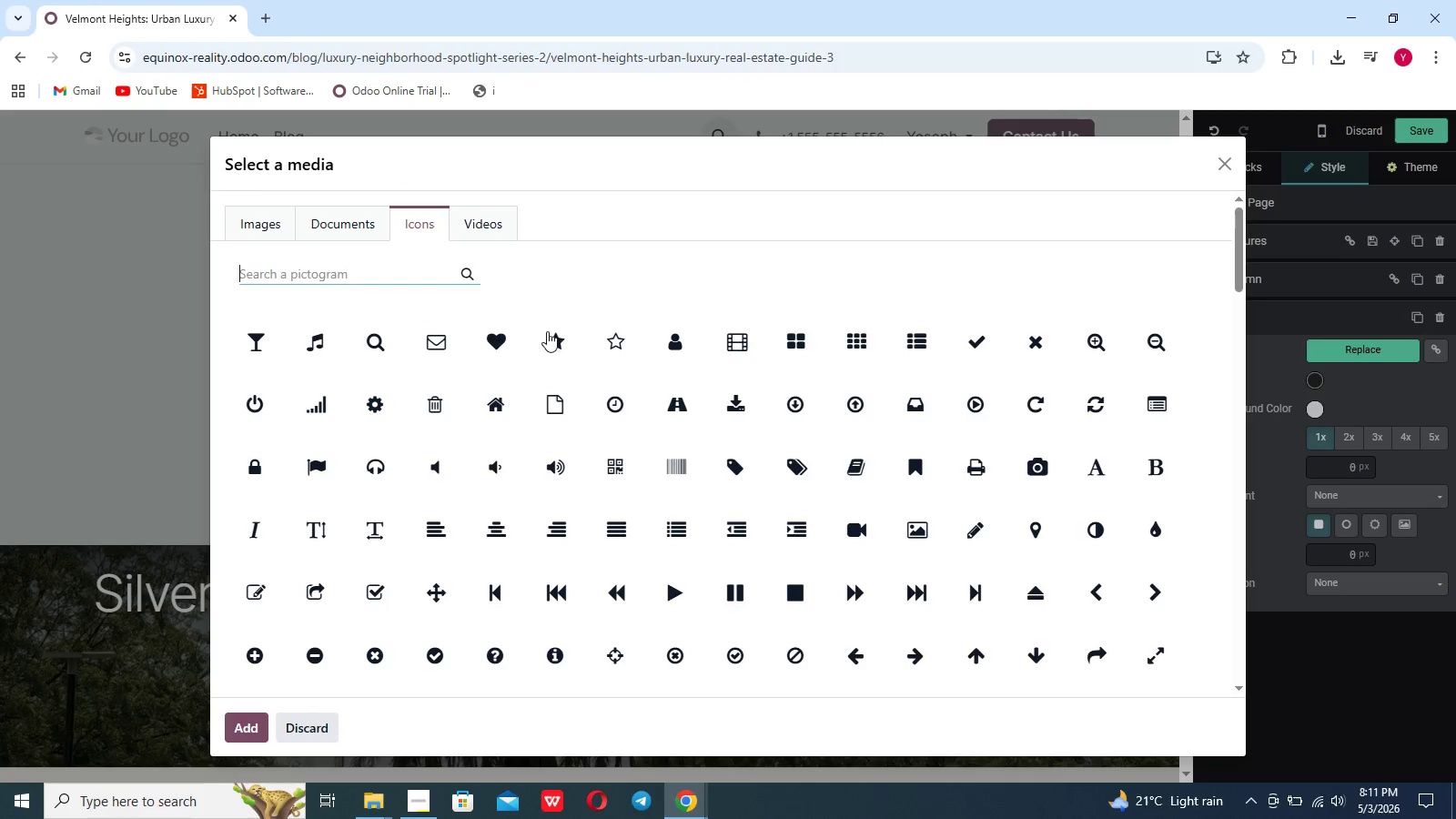 
left_click([552, 337])
 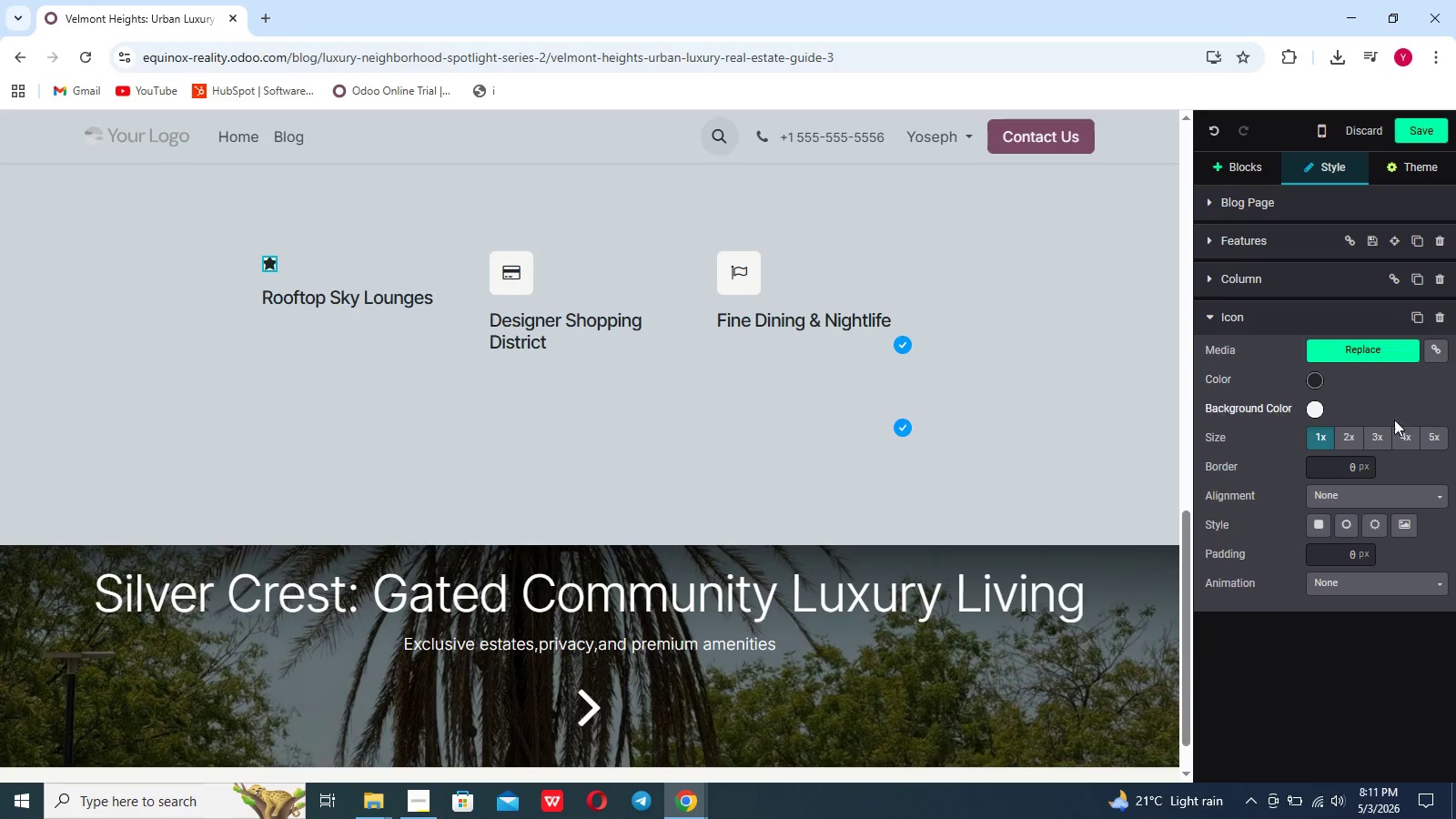 
left_click([1353, 428])
 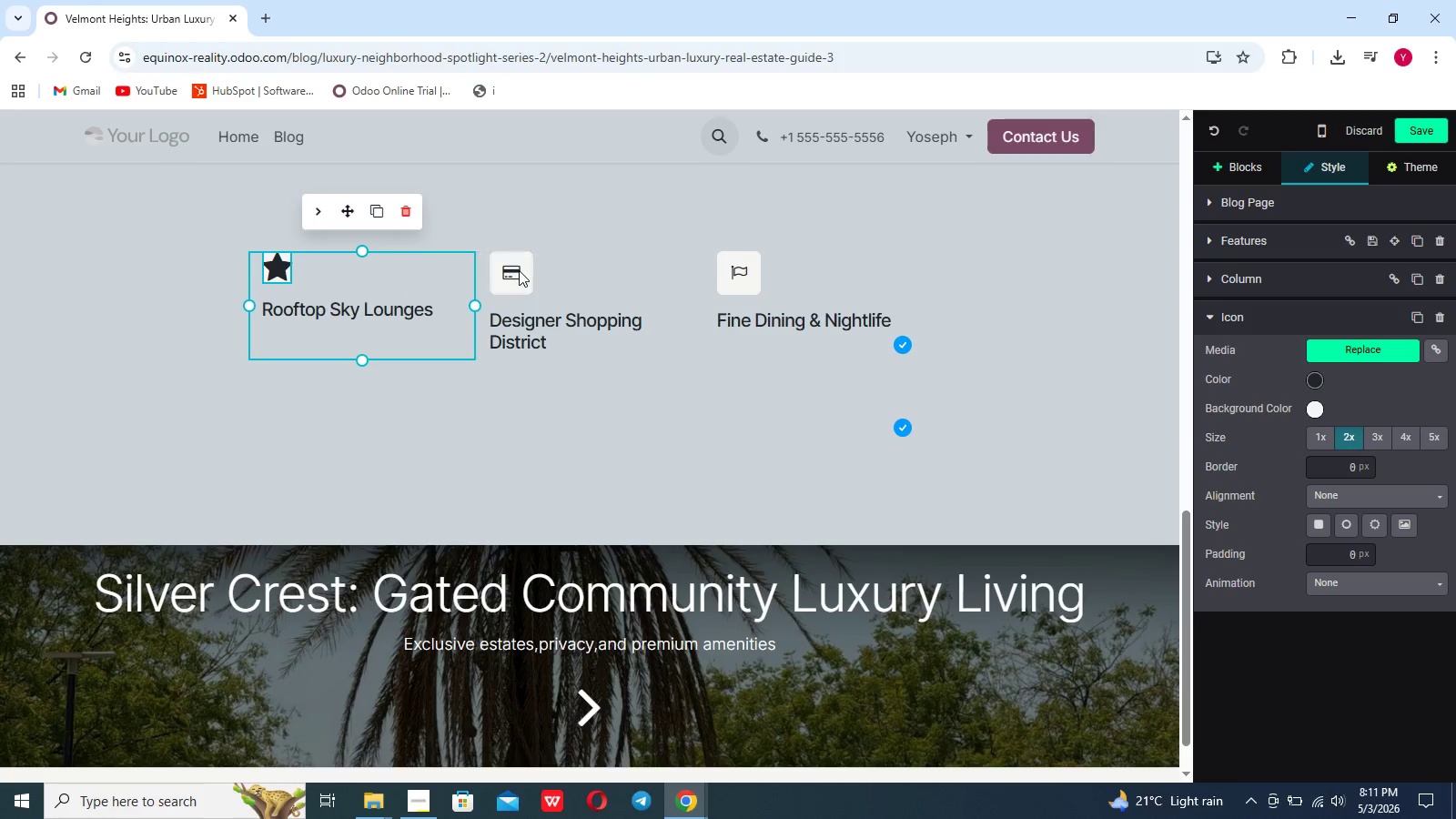 
double_click([519, 270])
 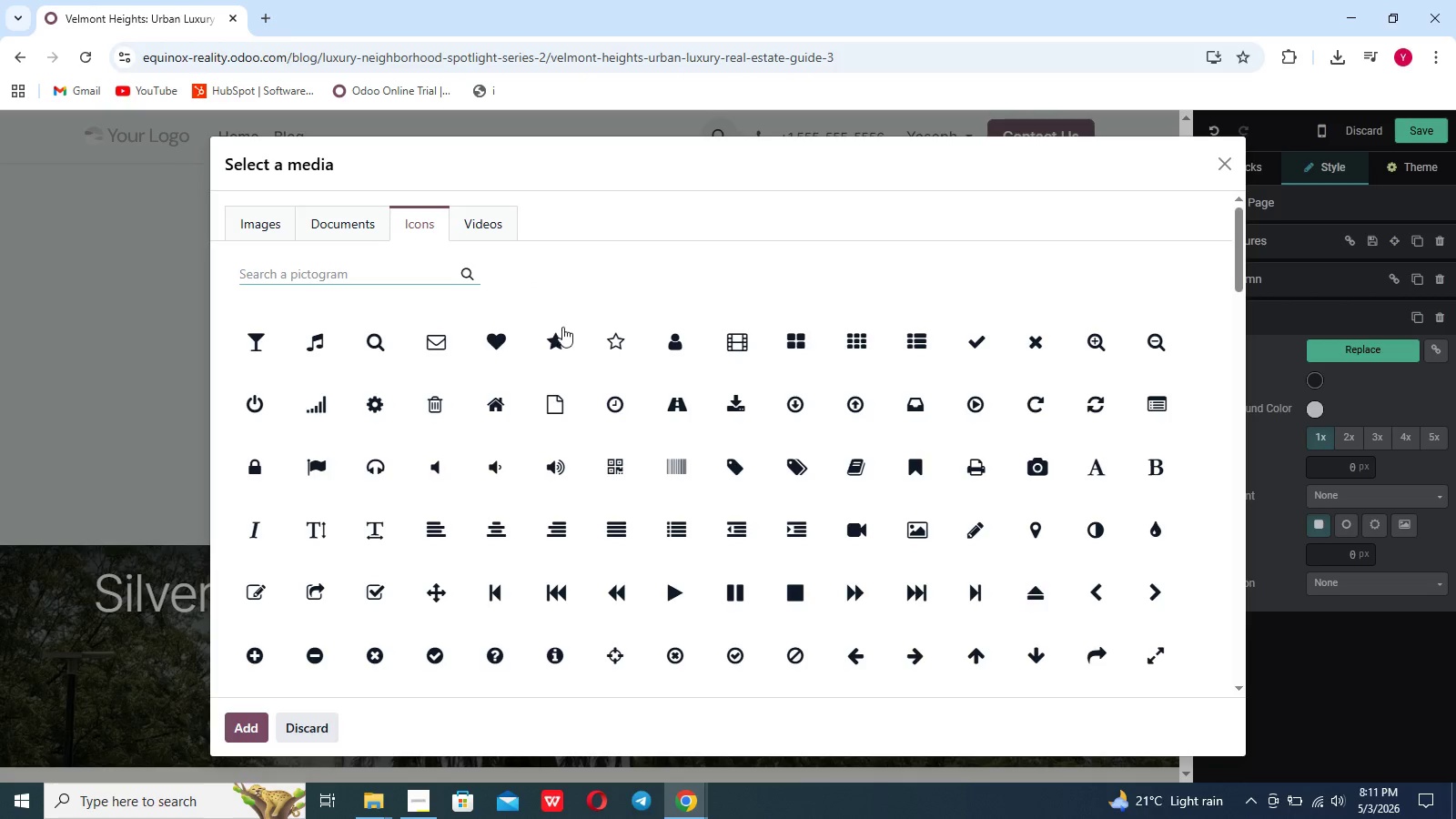 
left_click([562, 334])
 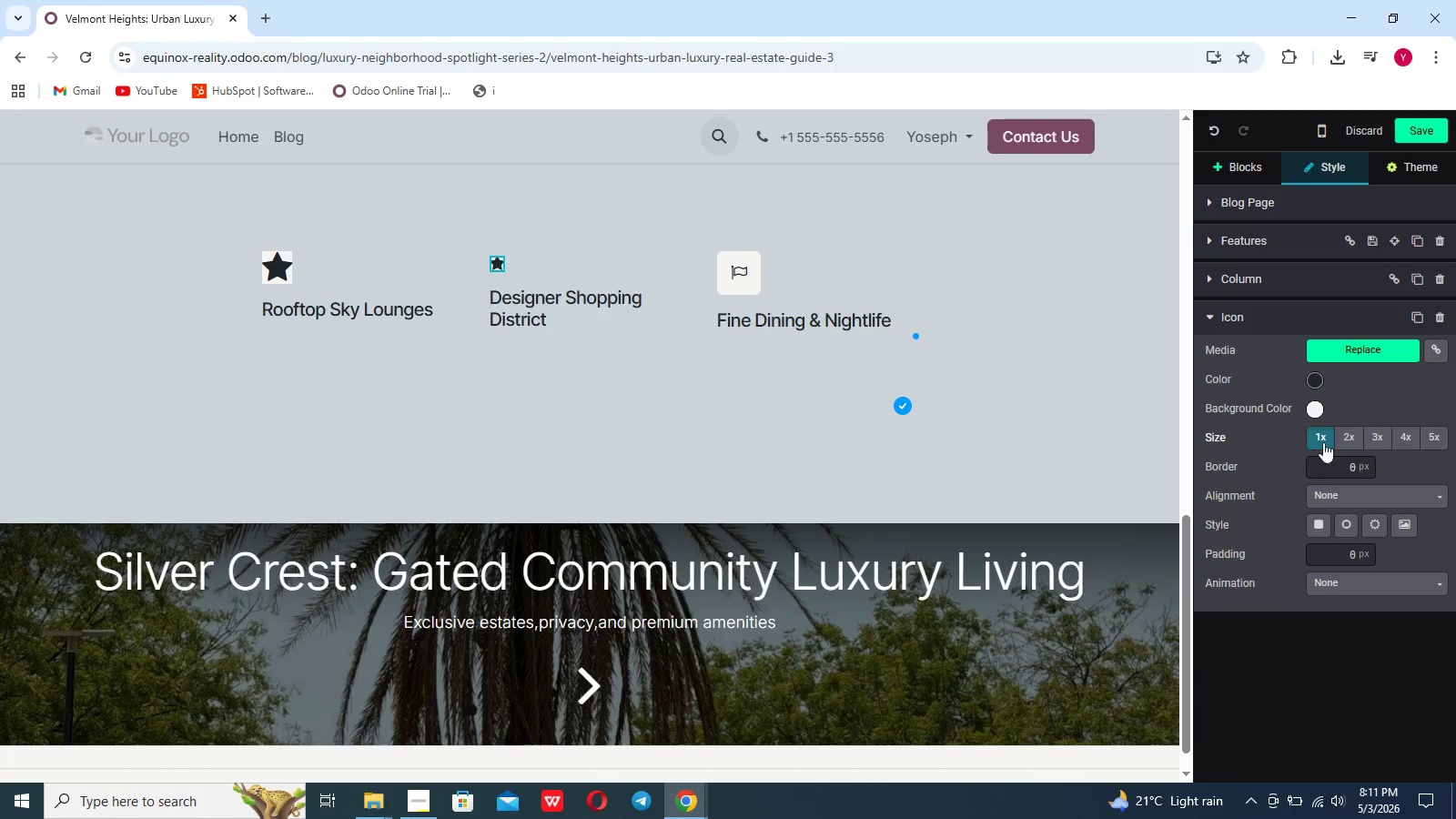 
left_click([1346, 435])
 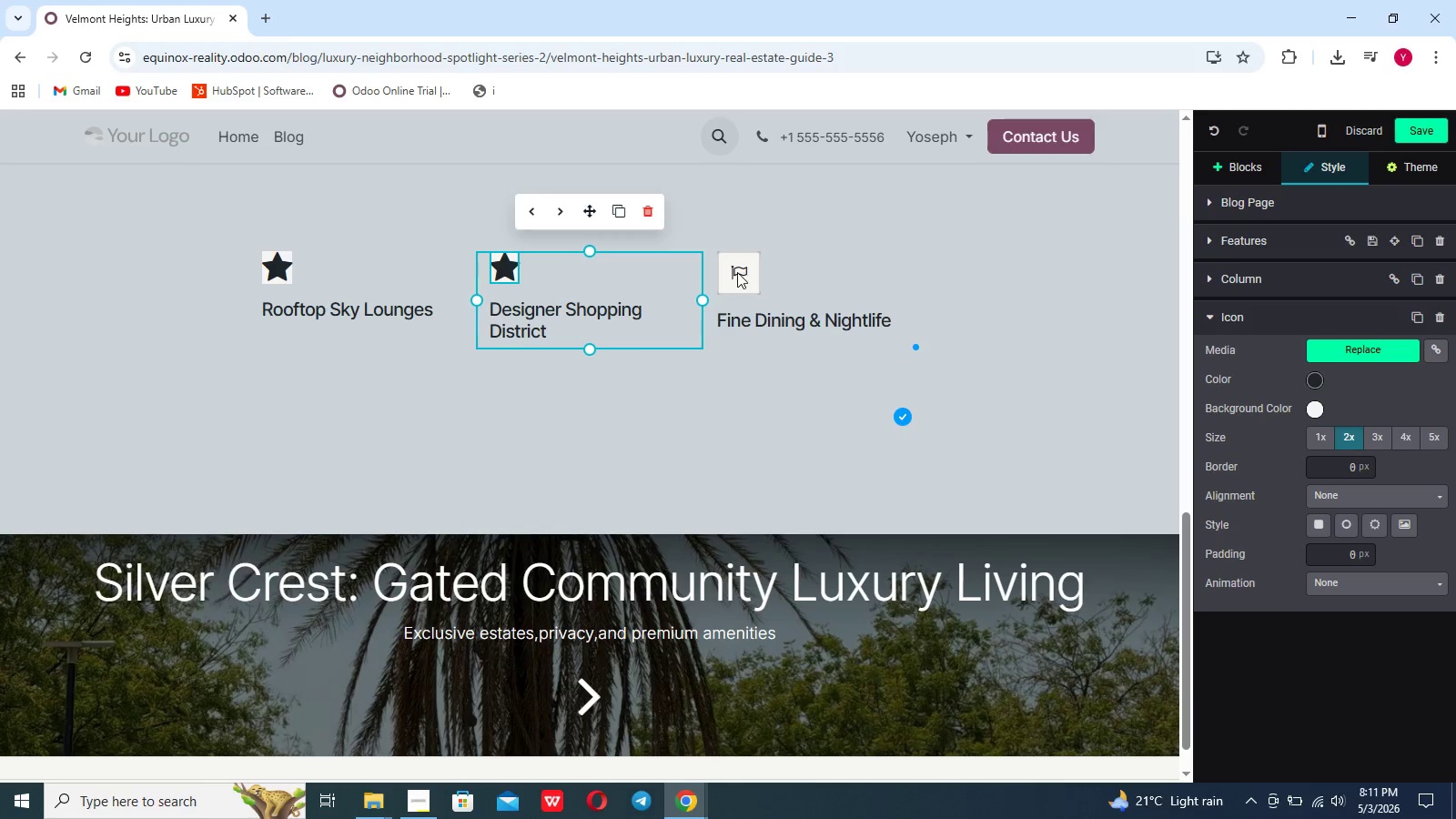 
double_click([737, 272])
 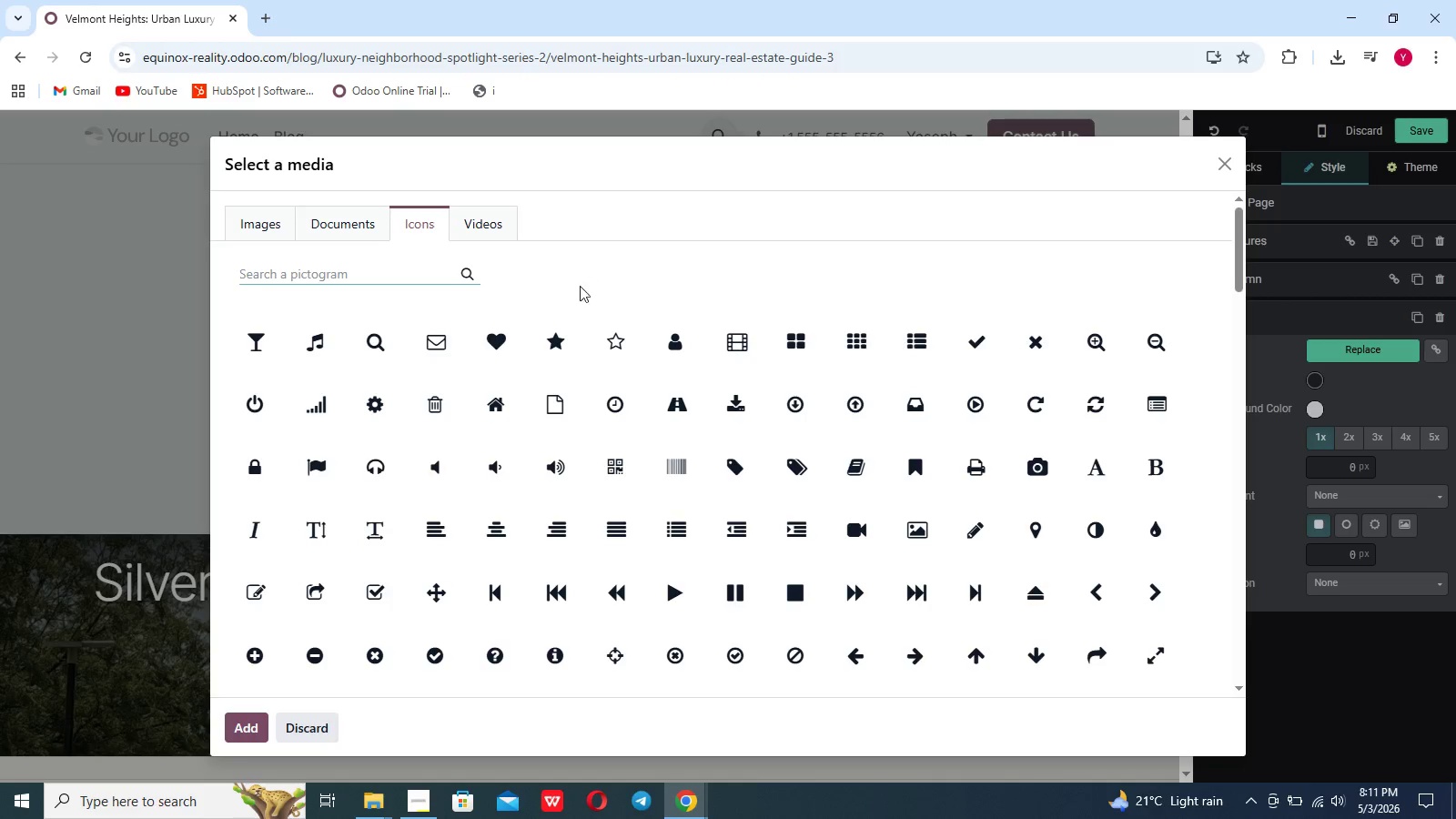 
left_click([563, 322])
 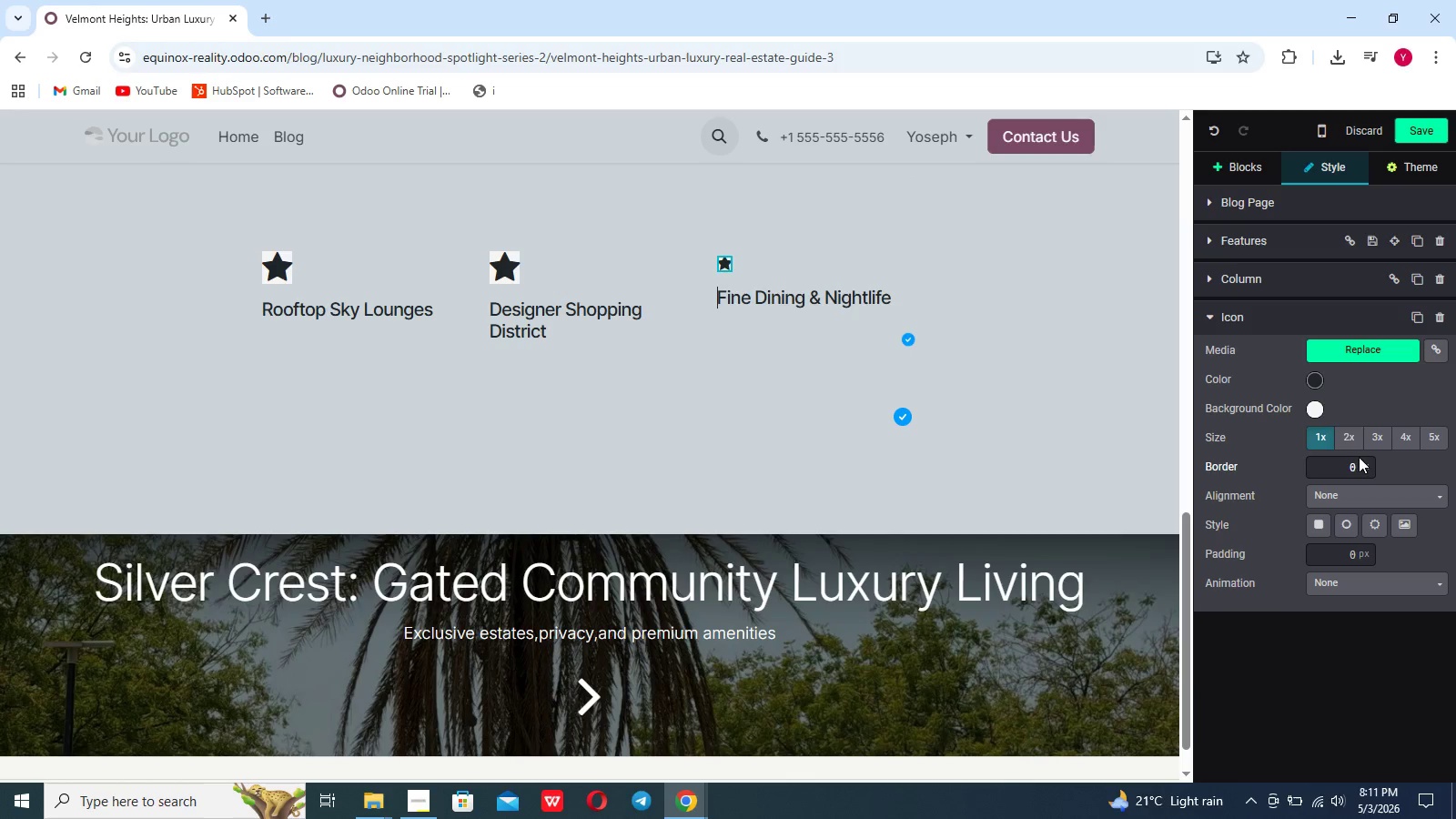 
left_click([1341, 430])
 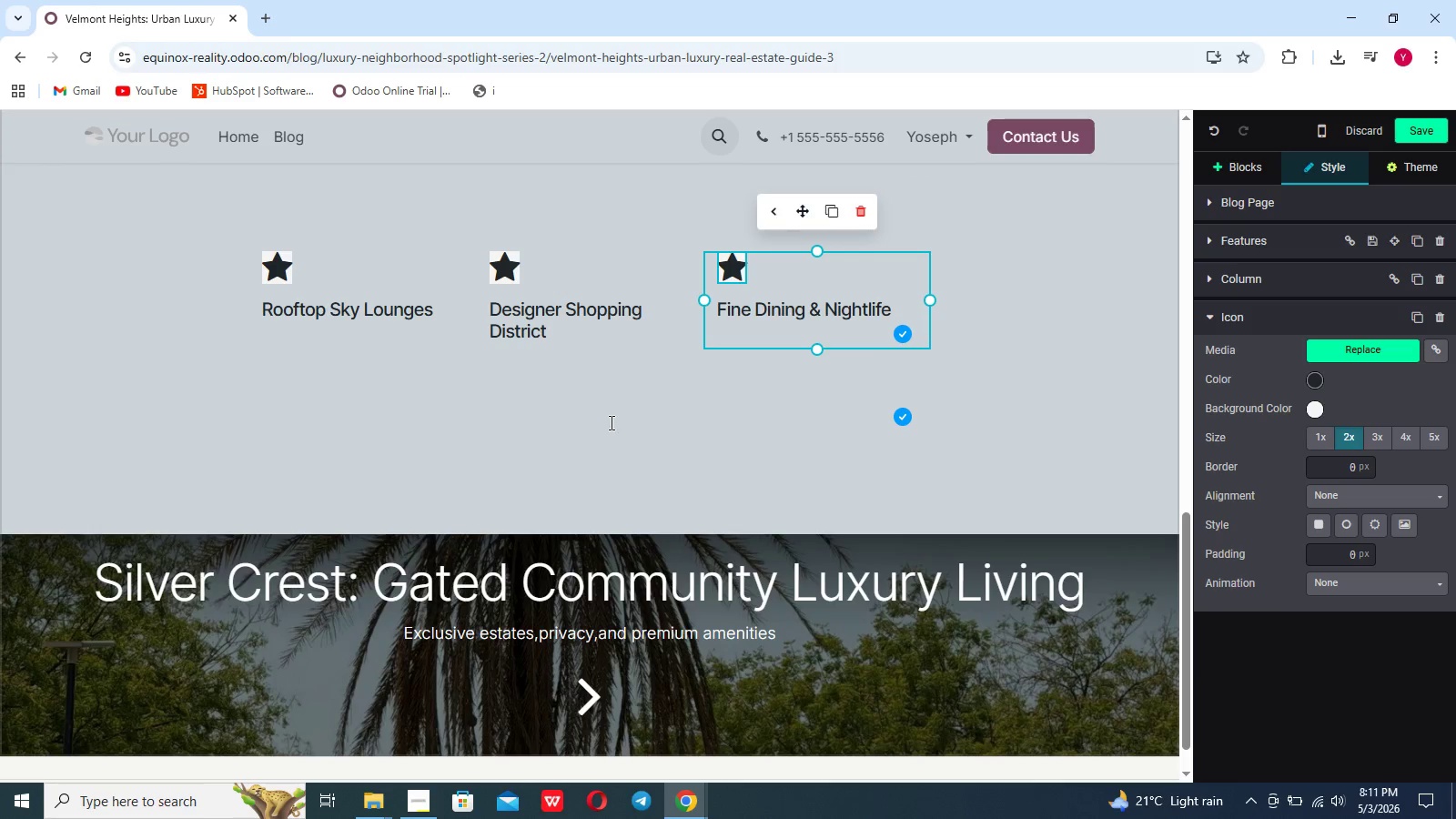 
scroll: coordinate [811, 329], scroll_direction: up, amount: 11.0
 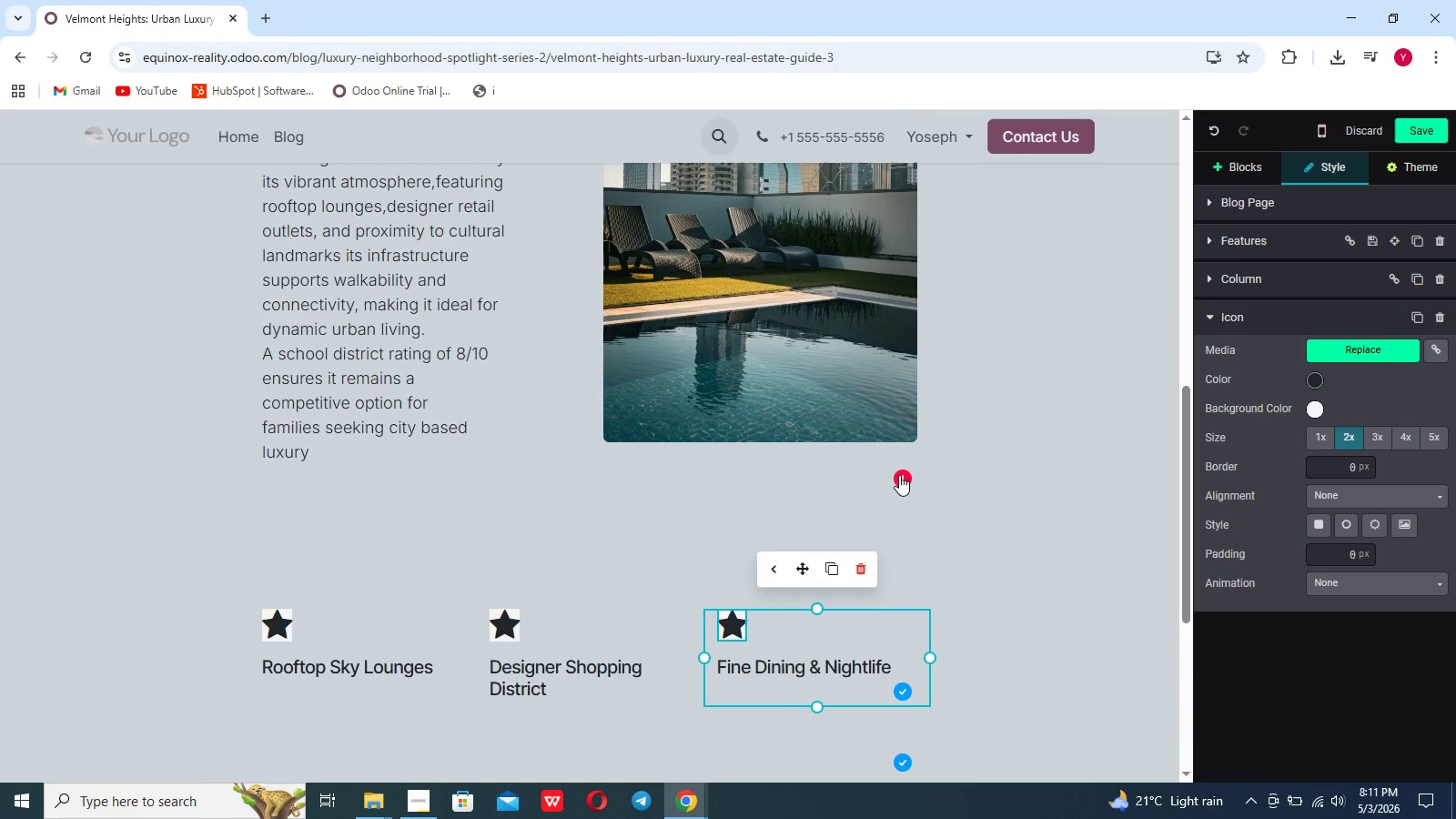 
left_click([900, 477])
 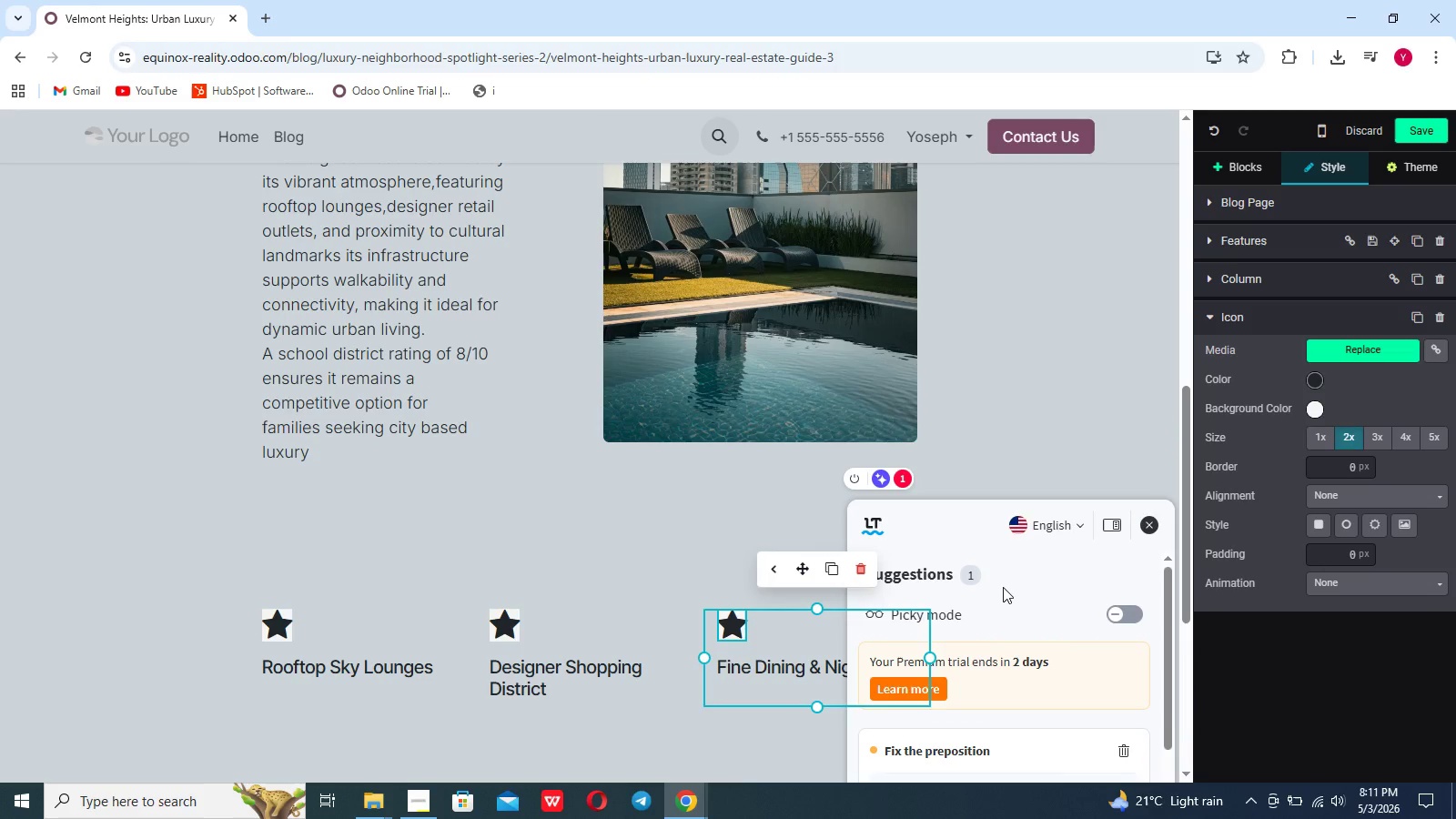 
scroll: coordinate [1003, 587], scroll_direction: down, amount: 9.0
 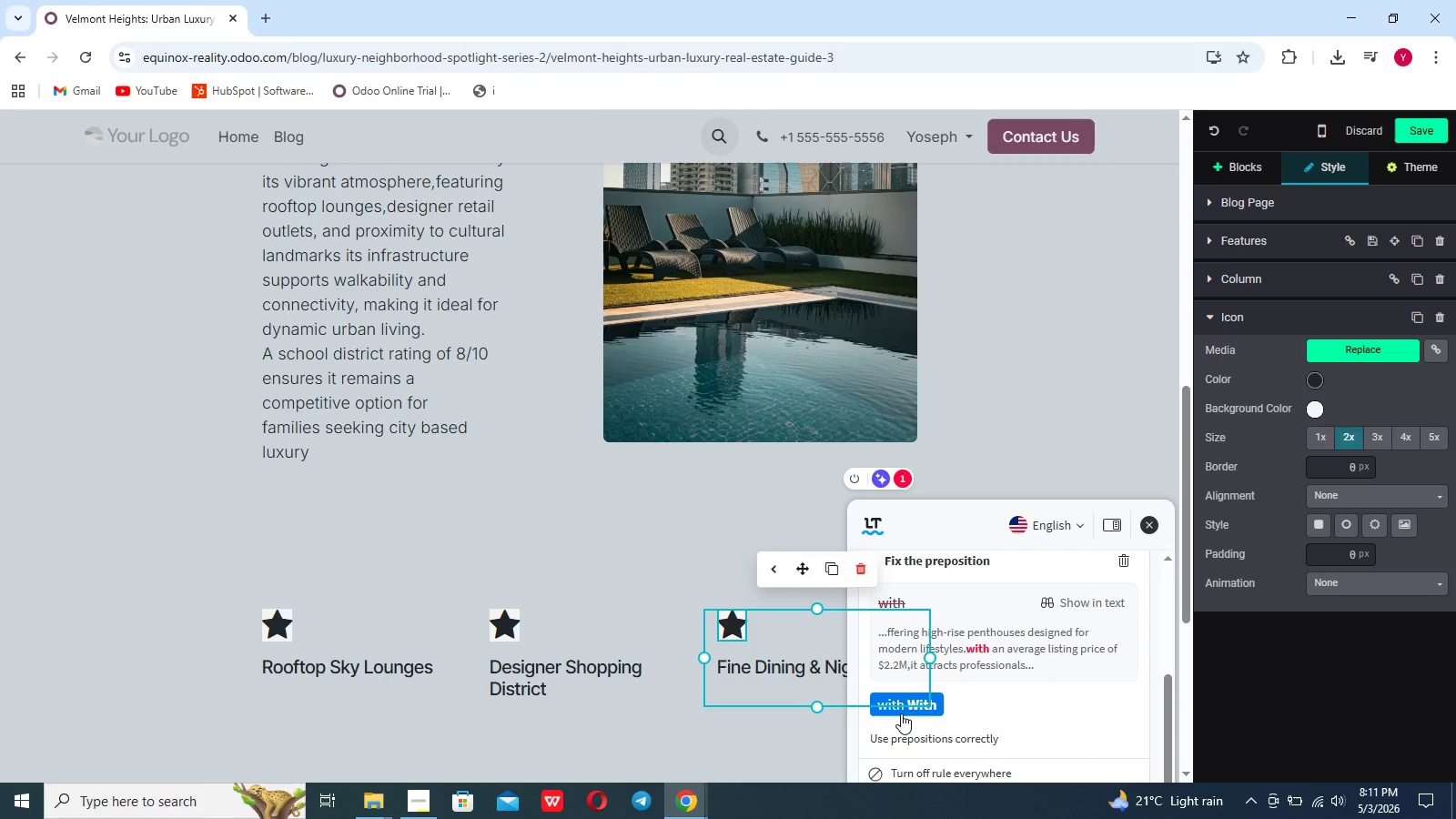 
left_click([901, 713])
 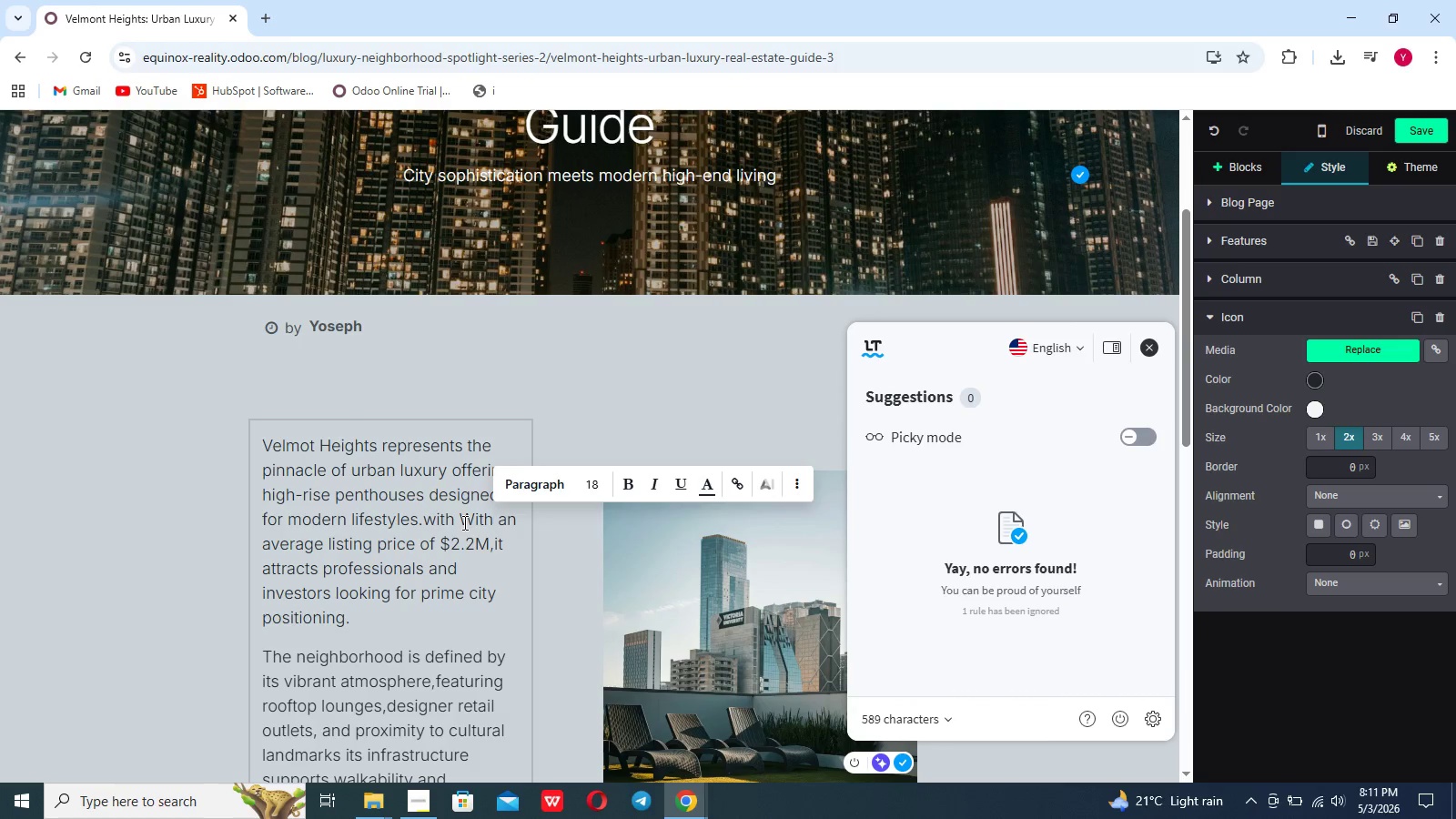 
left_click([460, 522])
 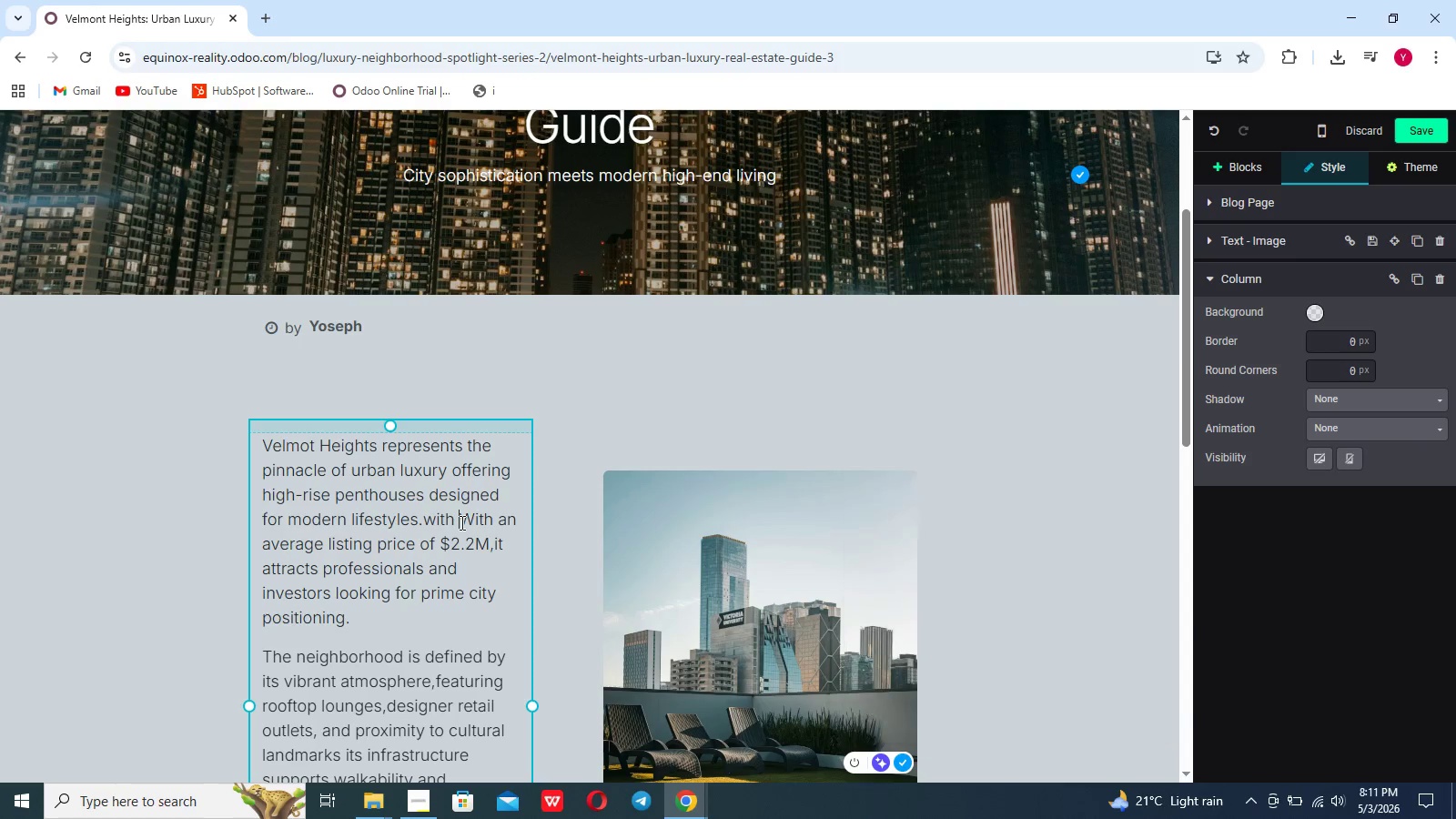 
key(Backspace)
 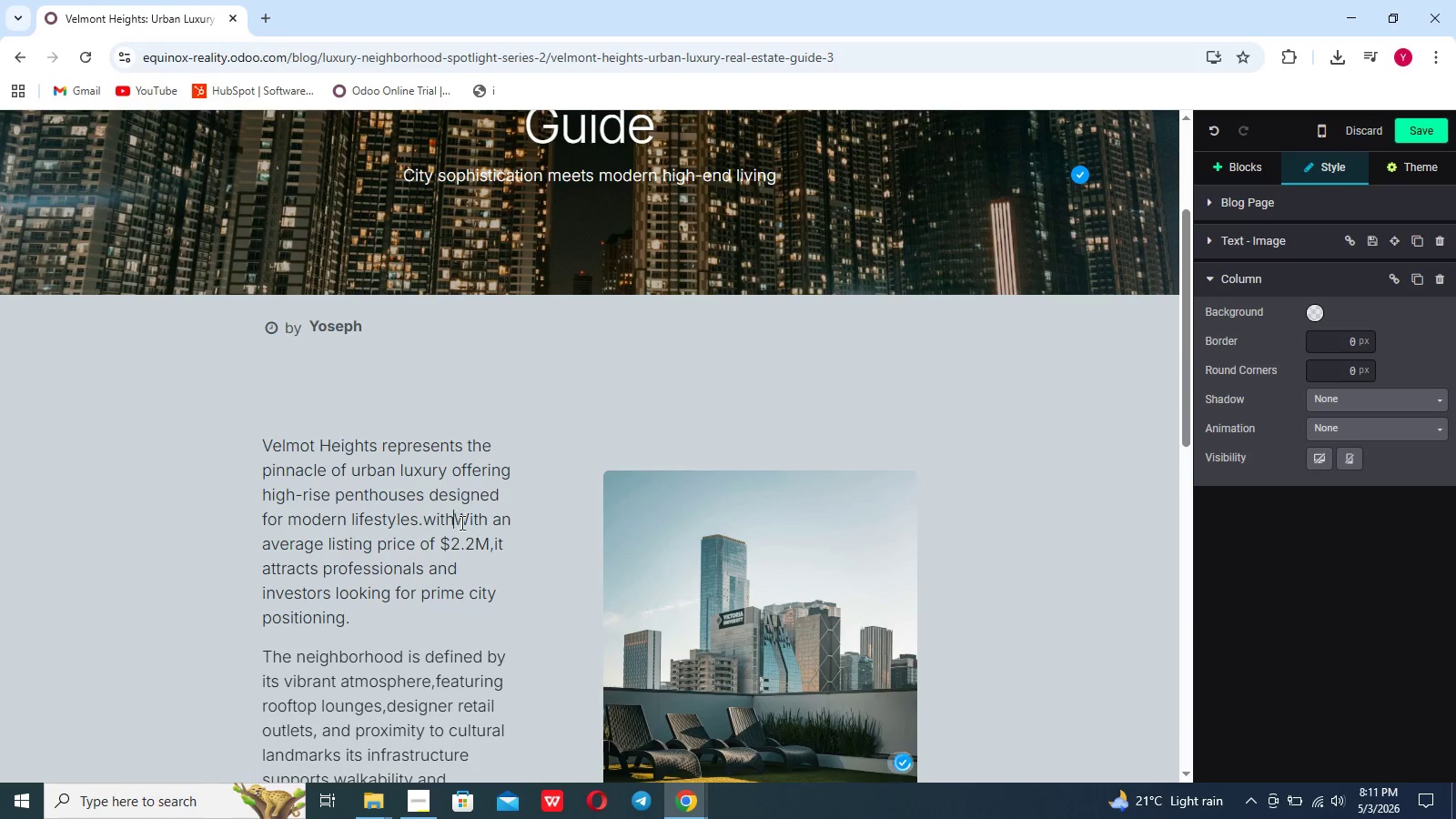 
key(Backspace)
 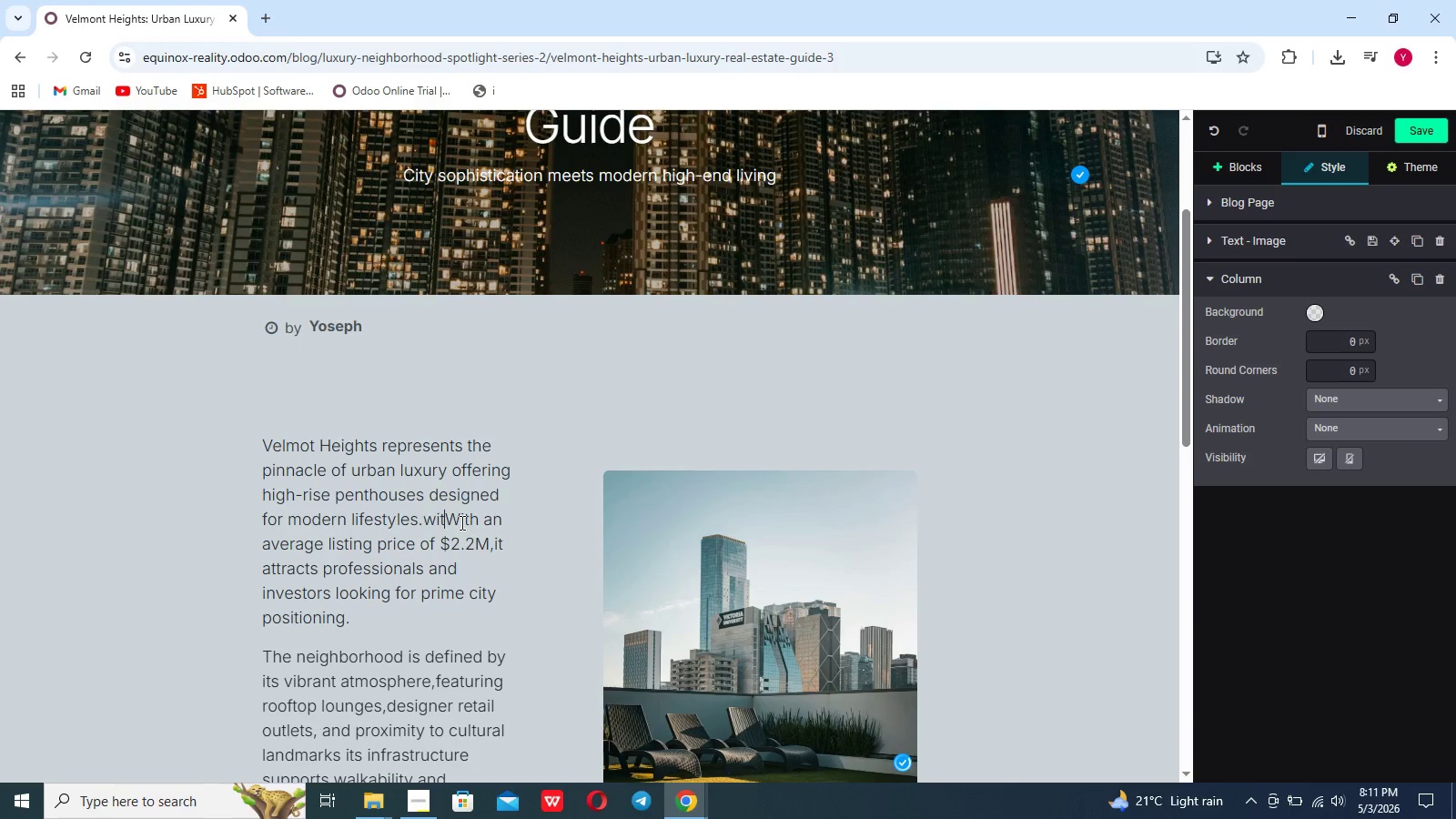 
key(Backspace)
 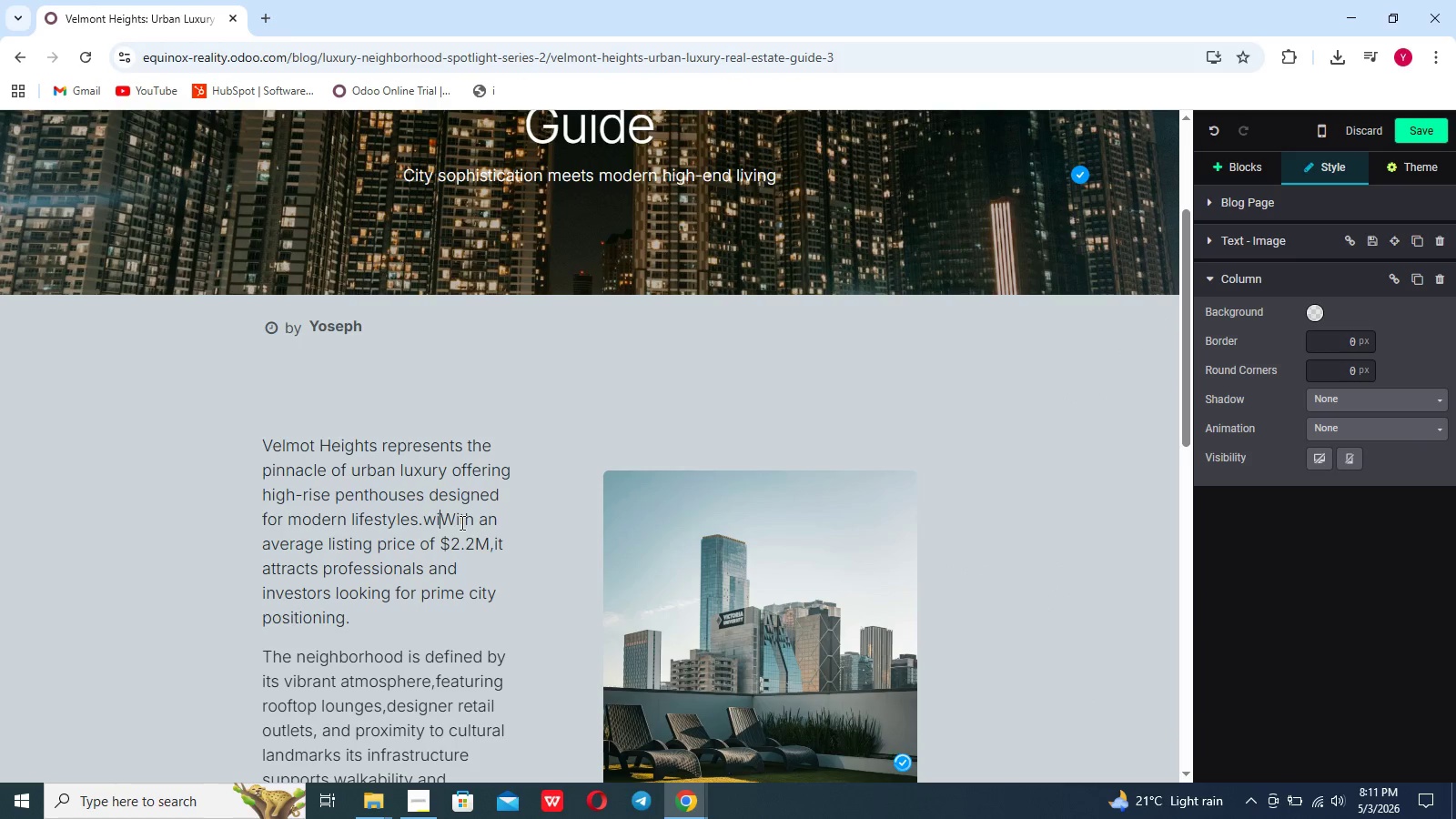 
key(Backspace)
 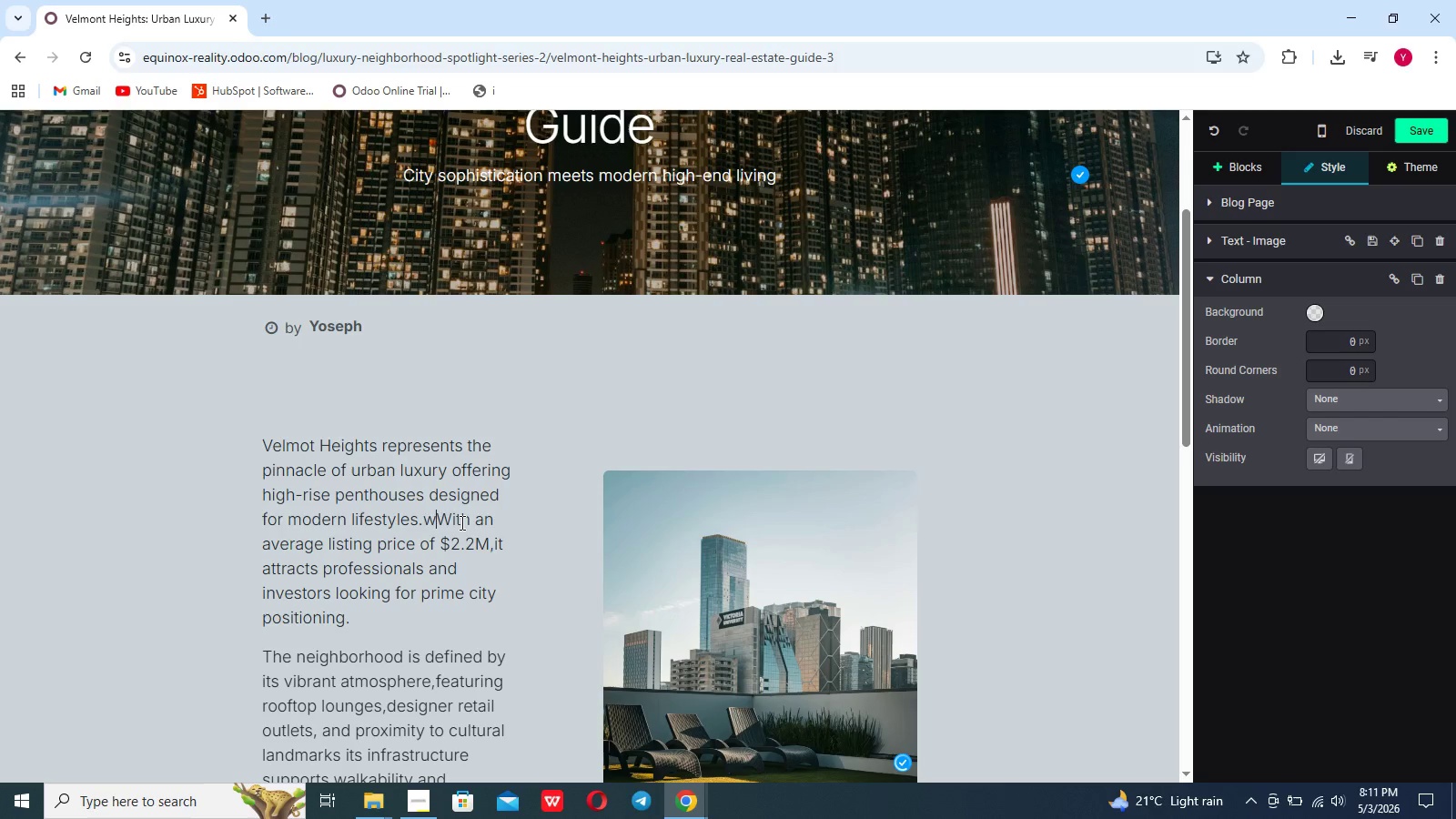 
key(Backspace)
 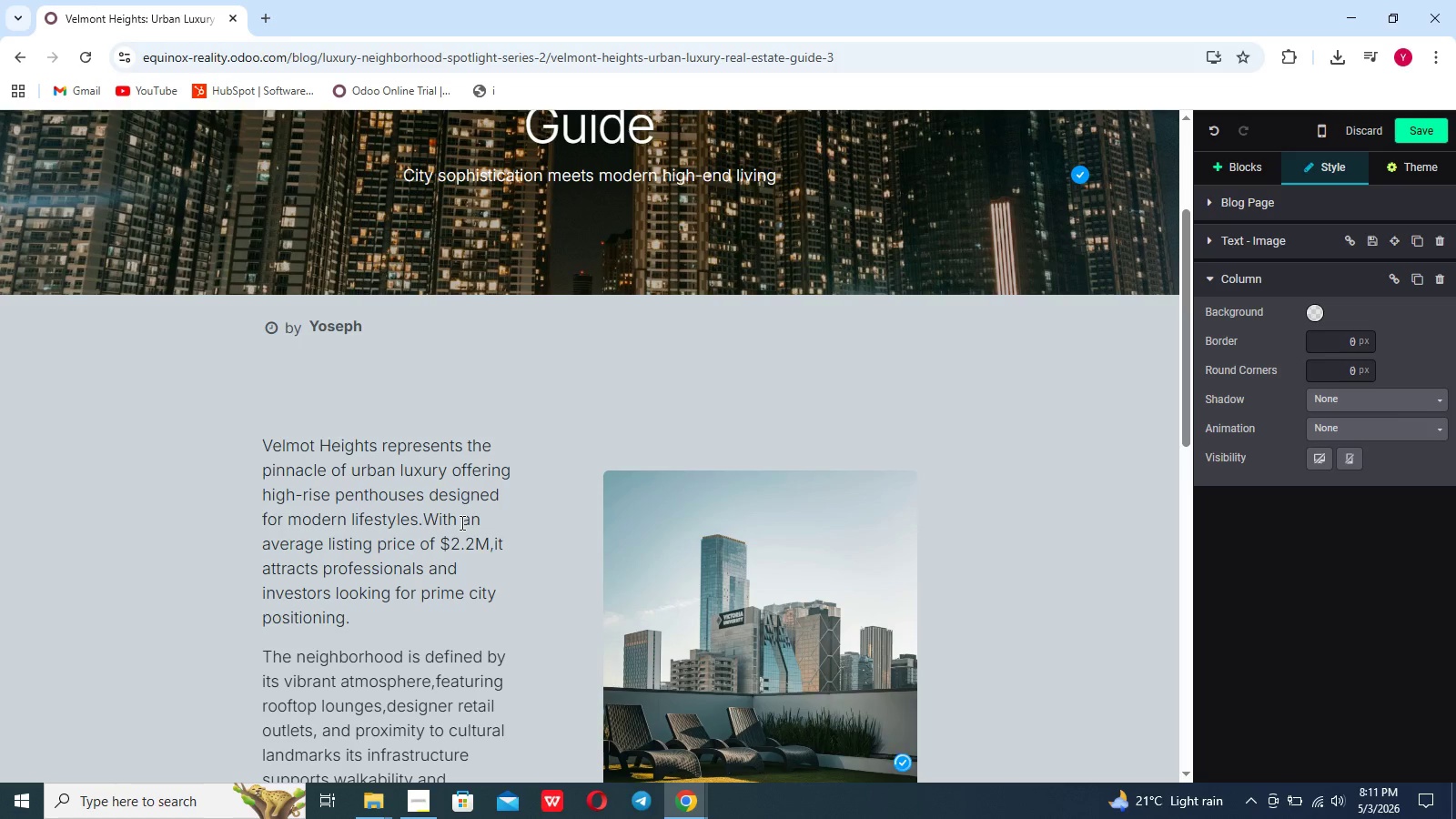 
scroll: coordinate [460, 522], scroll_direction: down, amount: 105.0
 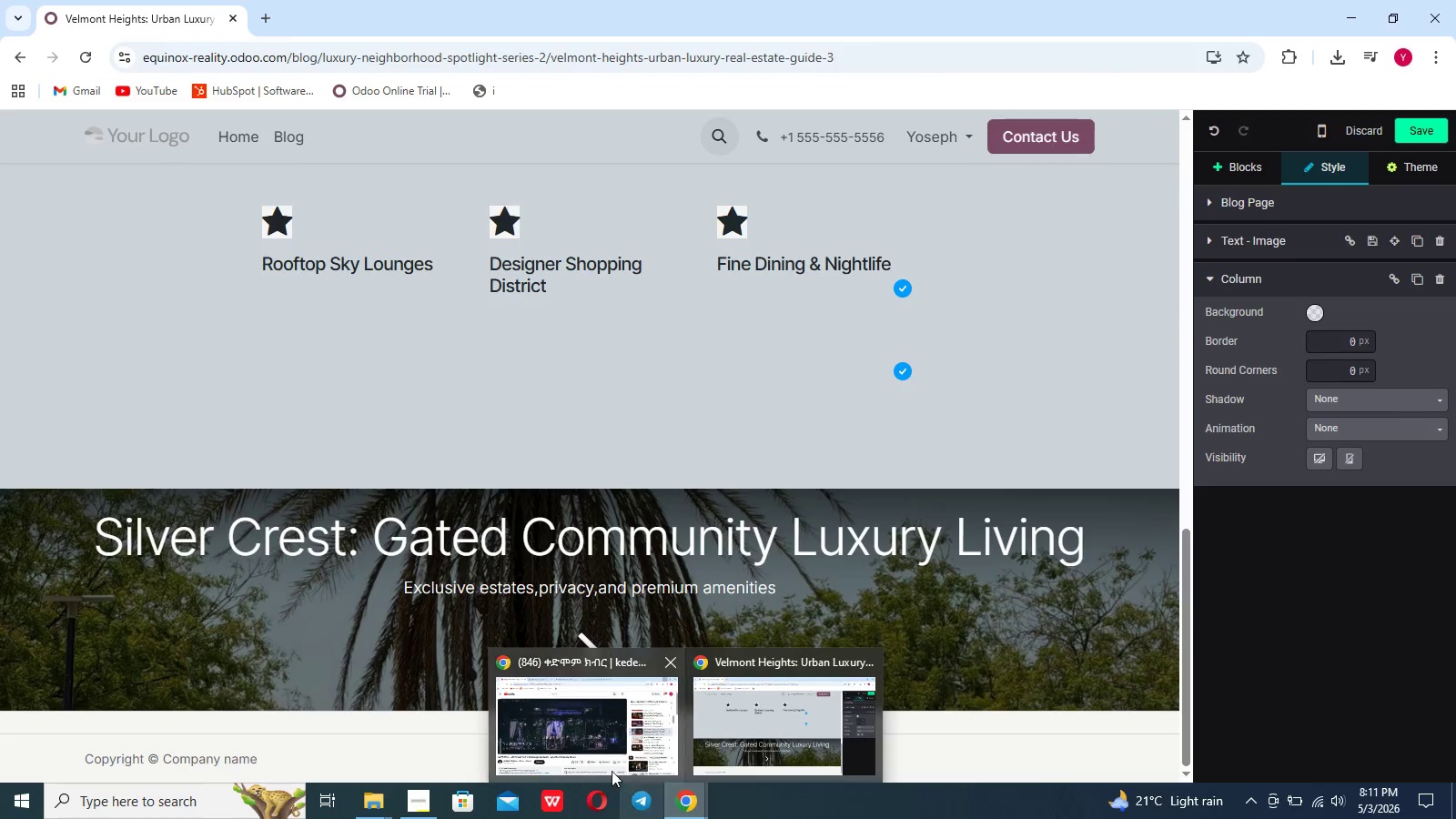 
left_click([585, 725])
 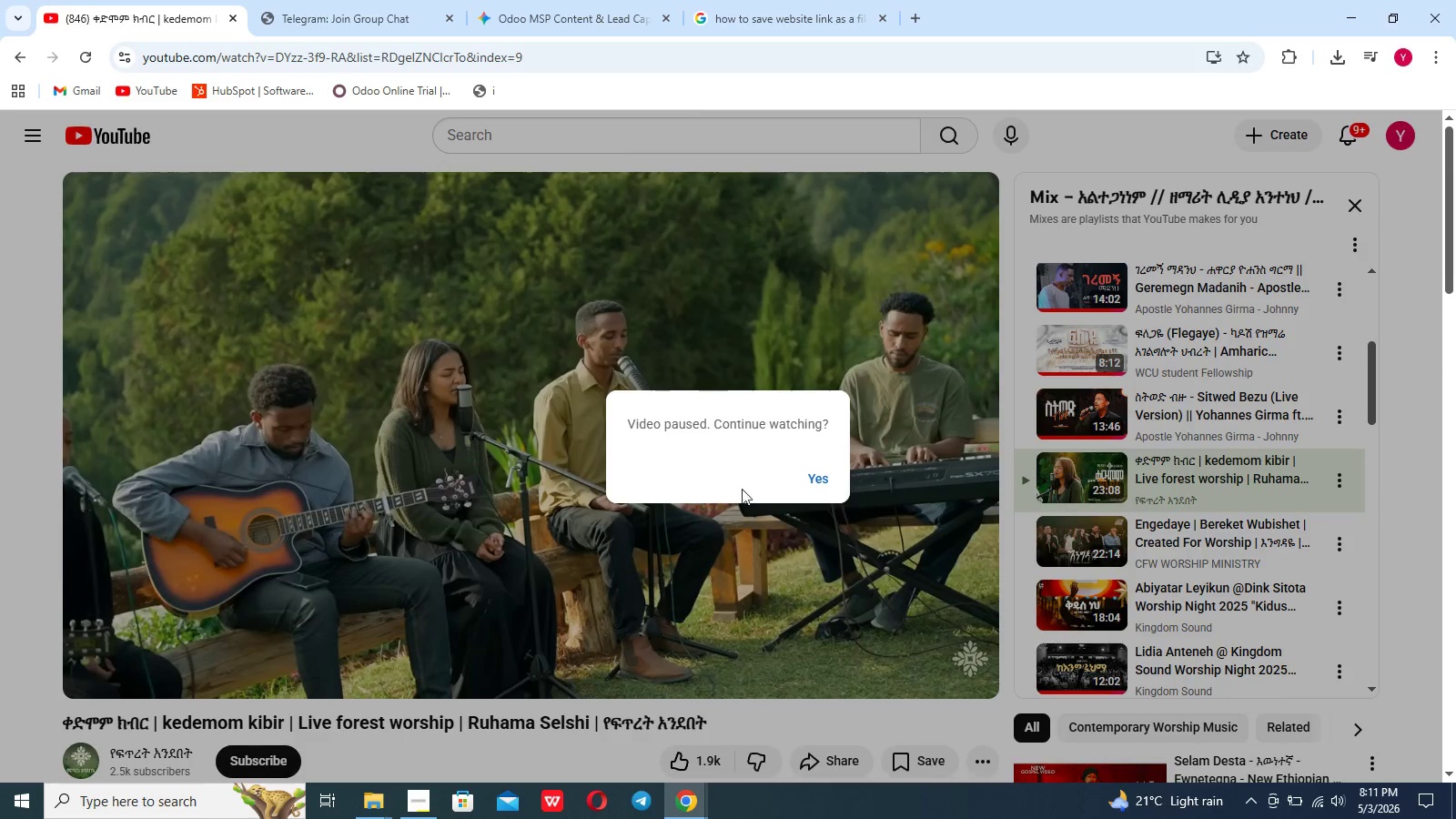 
left_click([802, 484])
 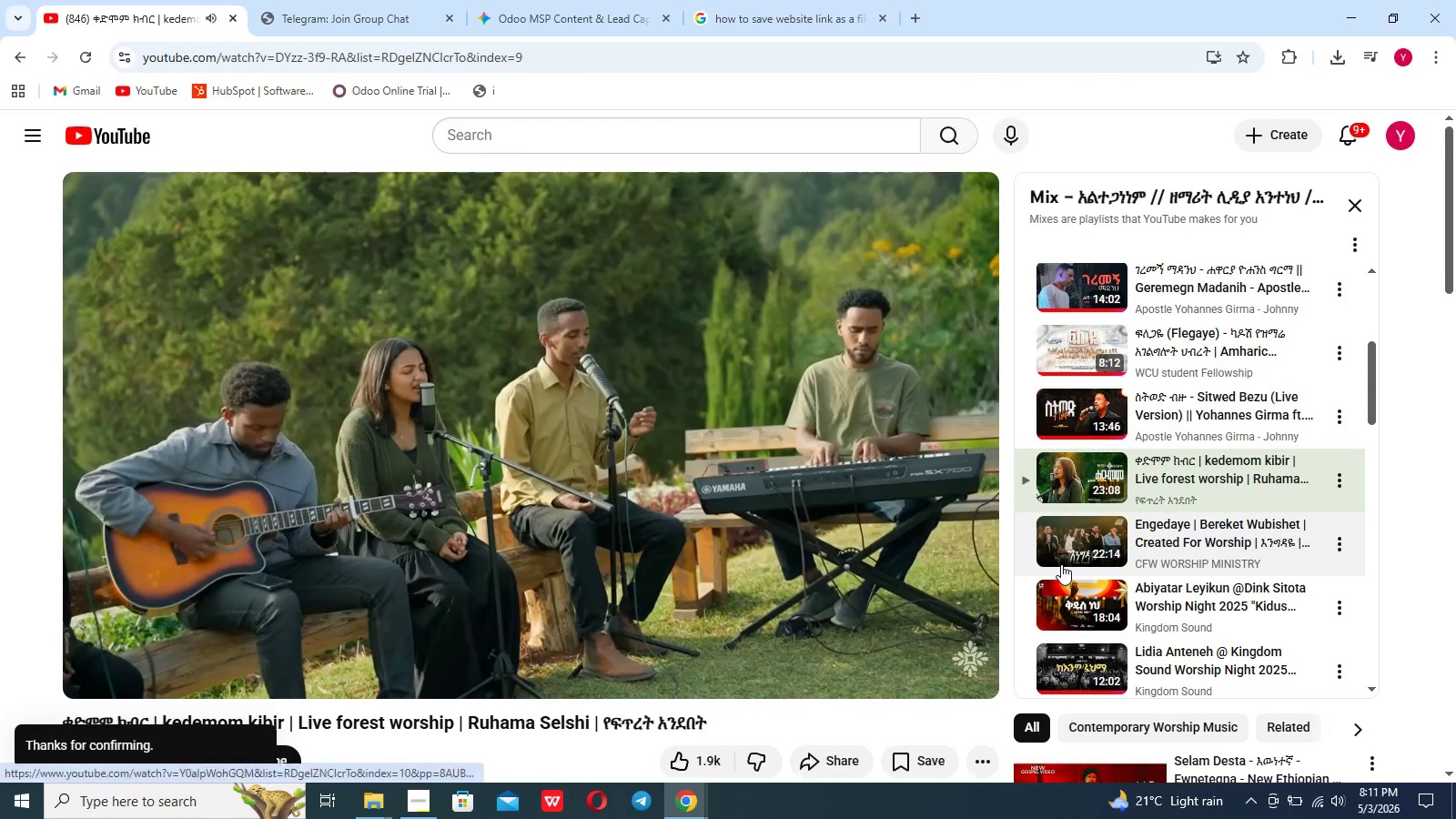 
scroll: coordinate [1061, 564], scroll_direction: down, amount: 3.0
 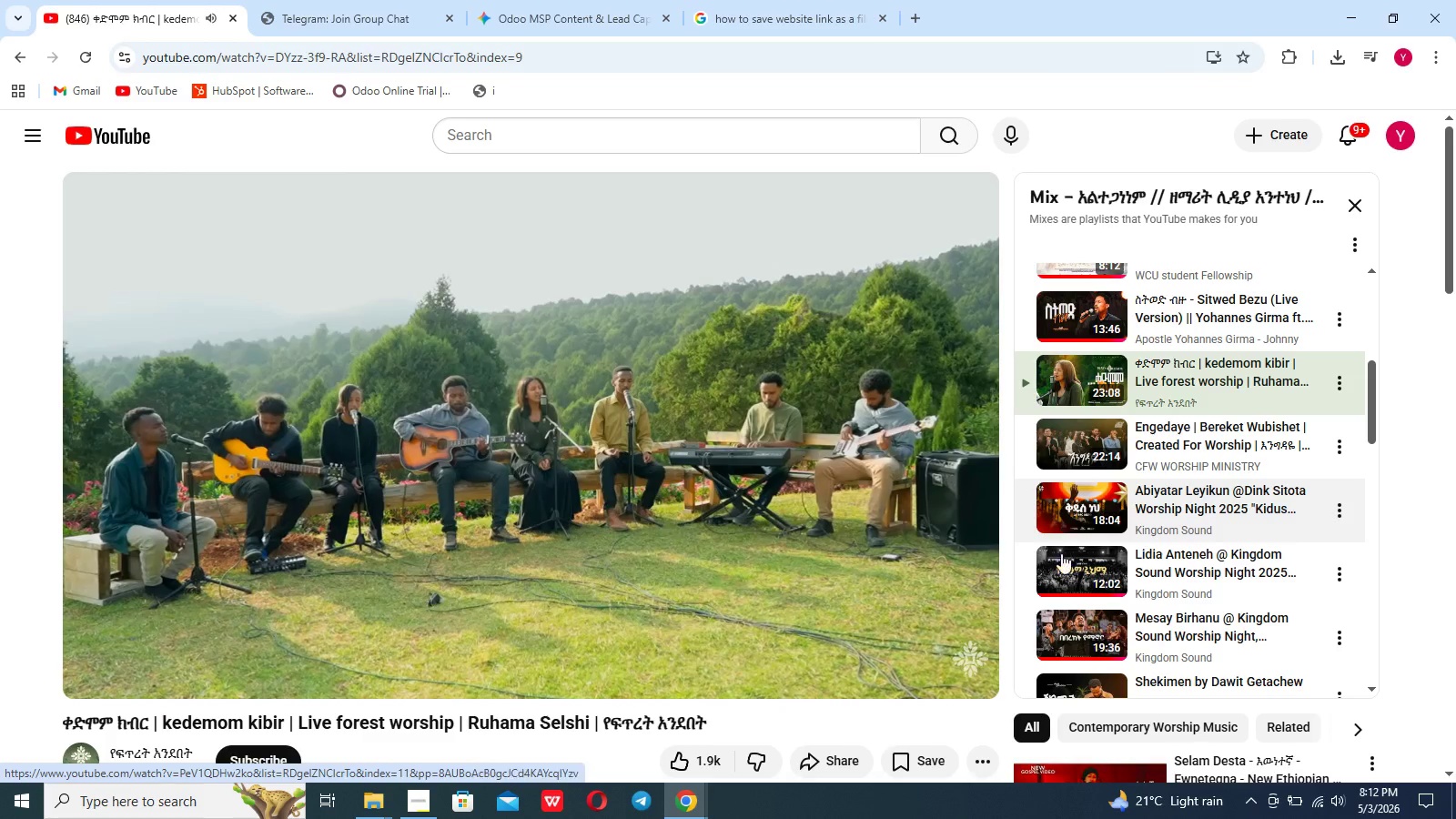 
left_click([1060, 565])
 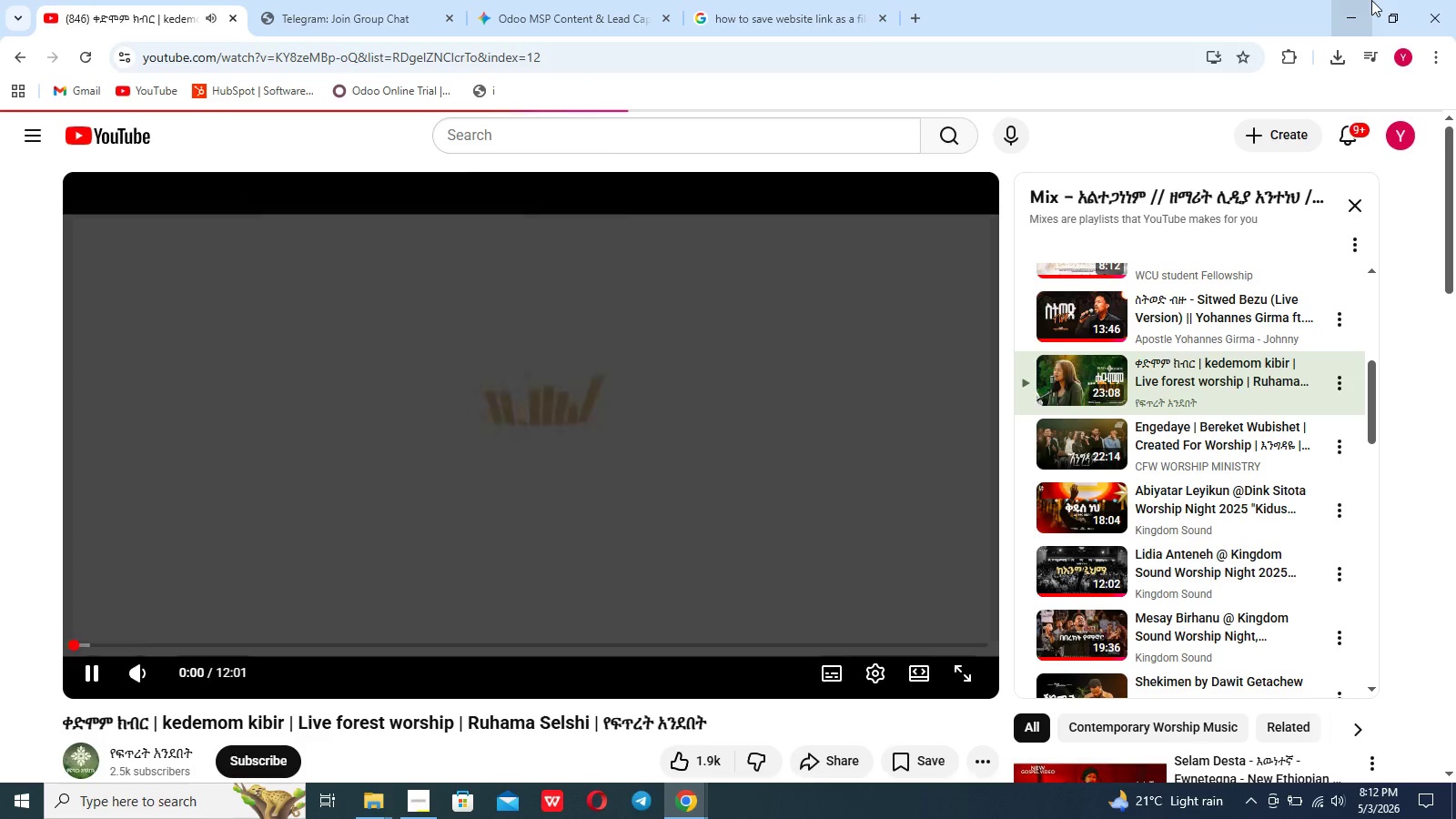 
left_click([1356, 4])
 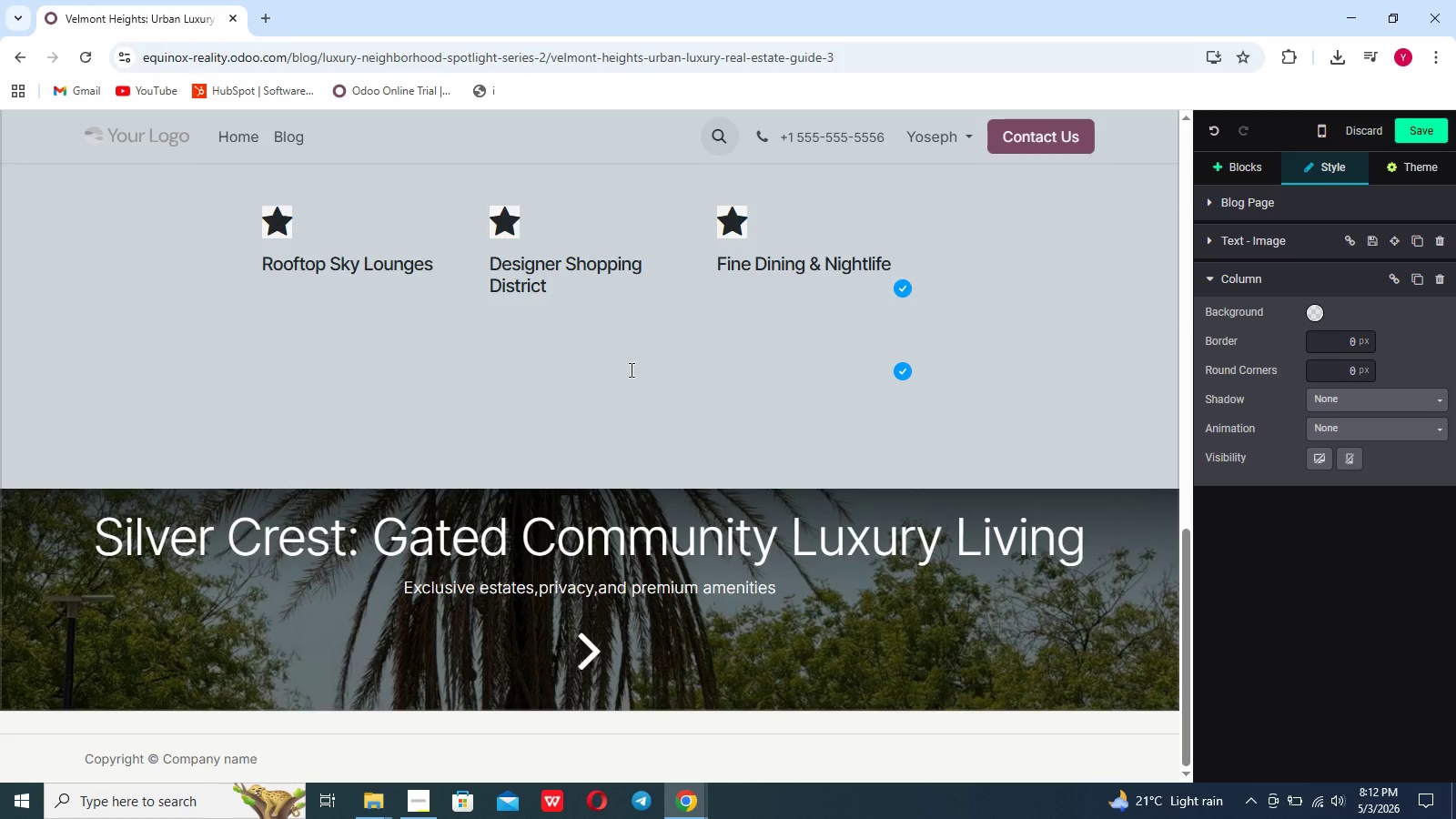 
wait(5.94)
 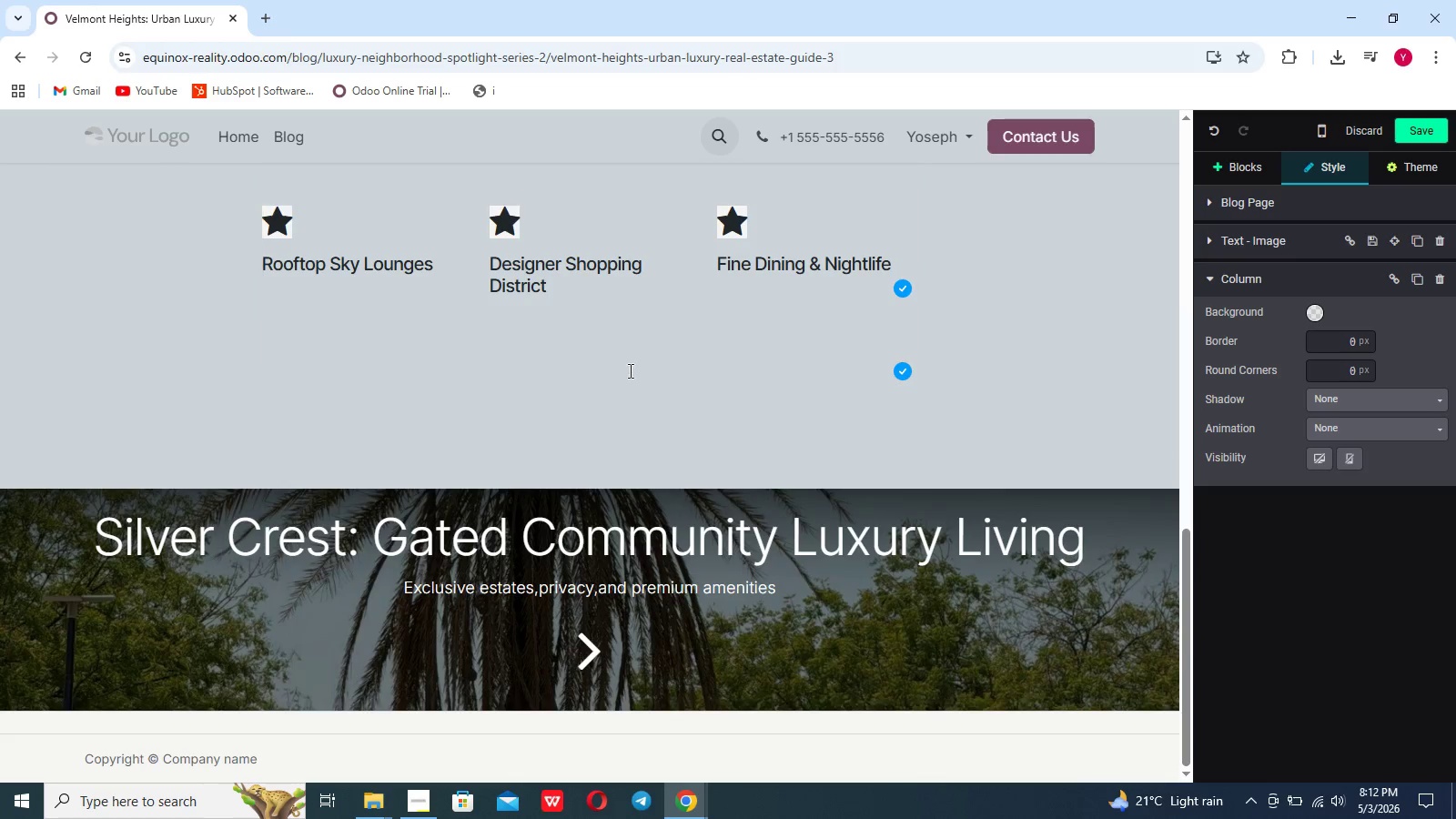 
left_click([1225, 174])
 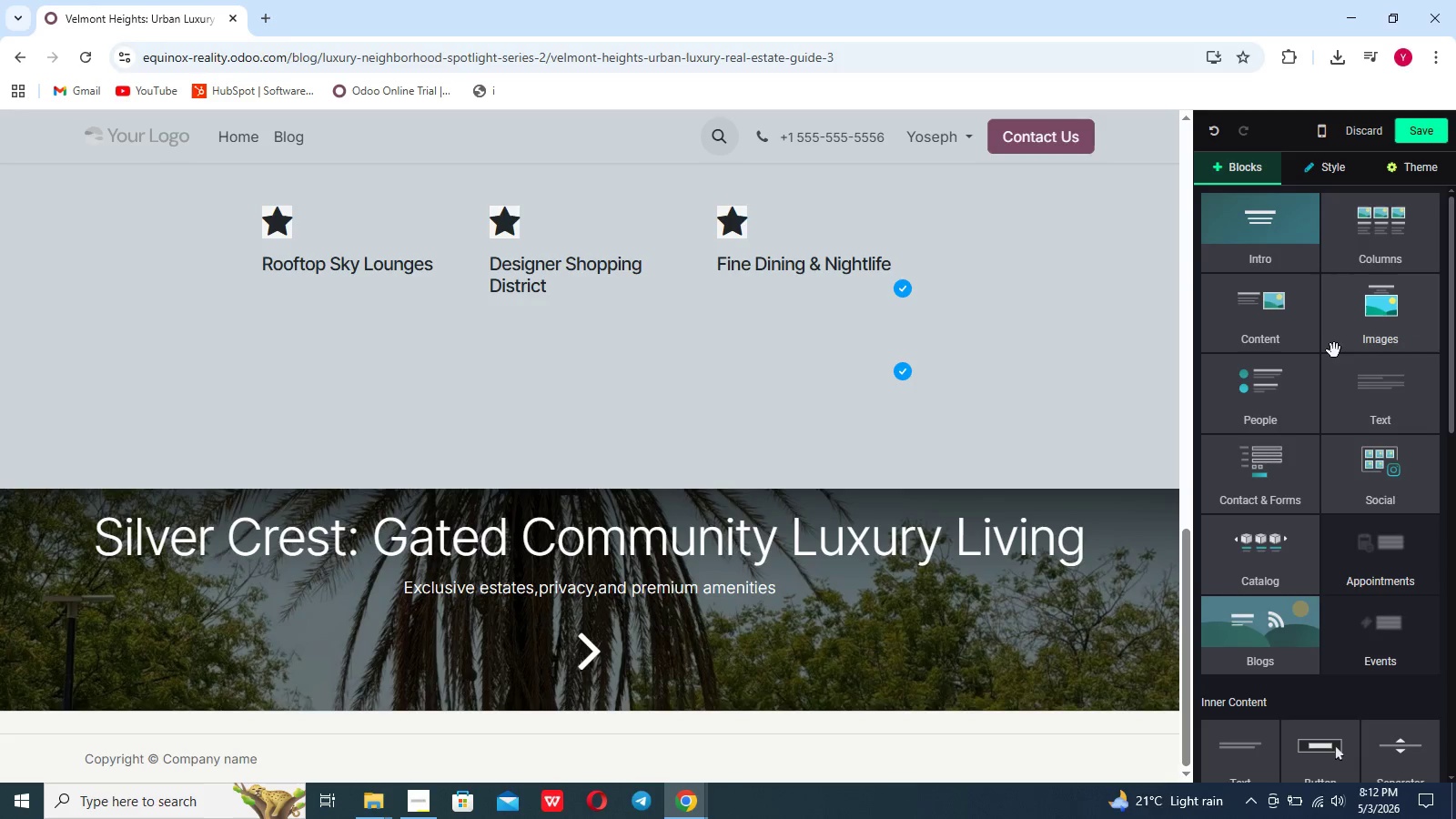 
left_click([1345, 396])
 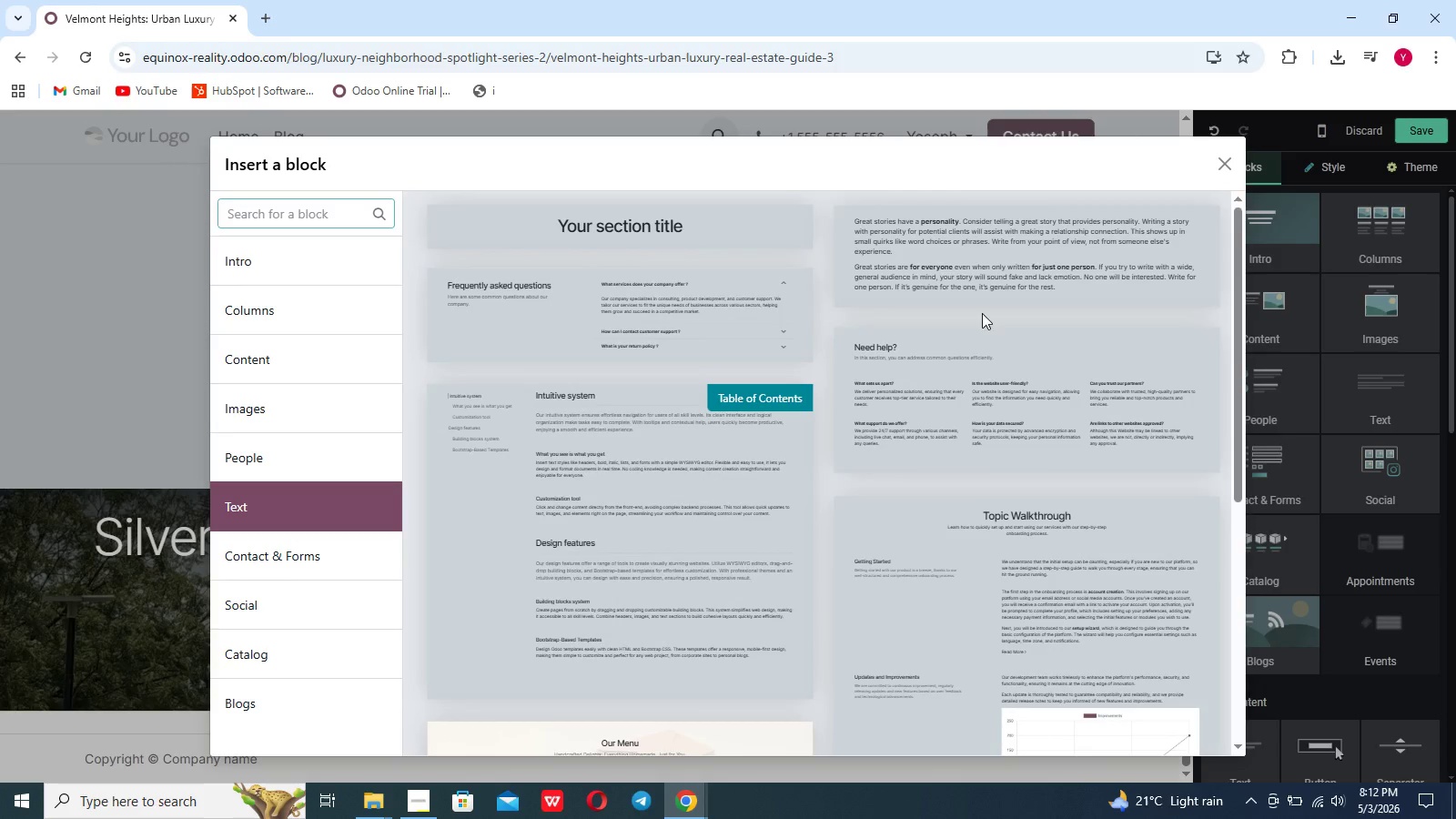 
left_click([983, 268])
 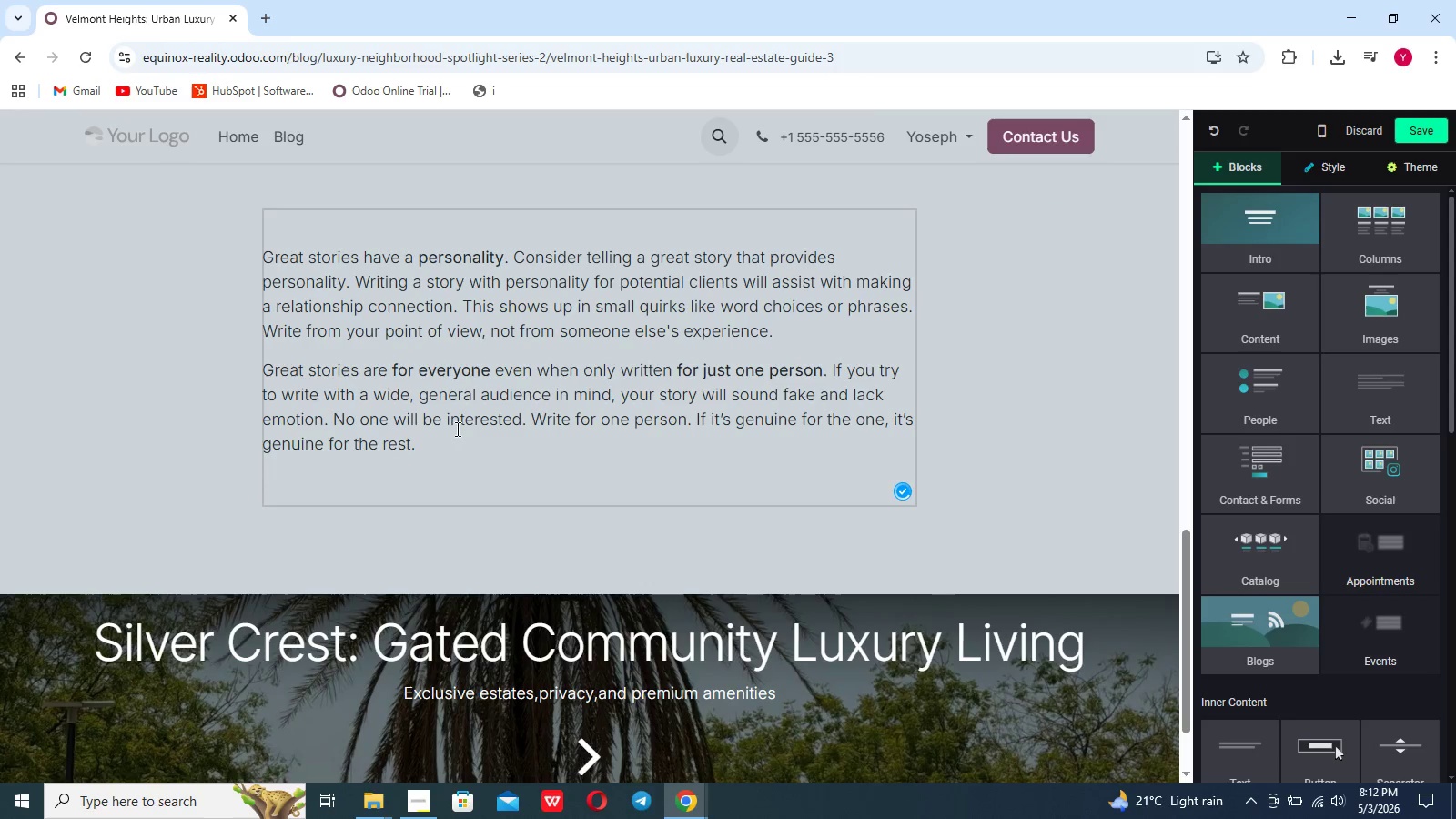 
left_click_drag(start_coordinate=[451, 441], to_coordinate=[271, 259])
 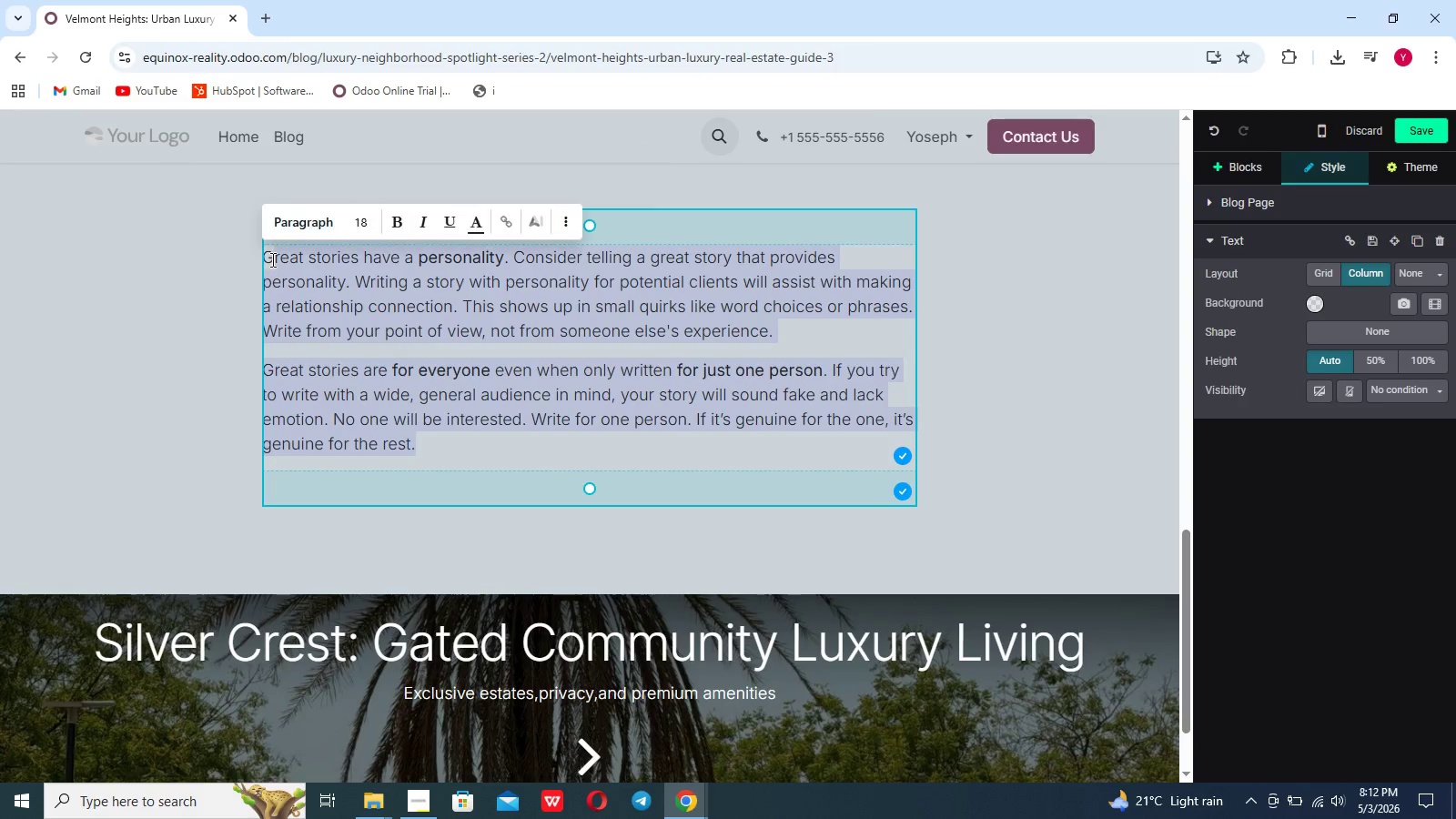 
key(Backspace)
key(Backspace)
type(Velmont Height continues to see strong apprecia)
 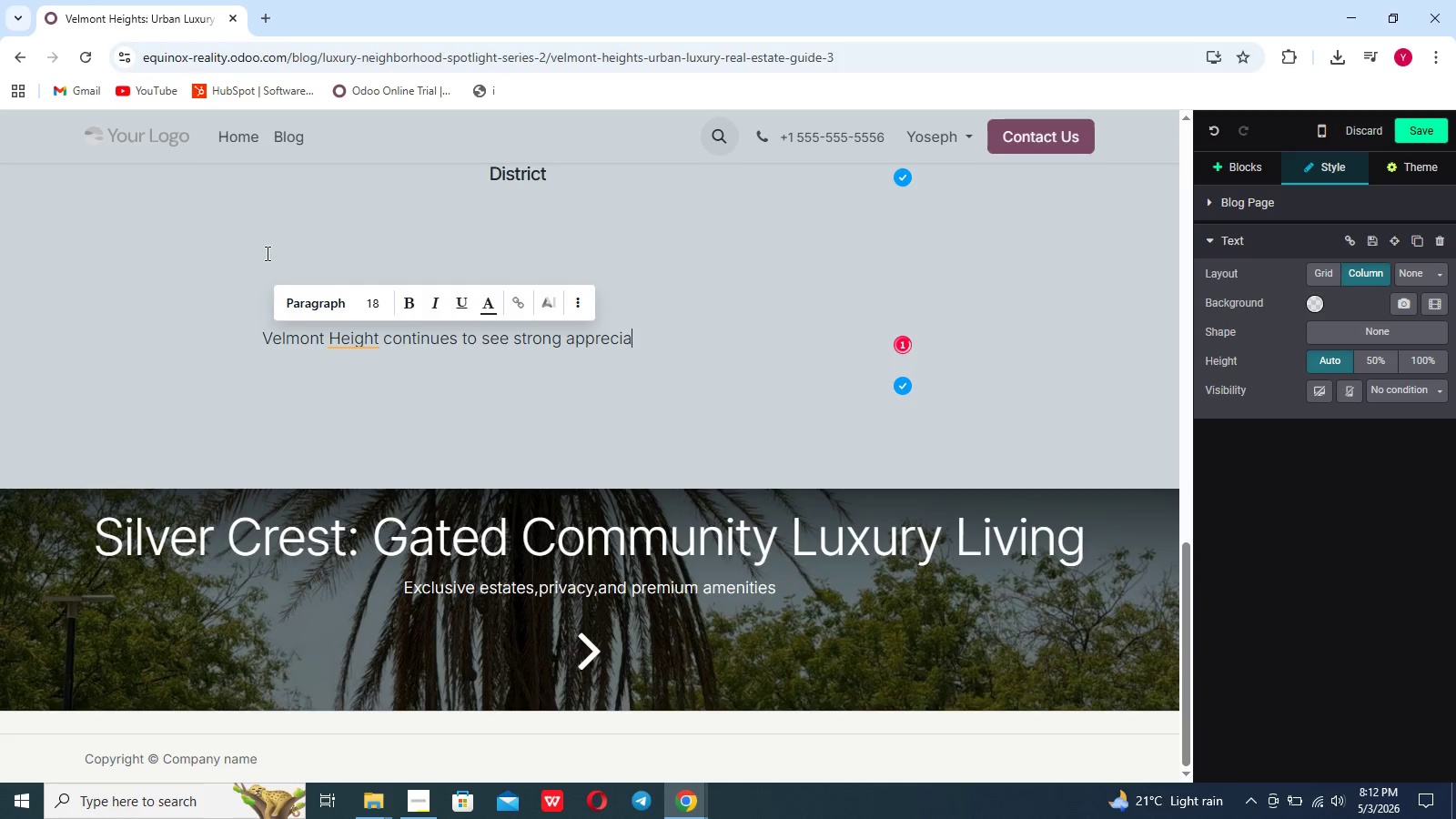 
type(tiion)
key(Backspace)
key(Backspace)
key(Backspace)
type(on due toi)
key(Backspace)
type( increasing)
 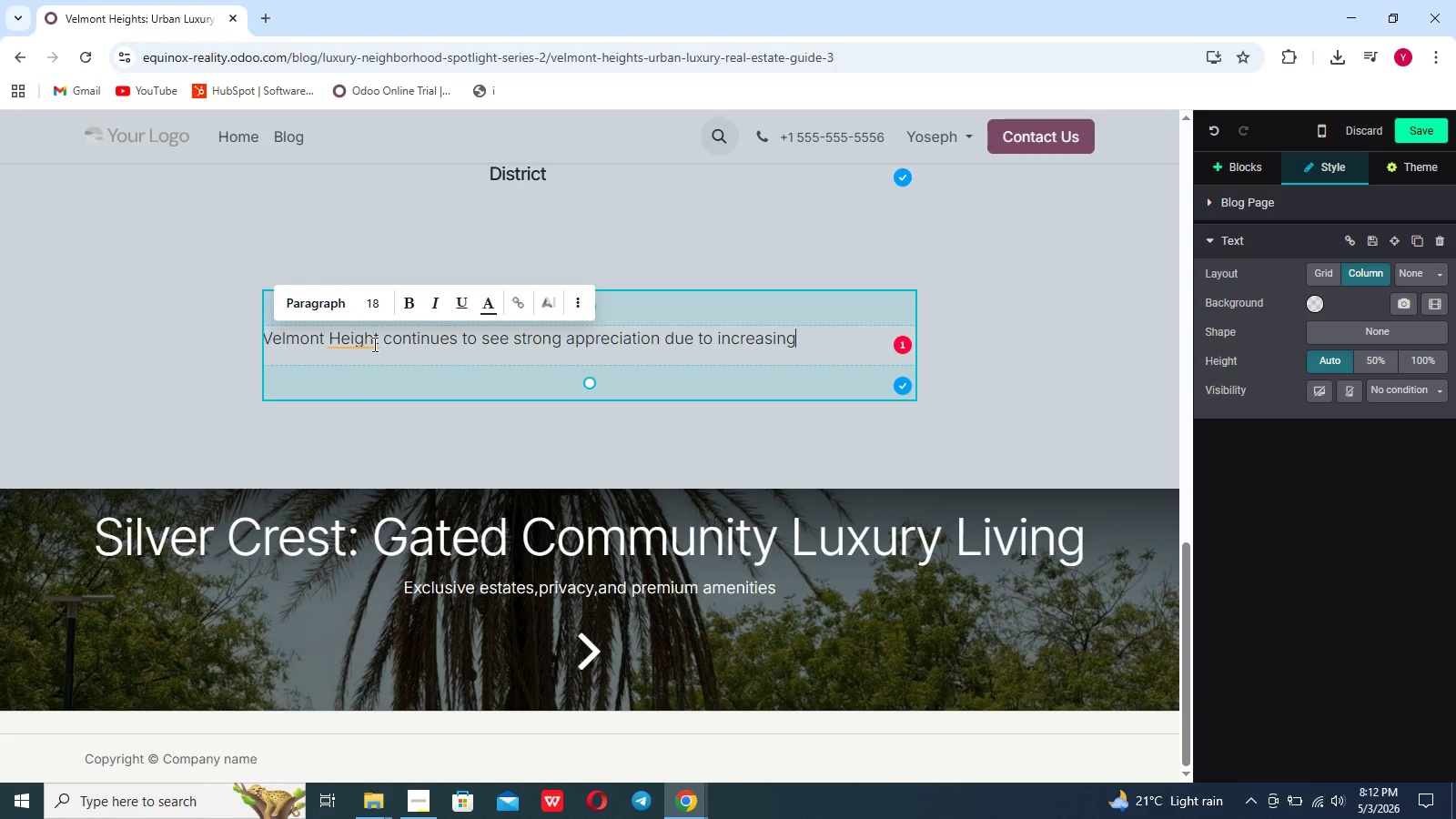 
wait(5.94)
 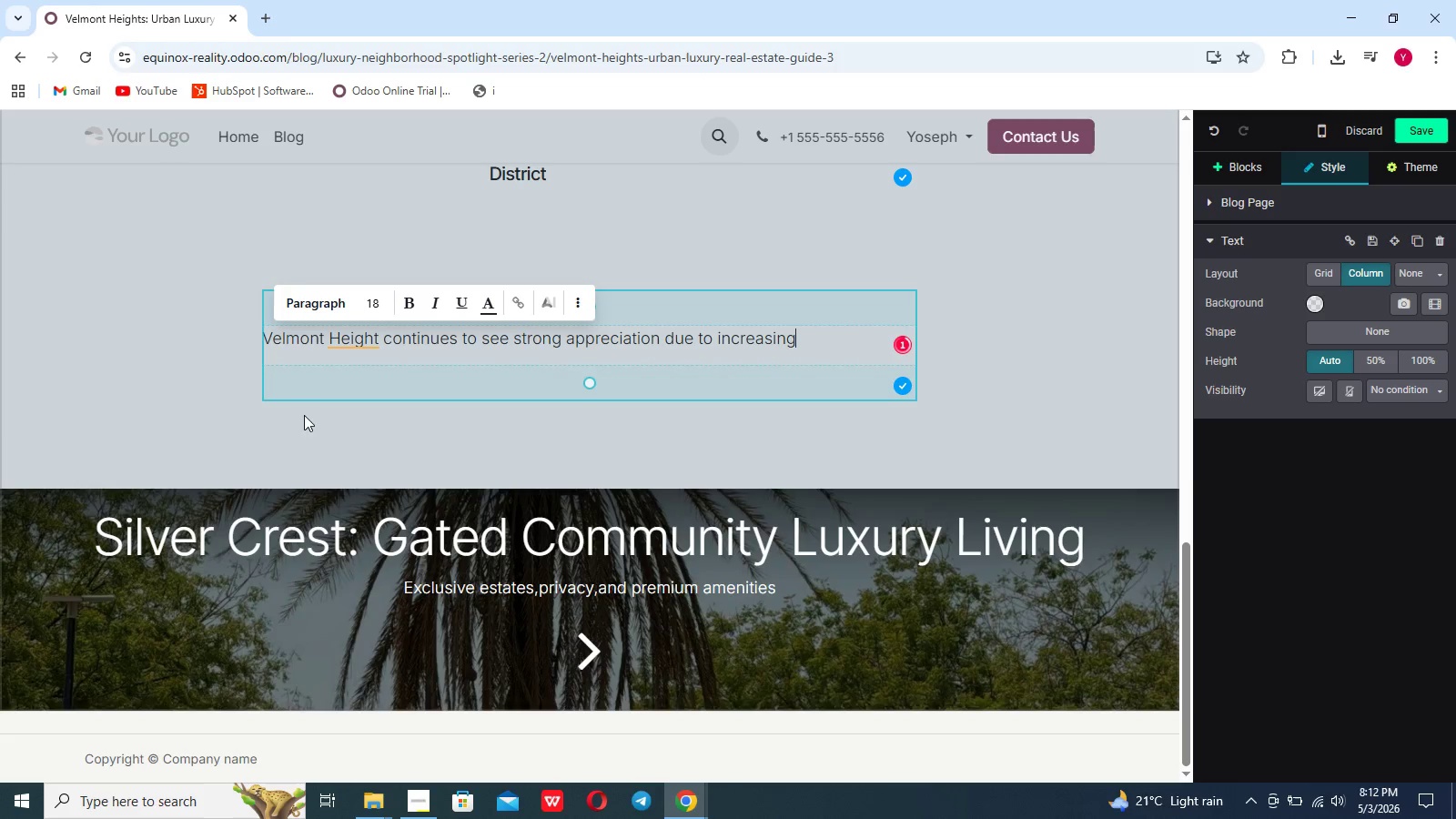 
left_click([390, 339])
 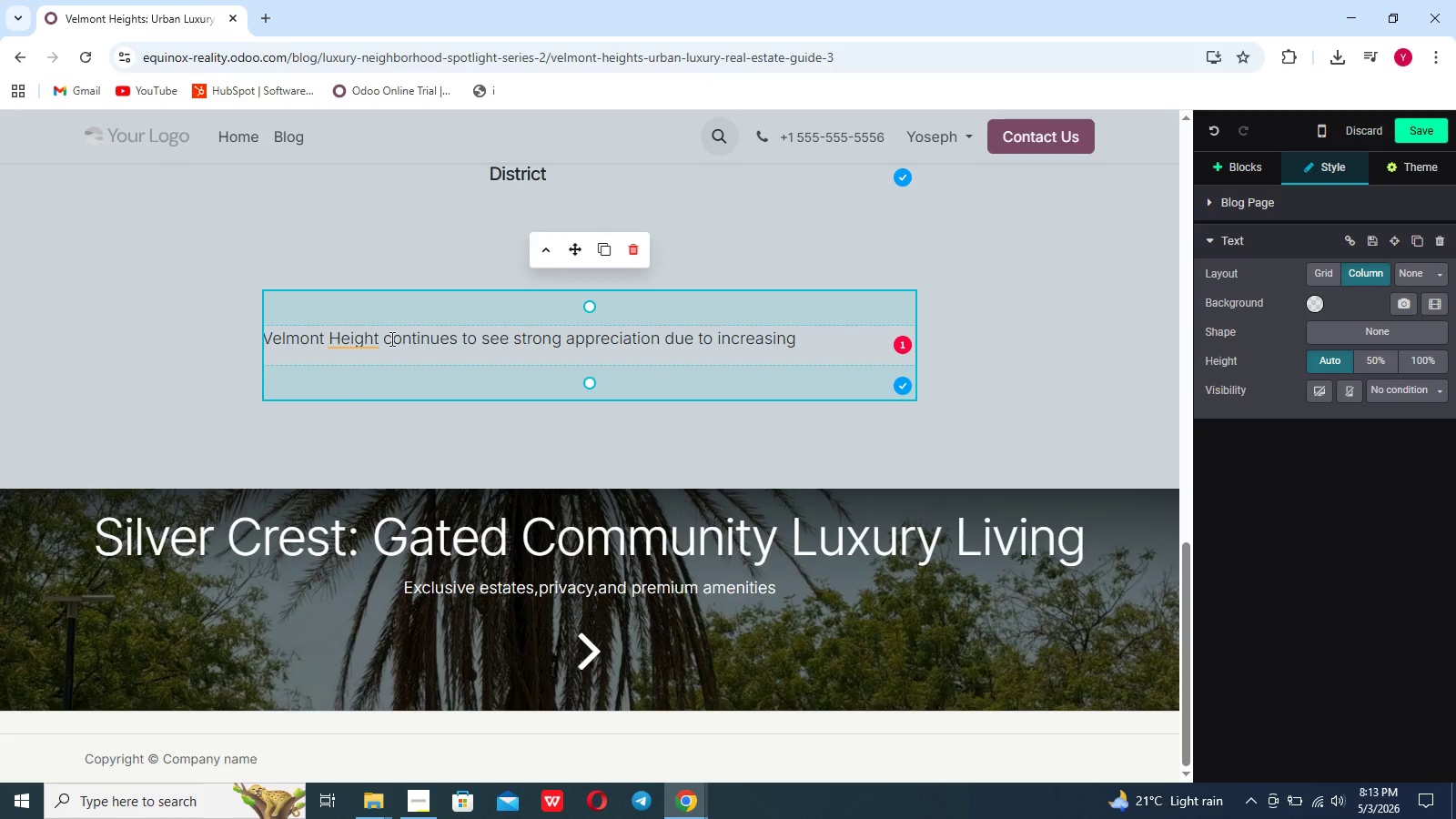 
key(ArrowLeft)
 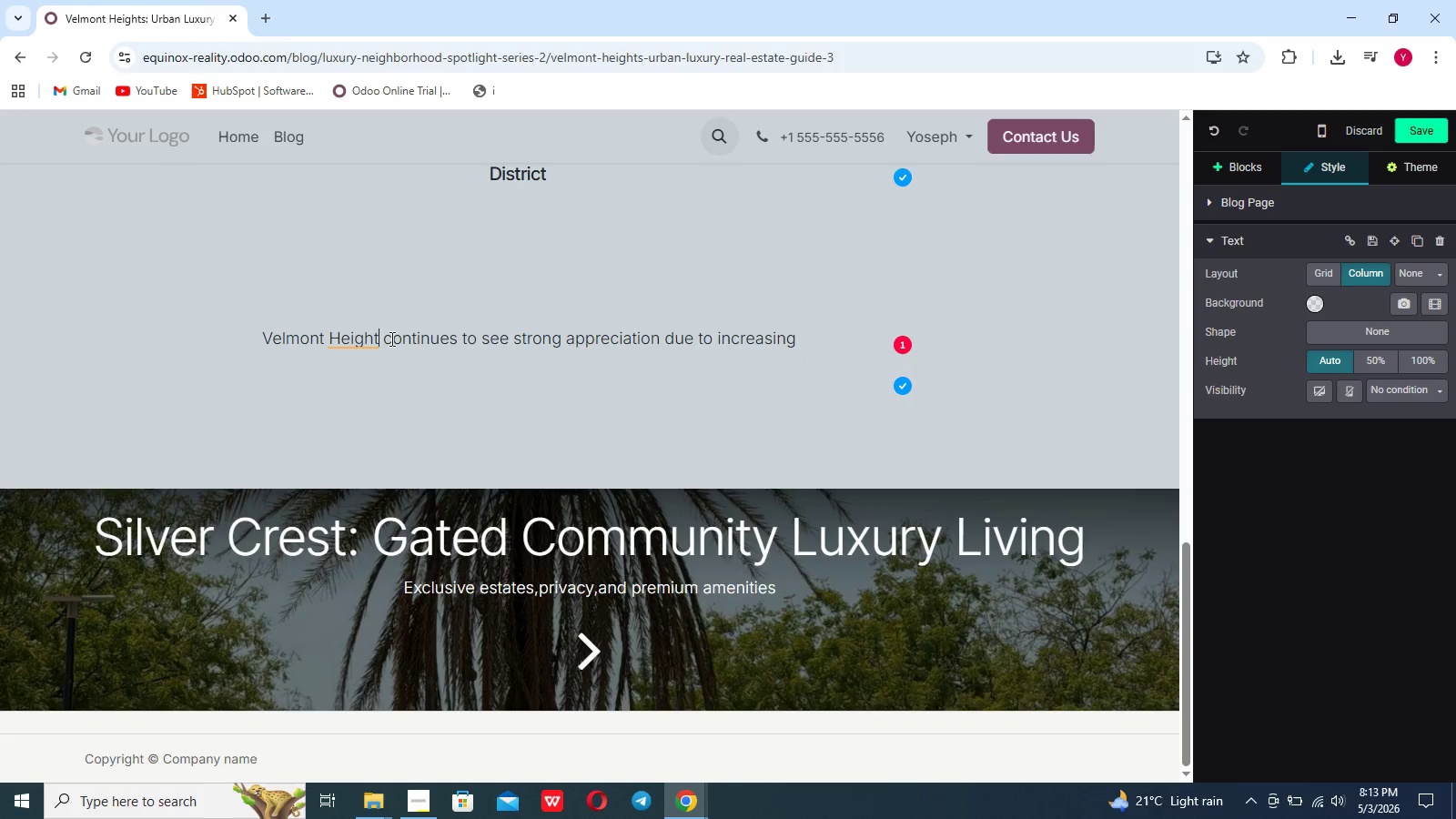 
key(ArrowLeft)
 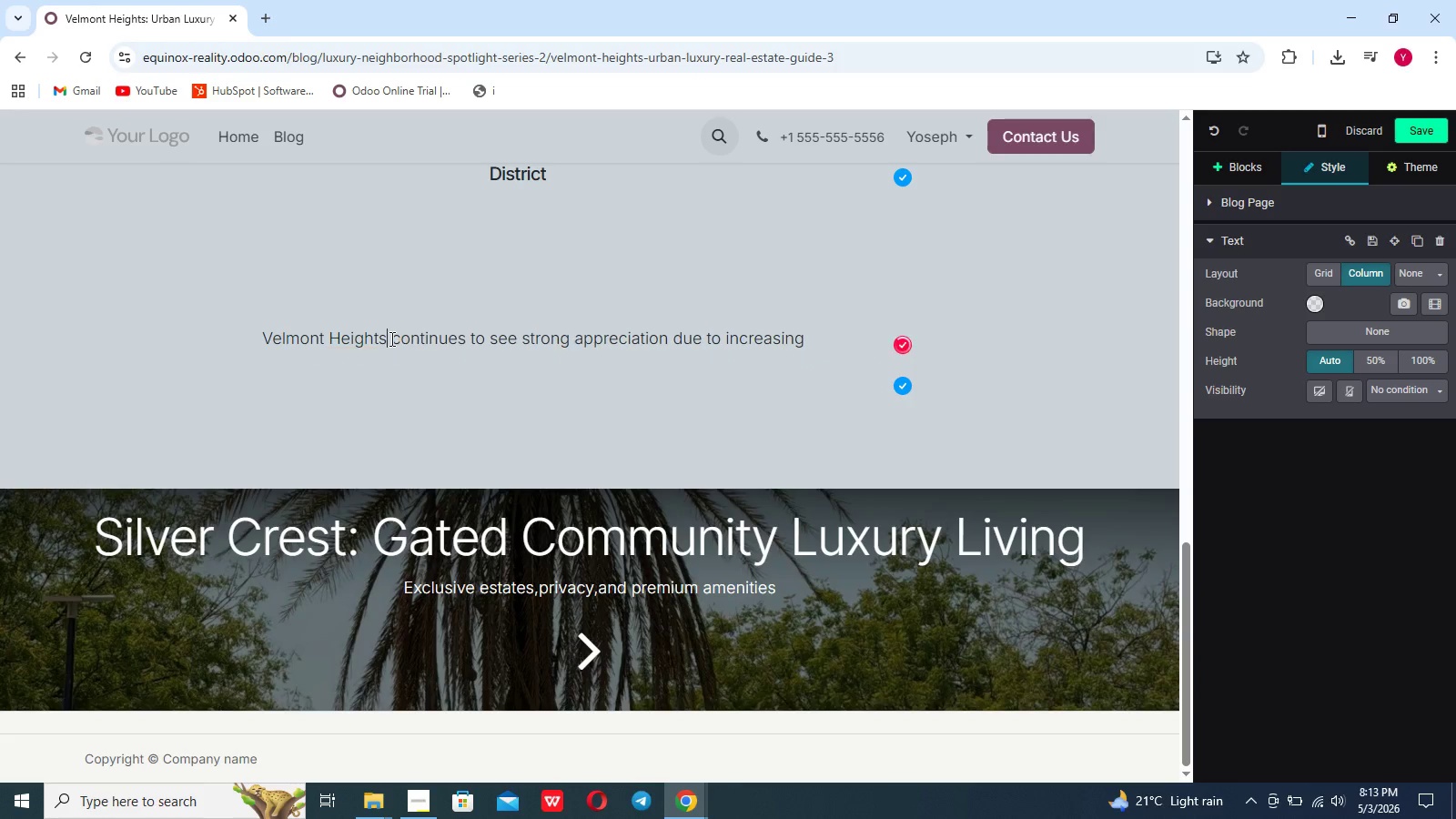 
key(S)
 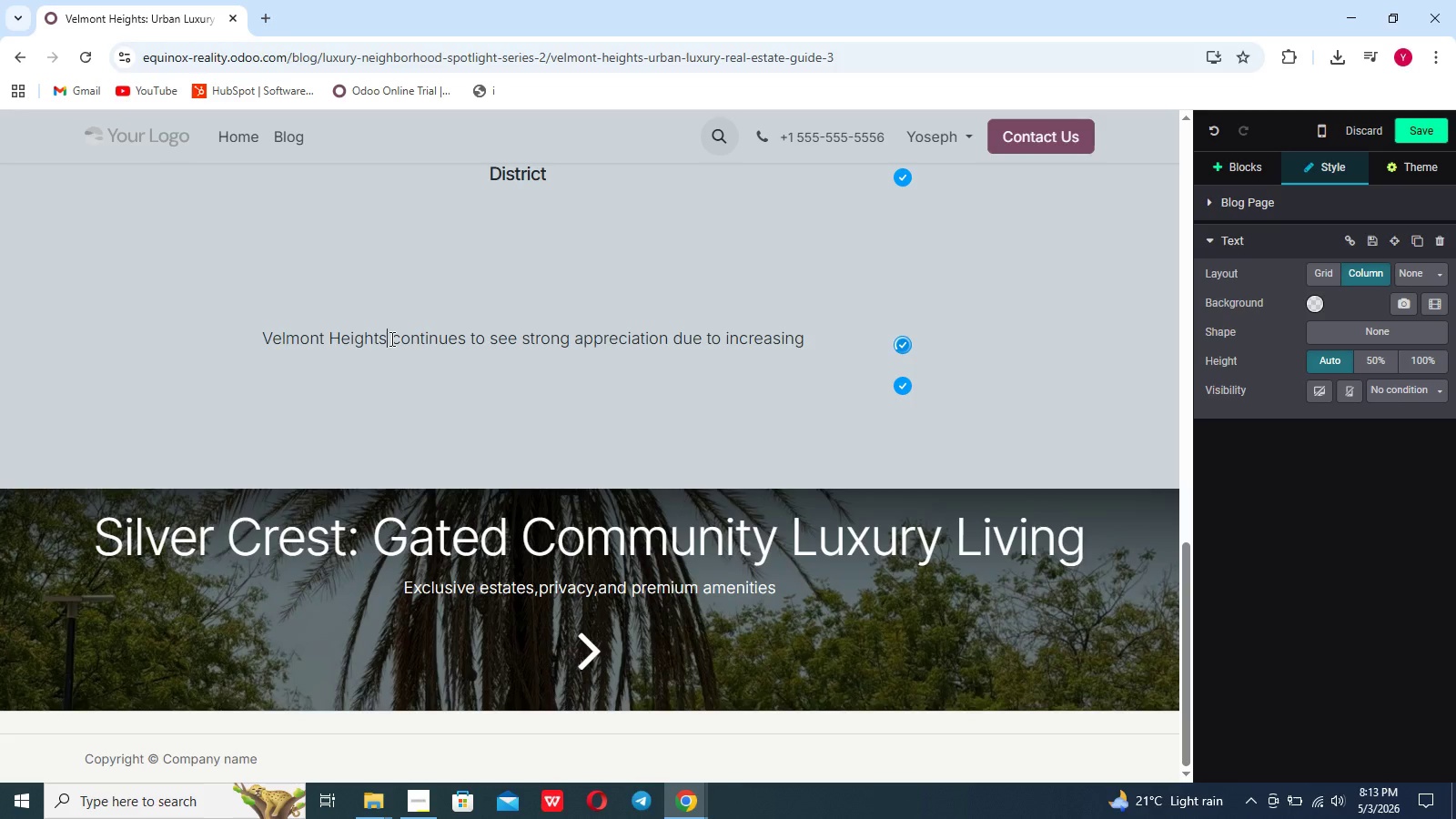 
key(ArrowRight)
 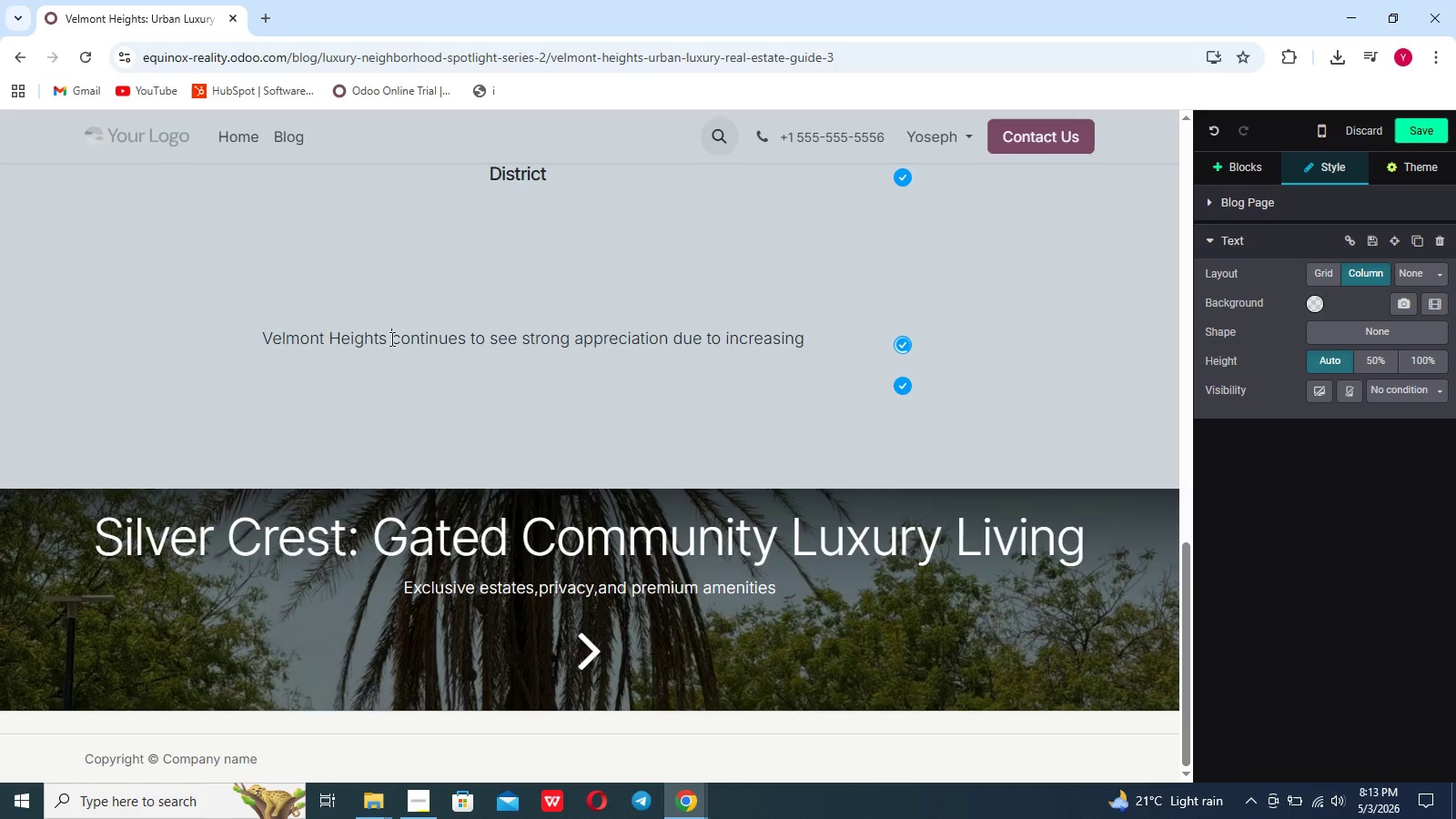 
key(ArrowRight)
 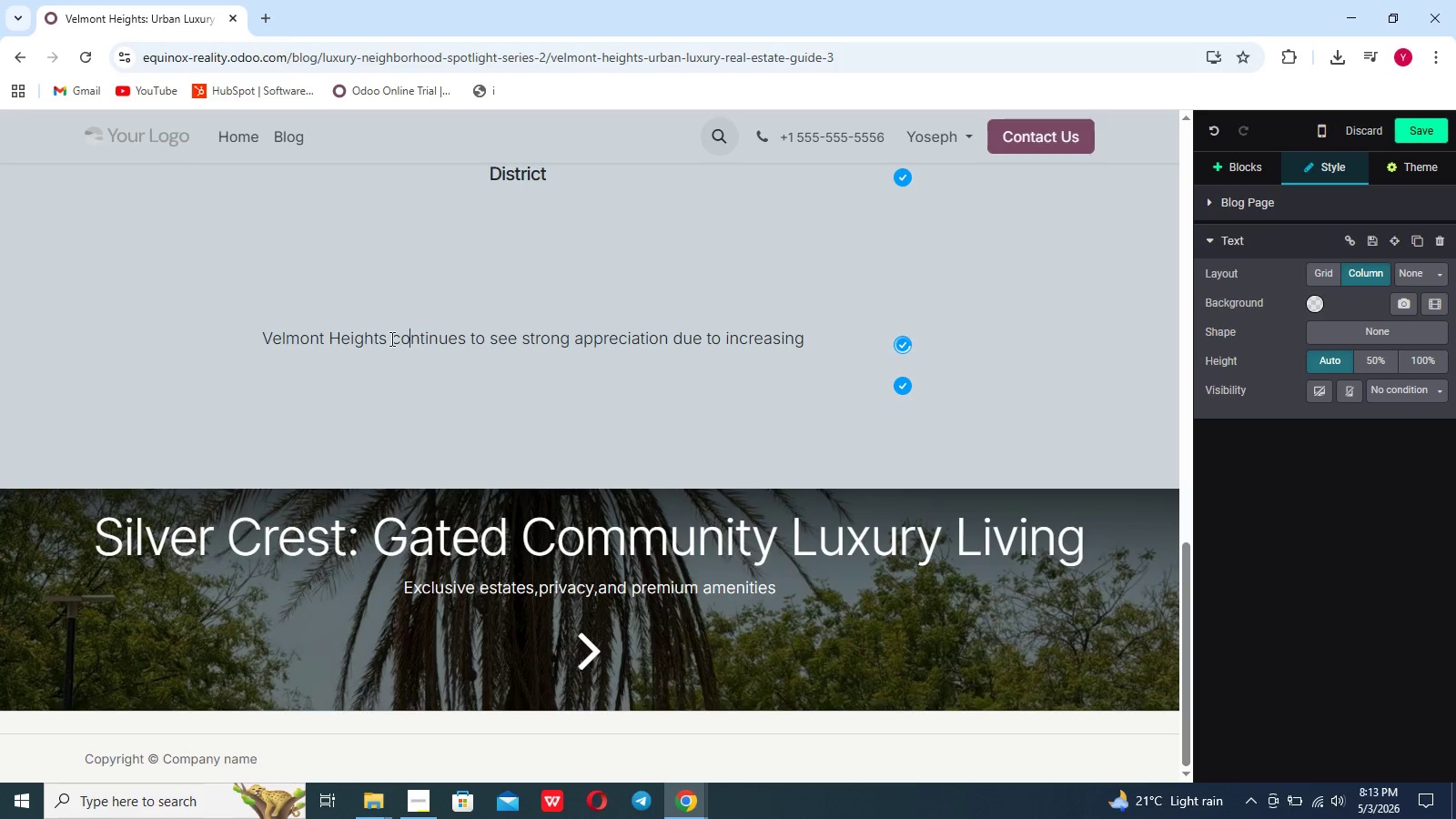 
hold_key(key=ArrowRight, duration=1.52)
 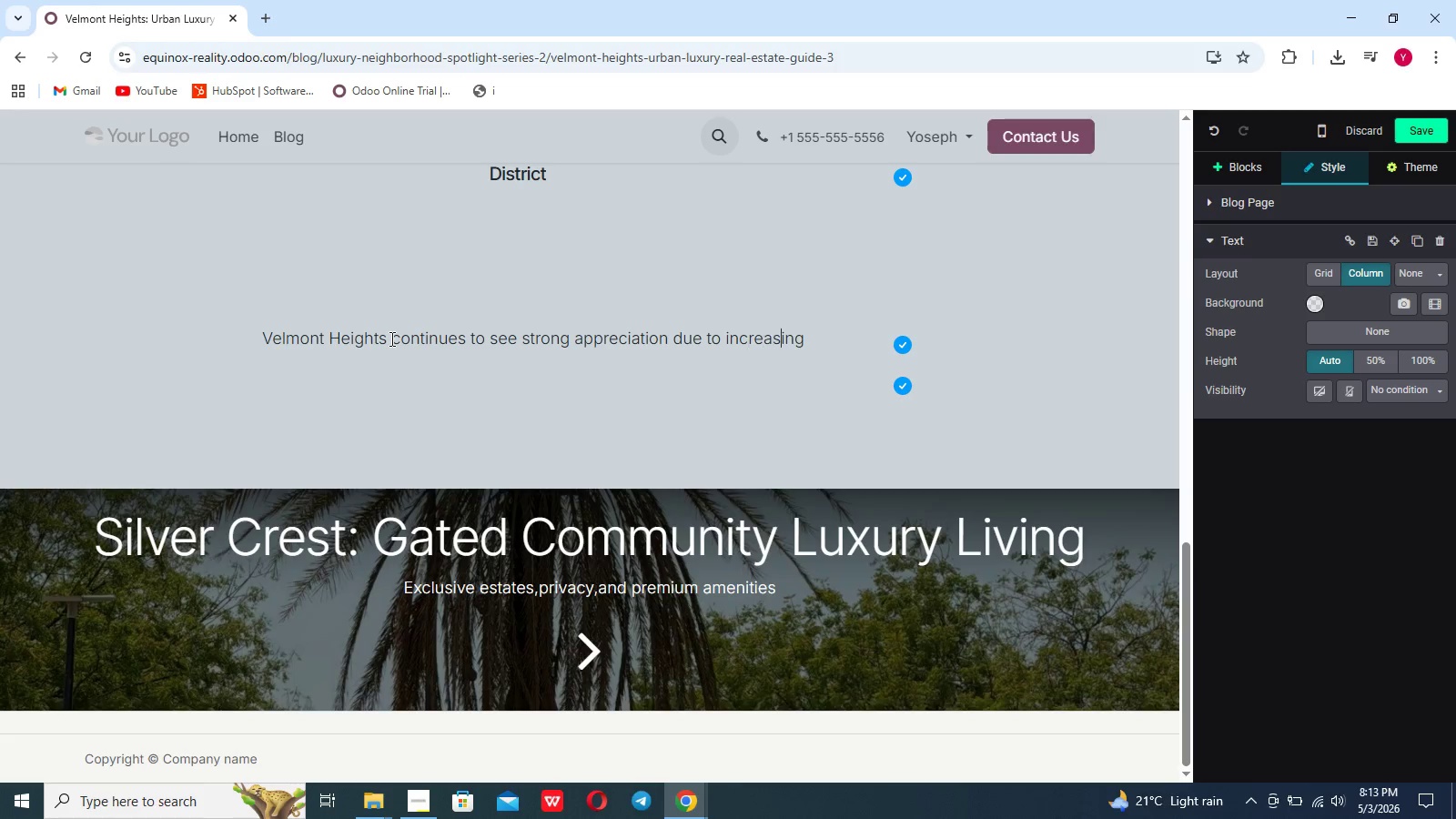 
hold_key(key=ArrowRight, duration=0.56)
 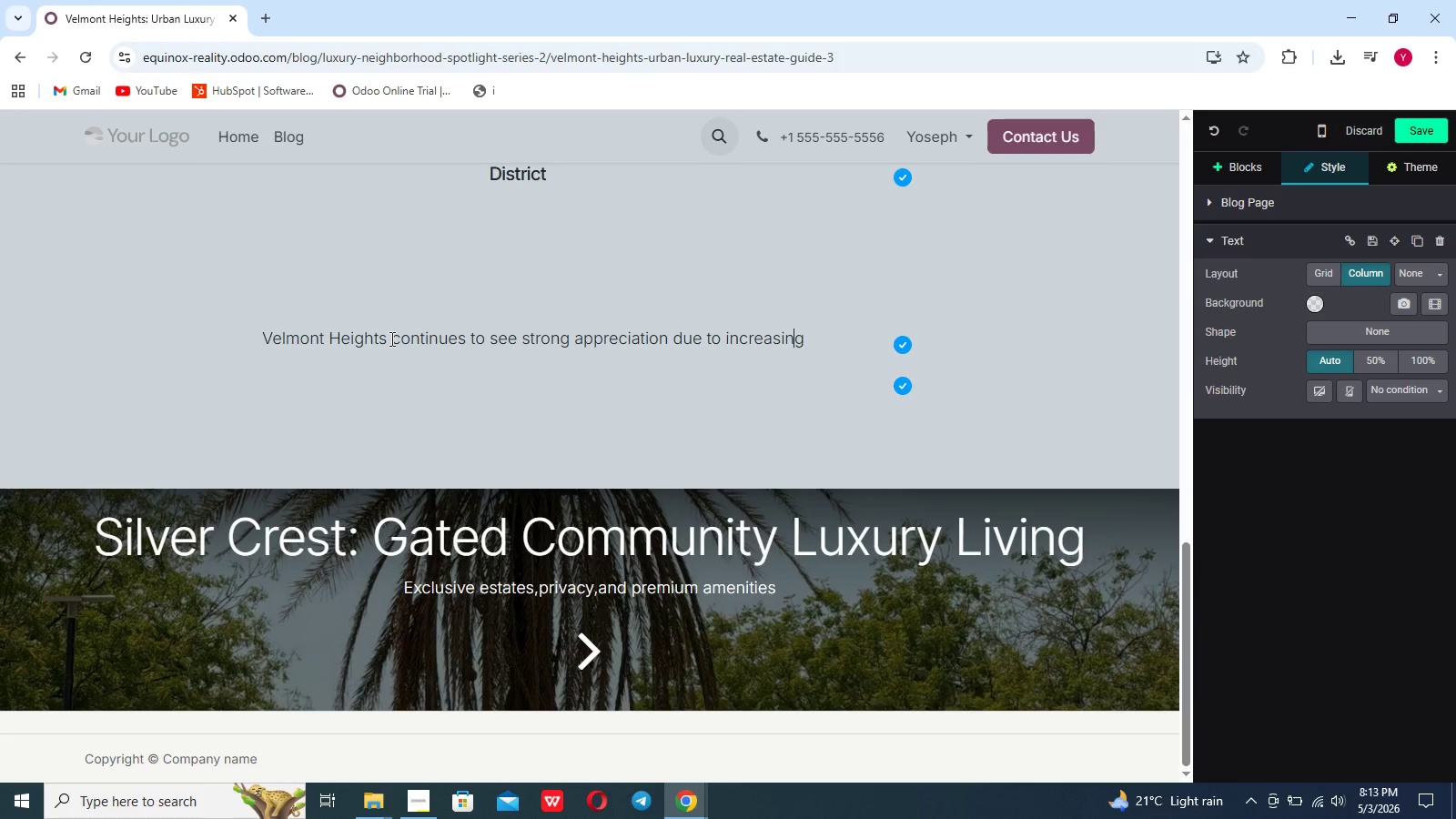 
hold_key(key=ArrowRight, duration=0.41)
 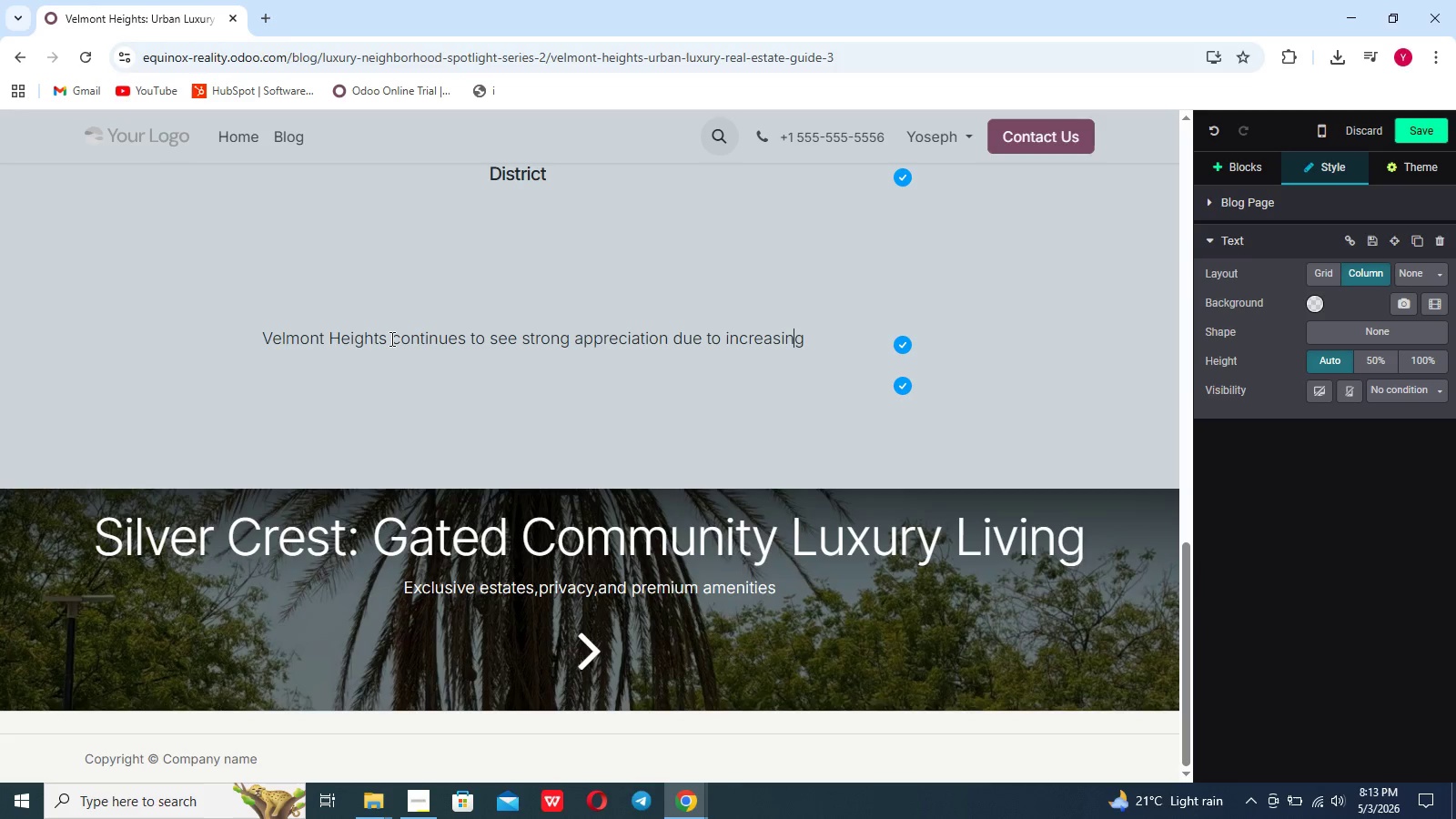 
key(ArrowRight)
 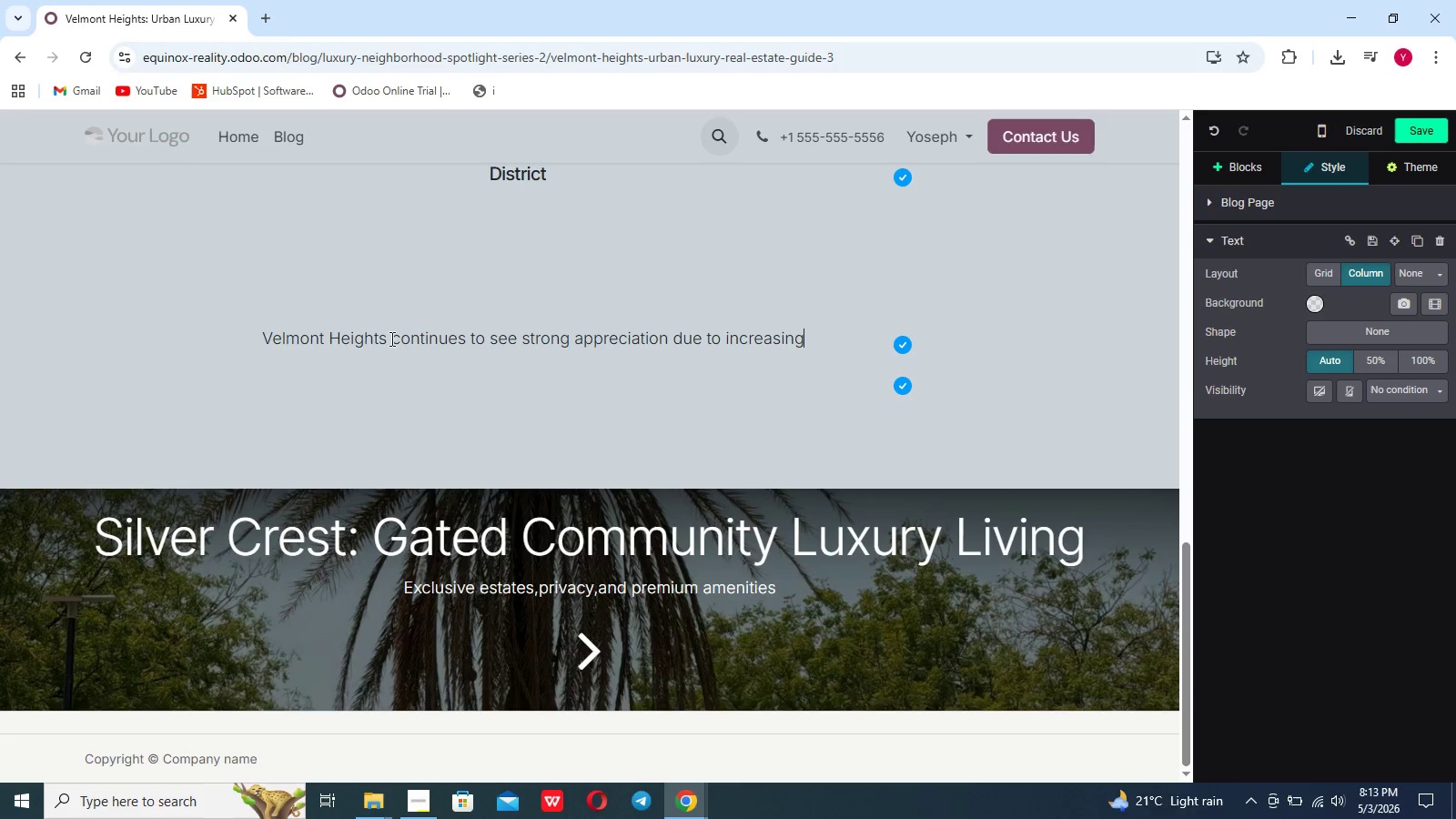 
key(ArrowRight)
 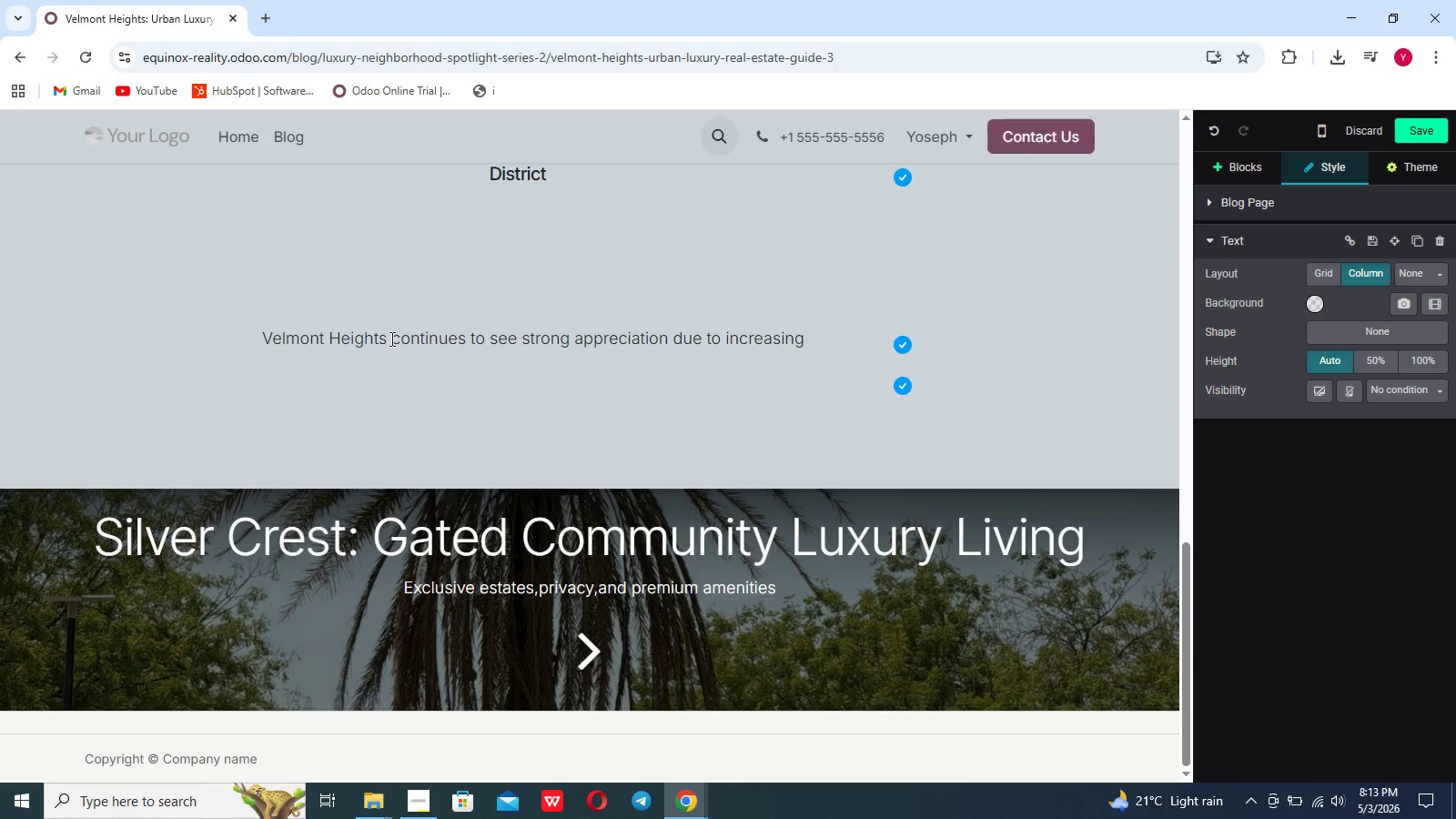 
key(Space)
 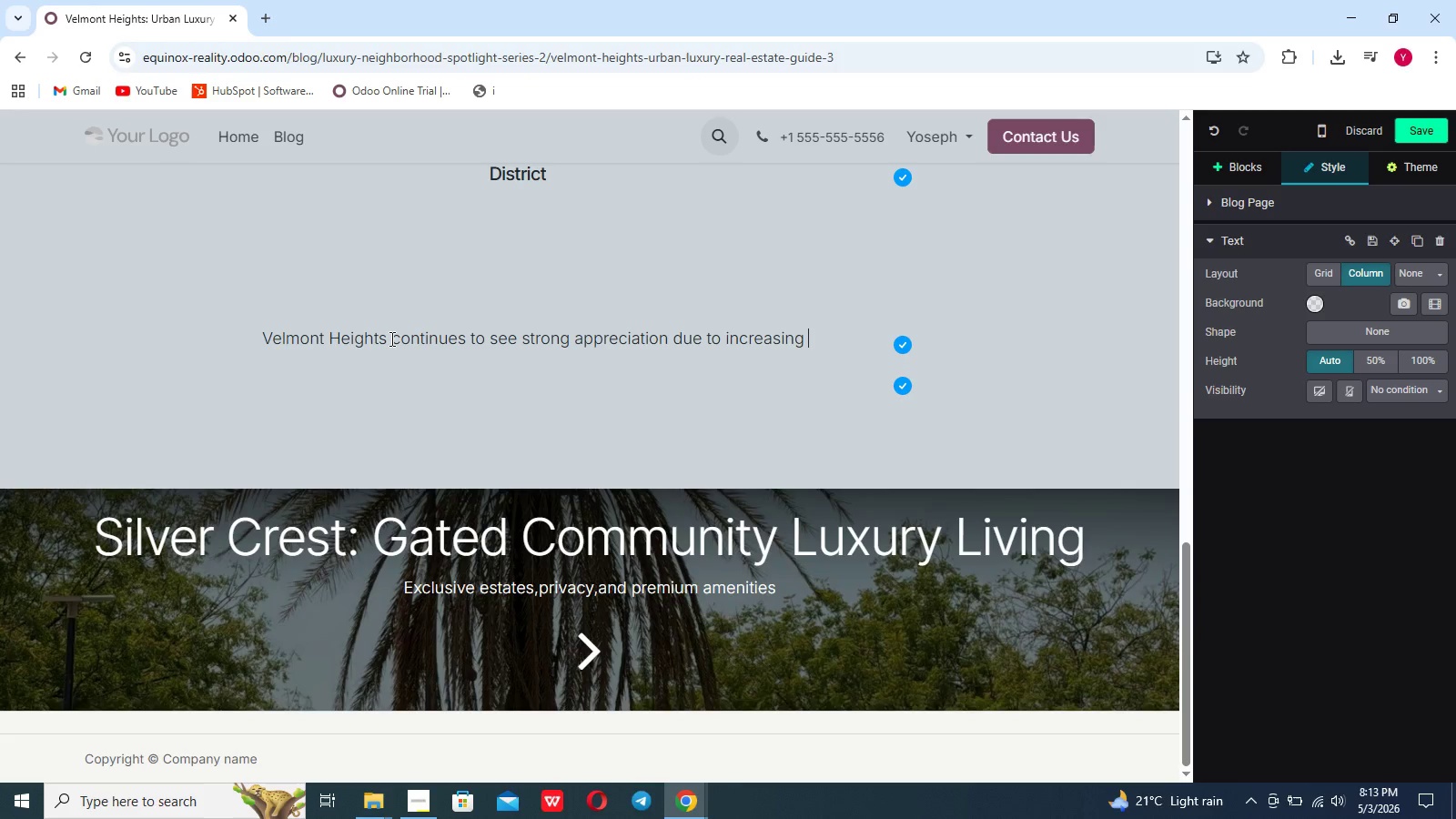 
type(demand for urban luxury properties. The area bee)
key(Backspace)
type(nefits fromcontinousdeb)
key(Backspace)
type(velopment and infrastructure upgrades, reinforcemen)
key(Backspace)
key(Backspace)
key(Backspace)
key(Backspace)
type(ing its long-term investment potential.)
 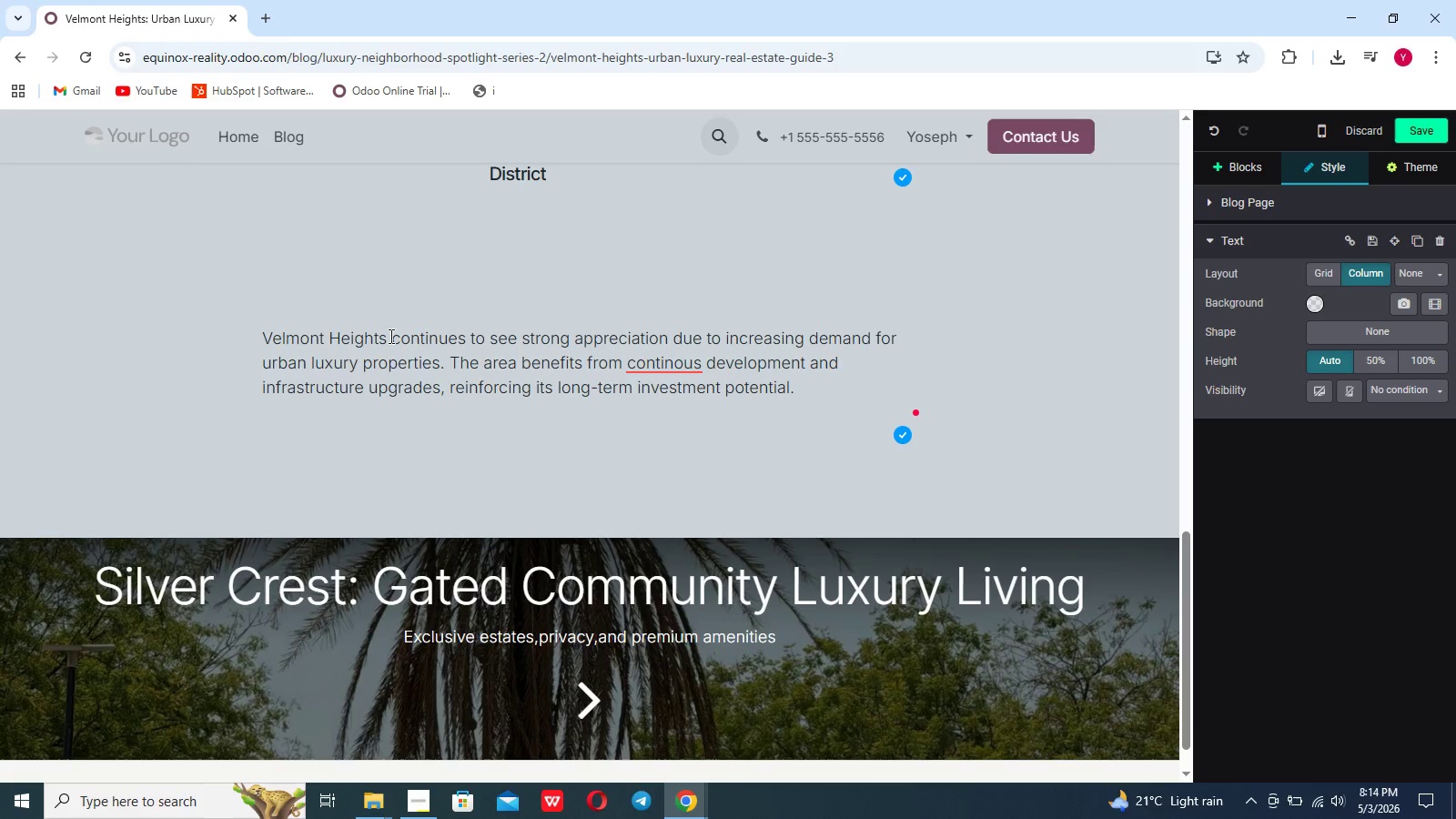 
key(Enter)
 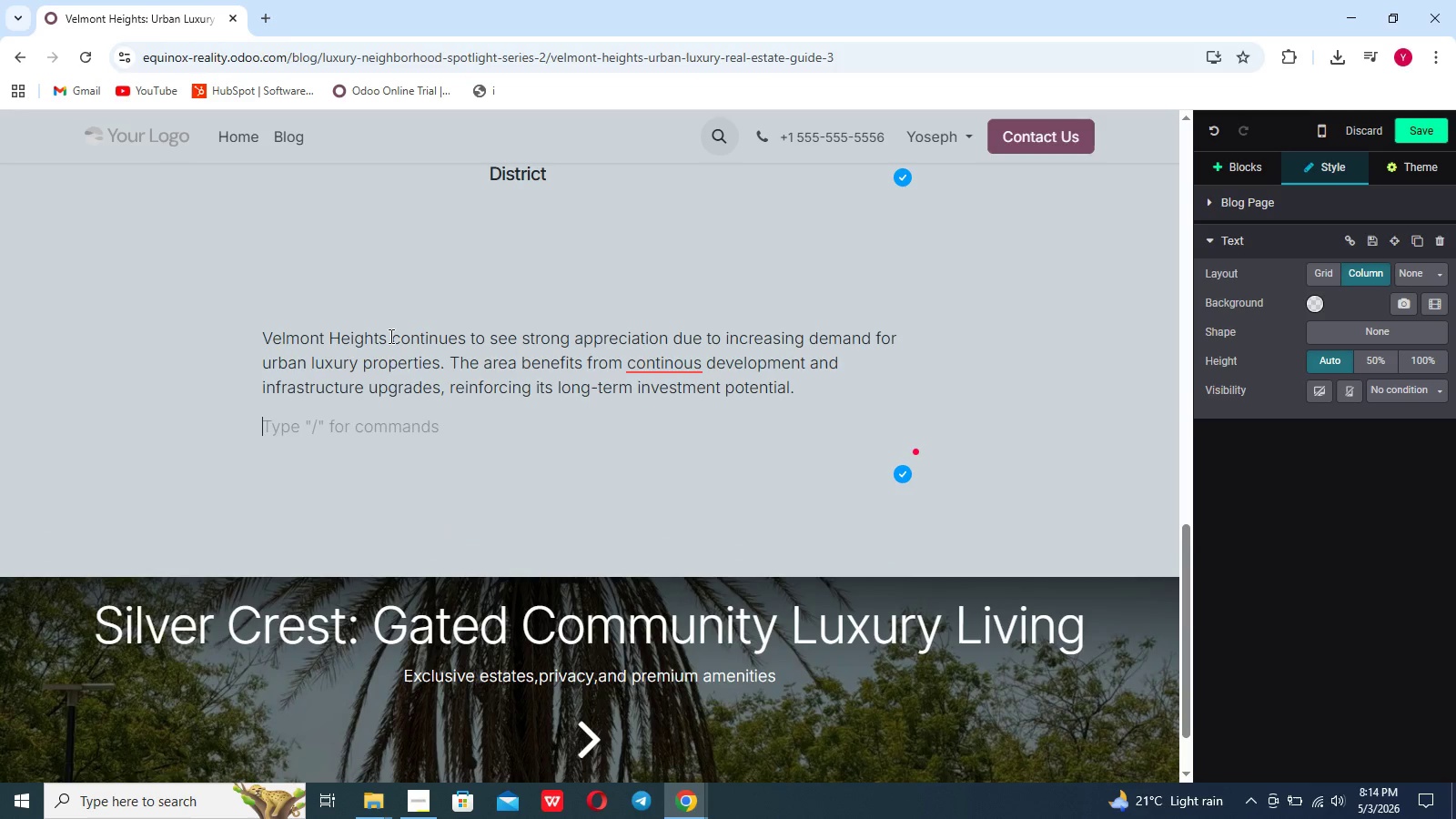 
type(Buye)
 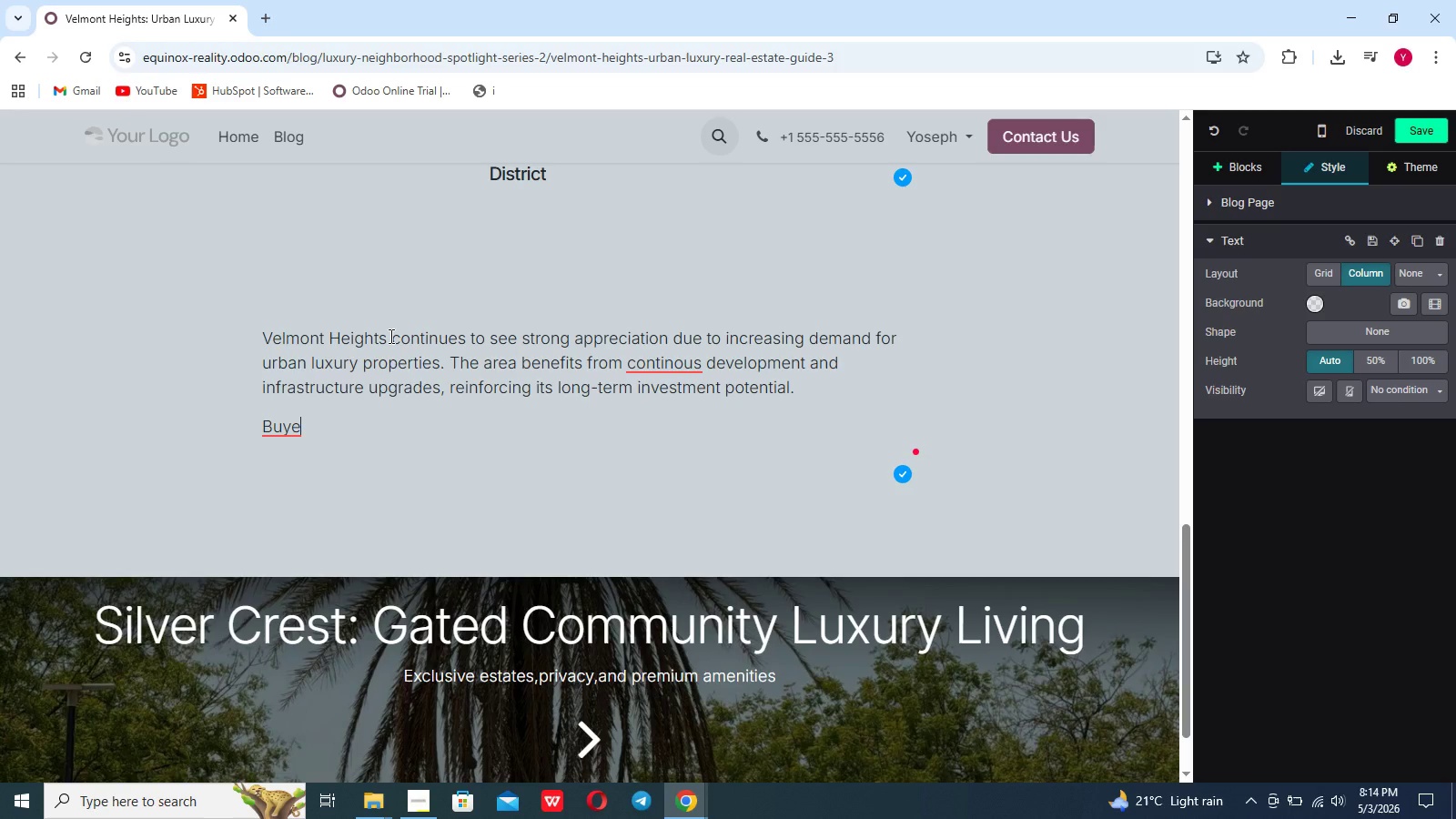 
type(rs and particulat)
key(Backspace)
type(rly drawn to sma)
key(Backspace)
key(Backspace)
type(mart-home integrations,pano)
 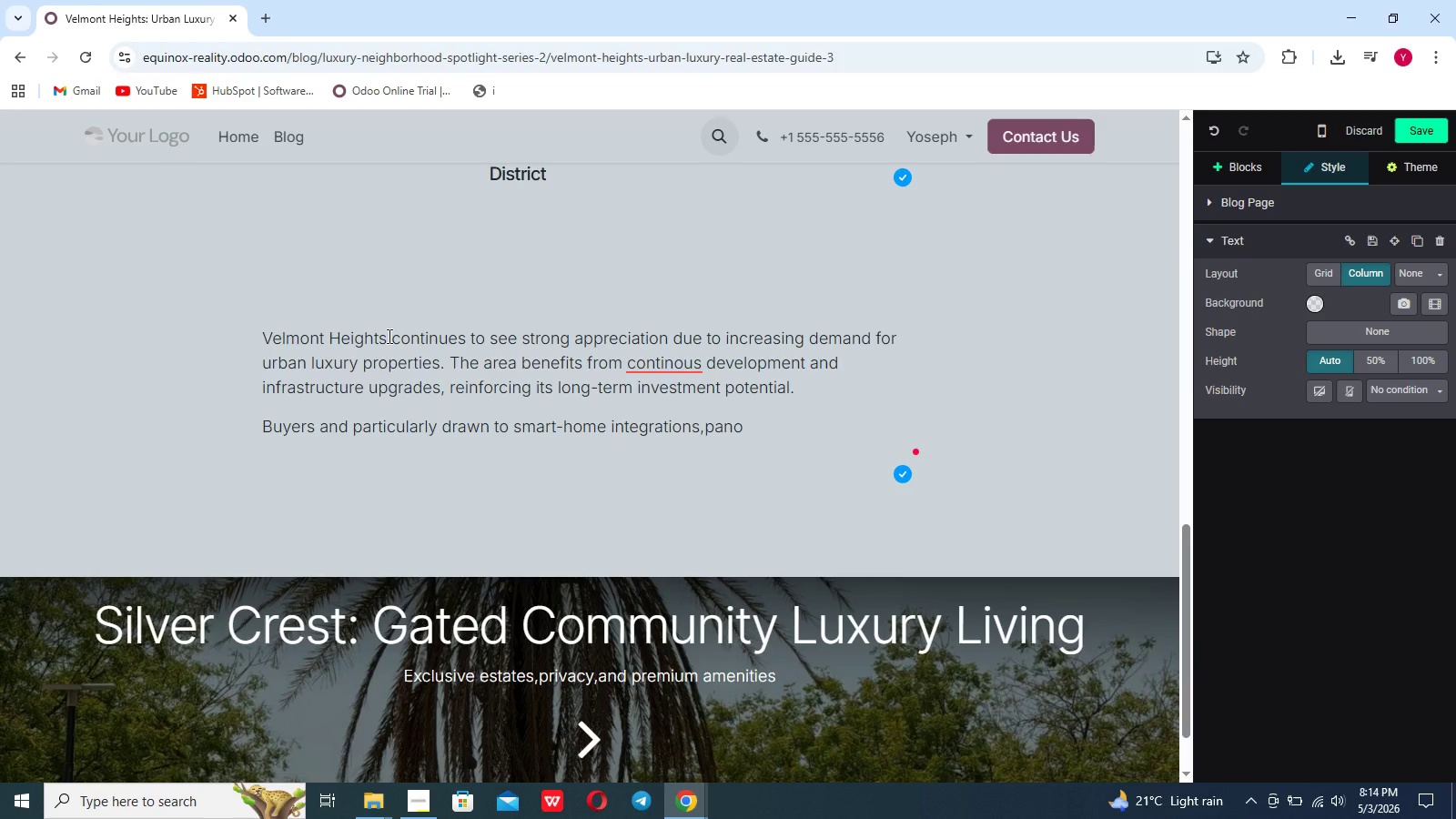 
type(ramic city vire)
key(Backspace)
type(e)
key(Backspace)
key(Backspace)
type(ews)
 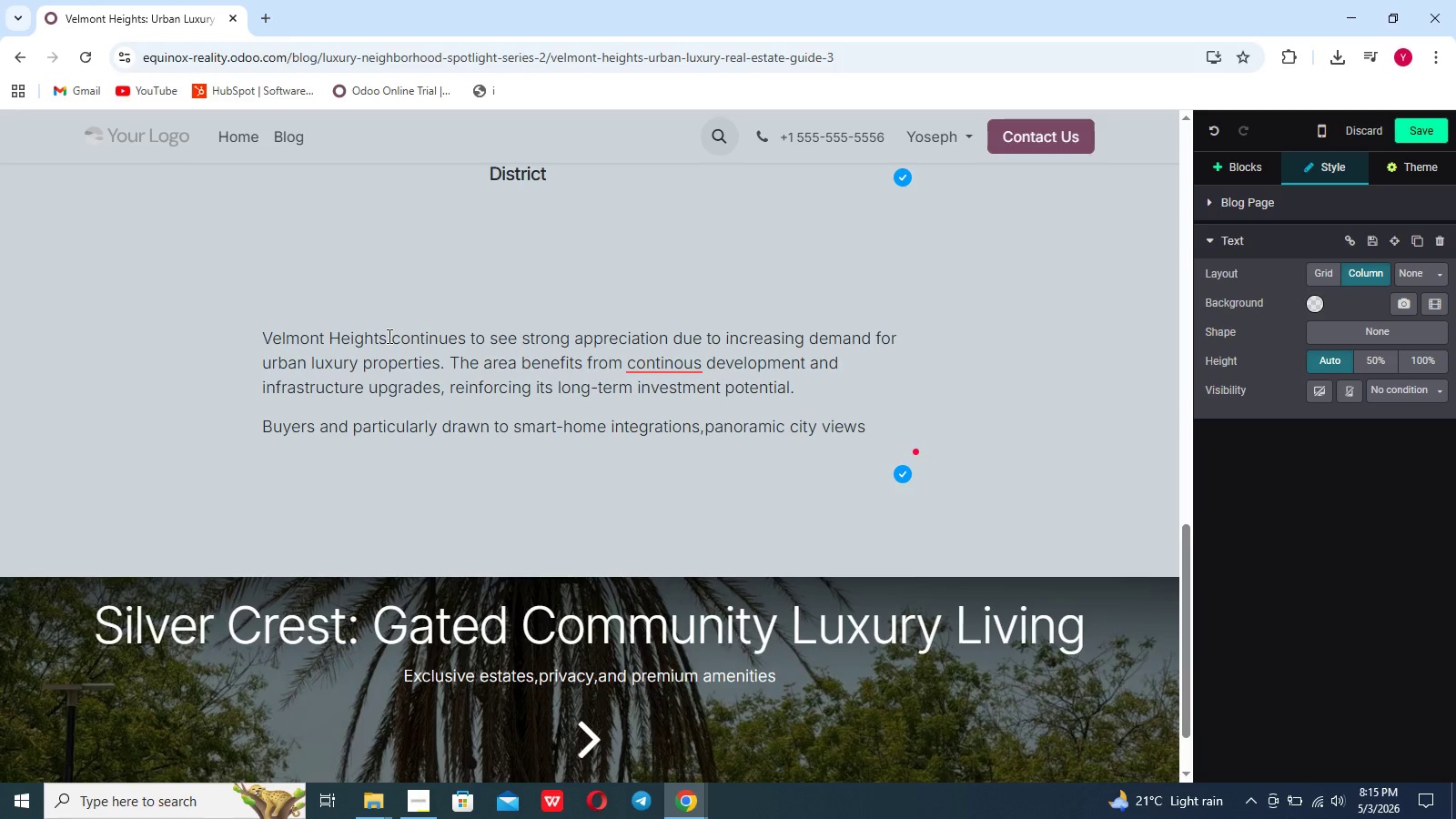 
type(, and proximity)
 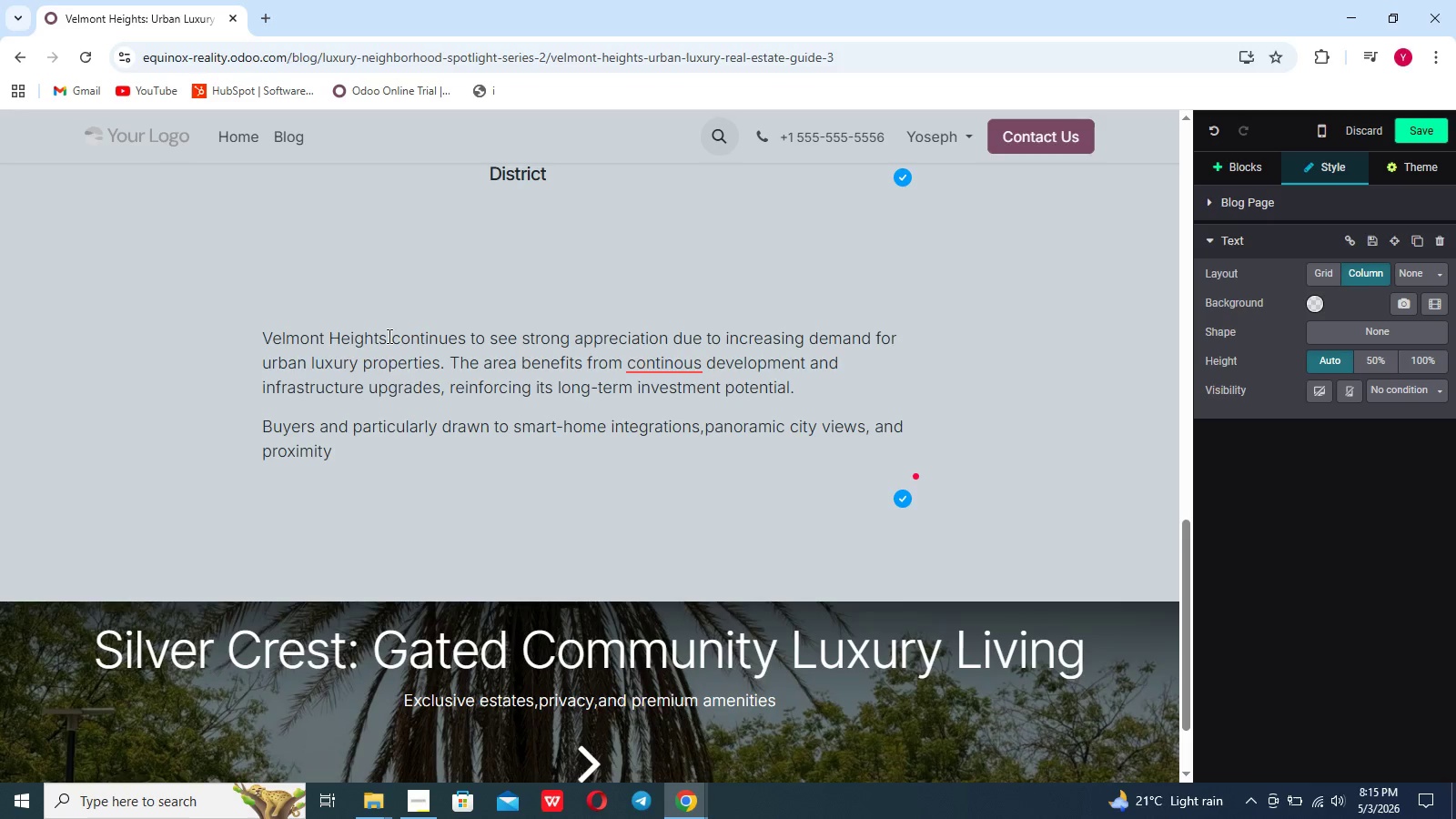 
type( to bussiness districts.Tese factors)
 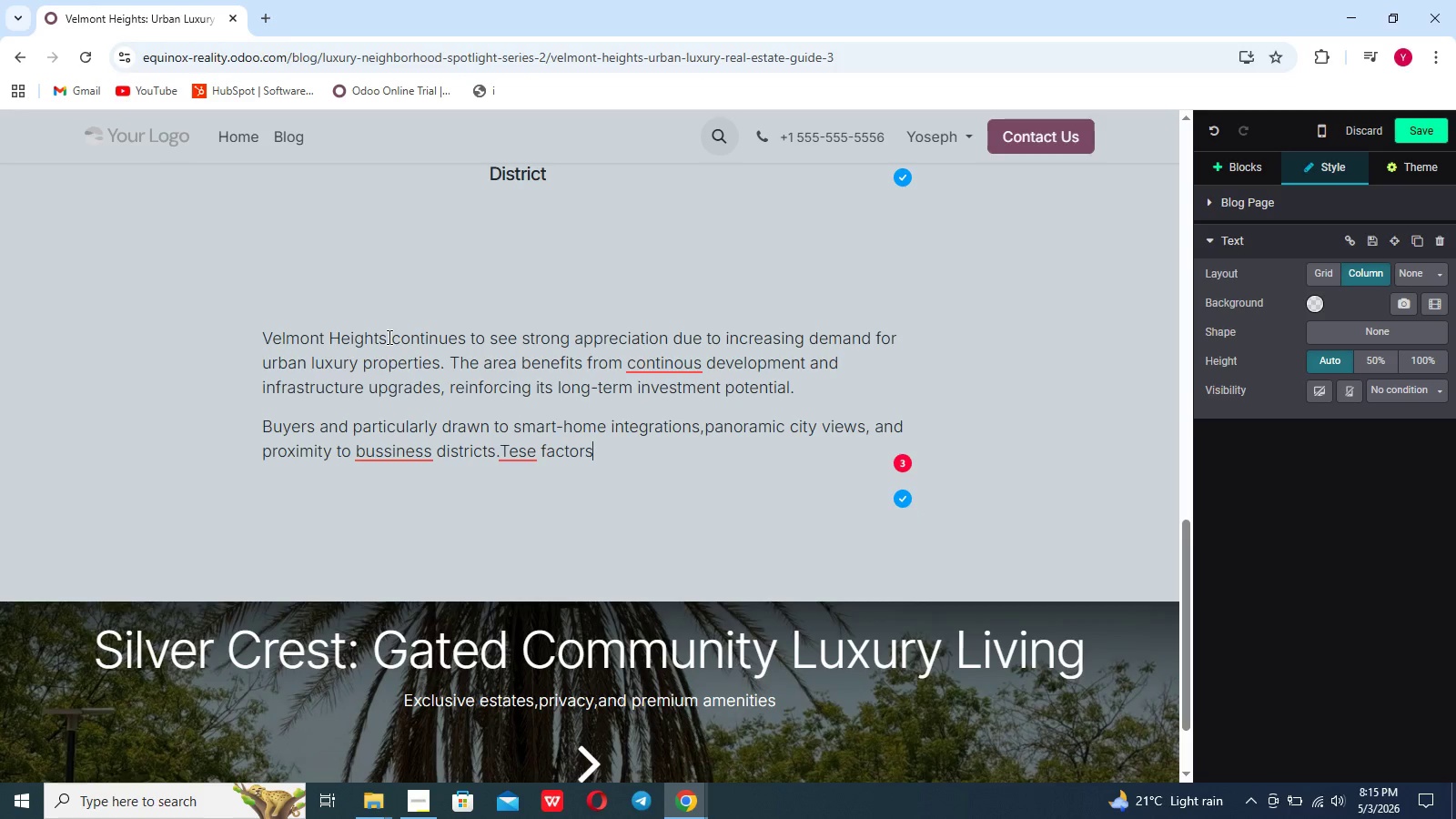 
wait(7.11)
 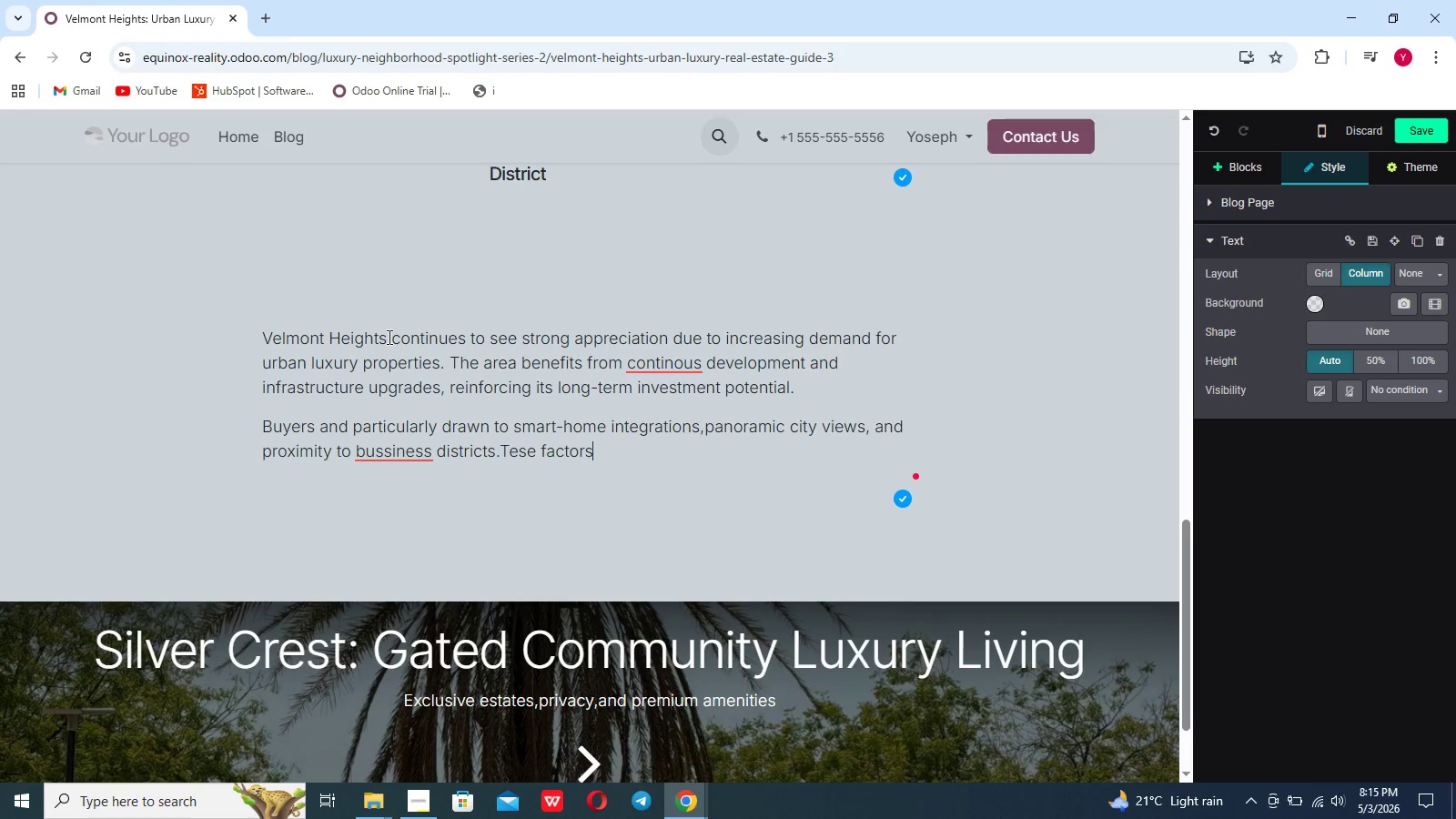 
type( collectively position velmont heights as a high-growth luxury mare)
key(Backspace)
type(ket)
 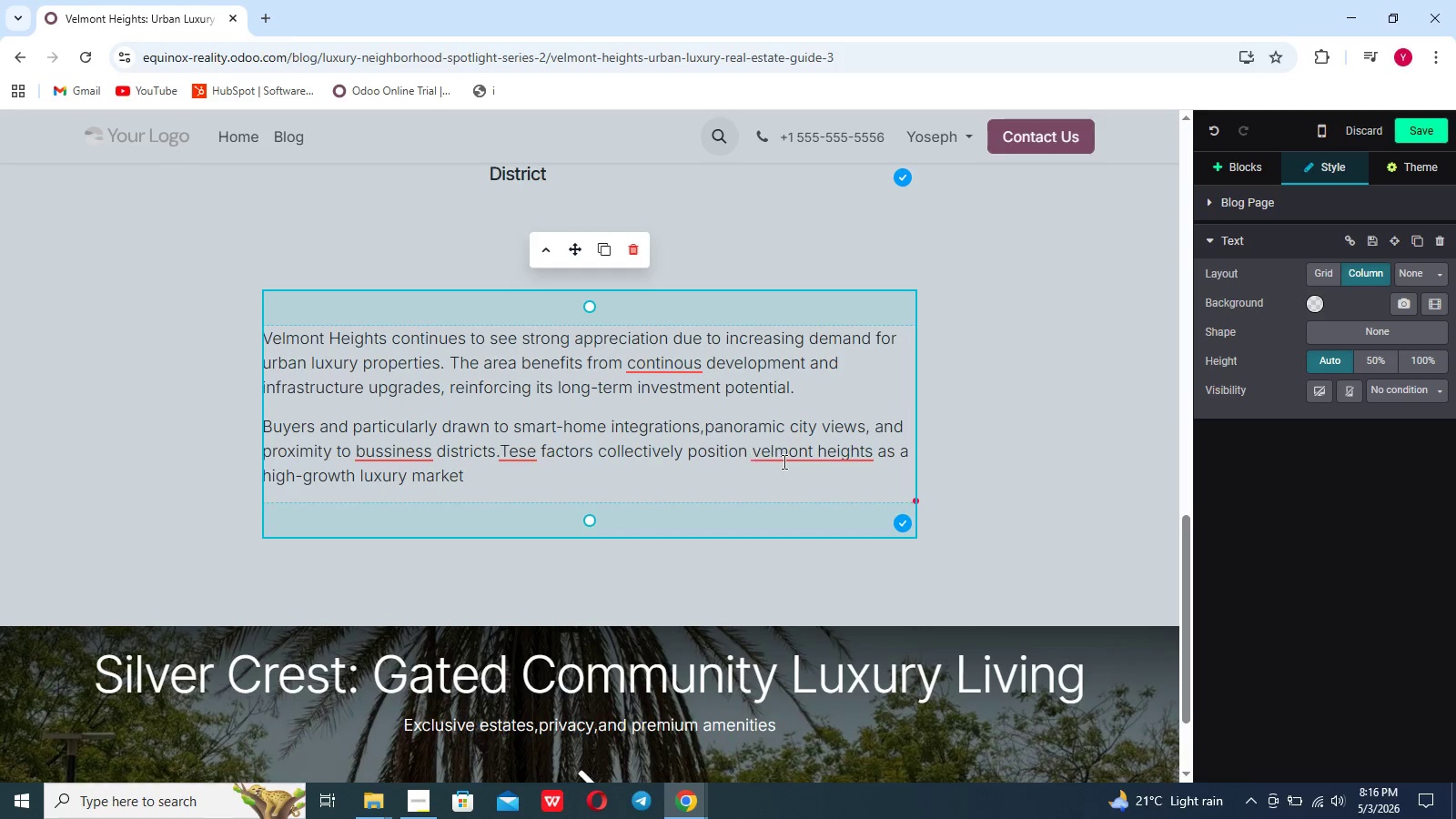 
left_click([794, 457])
 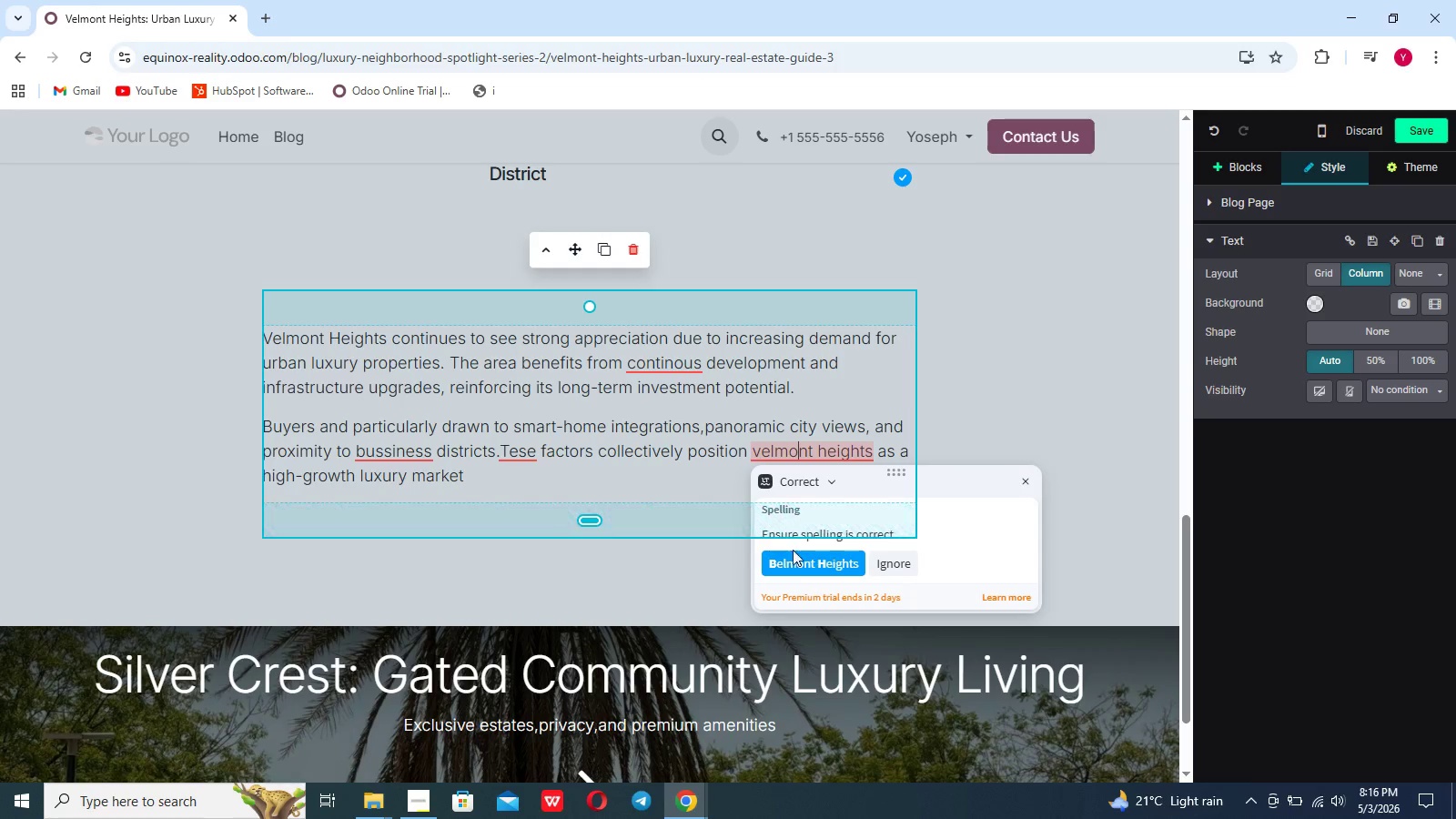 
left_click([791, 558])
 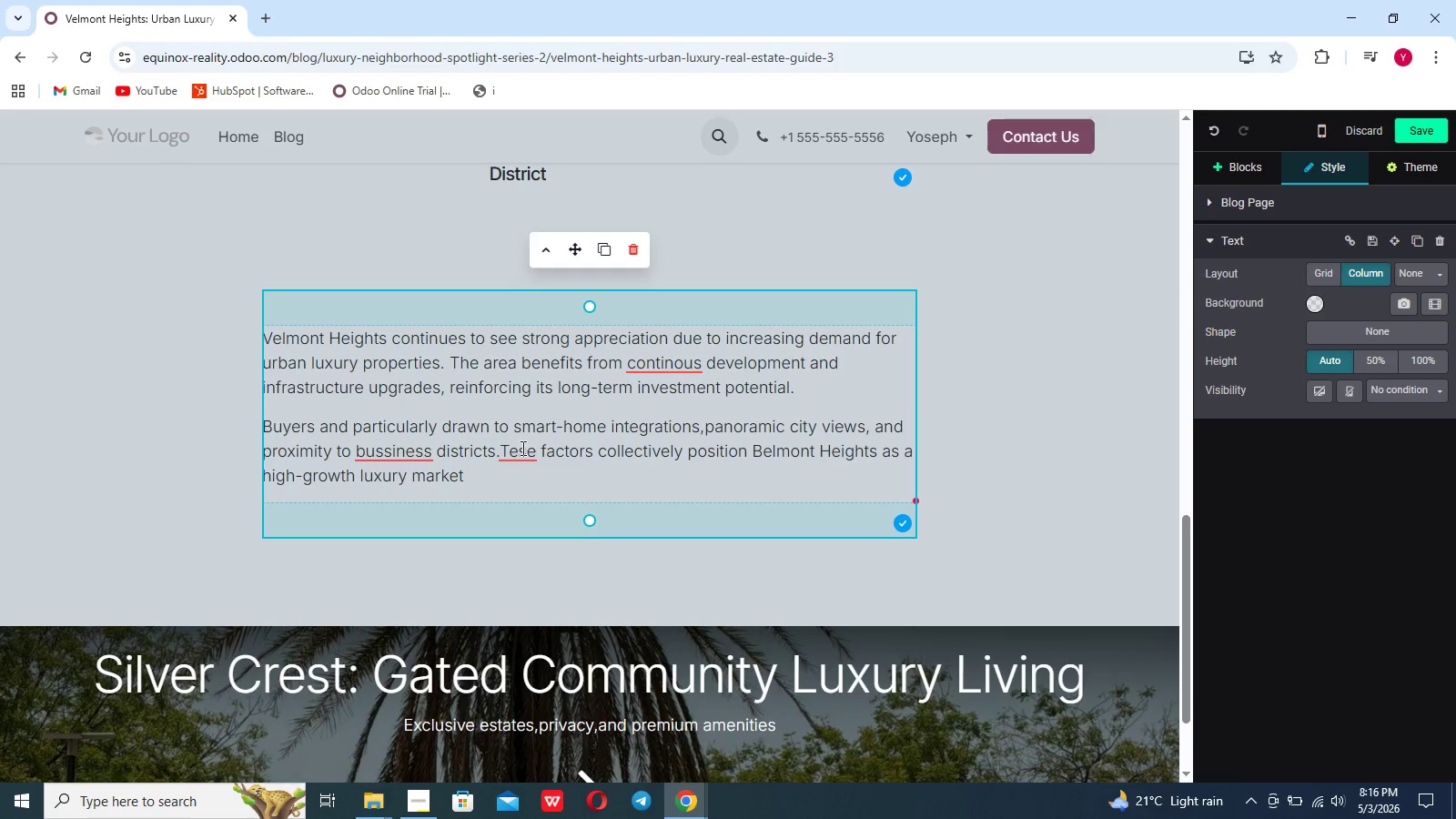 
left_click([521, 448])
 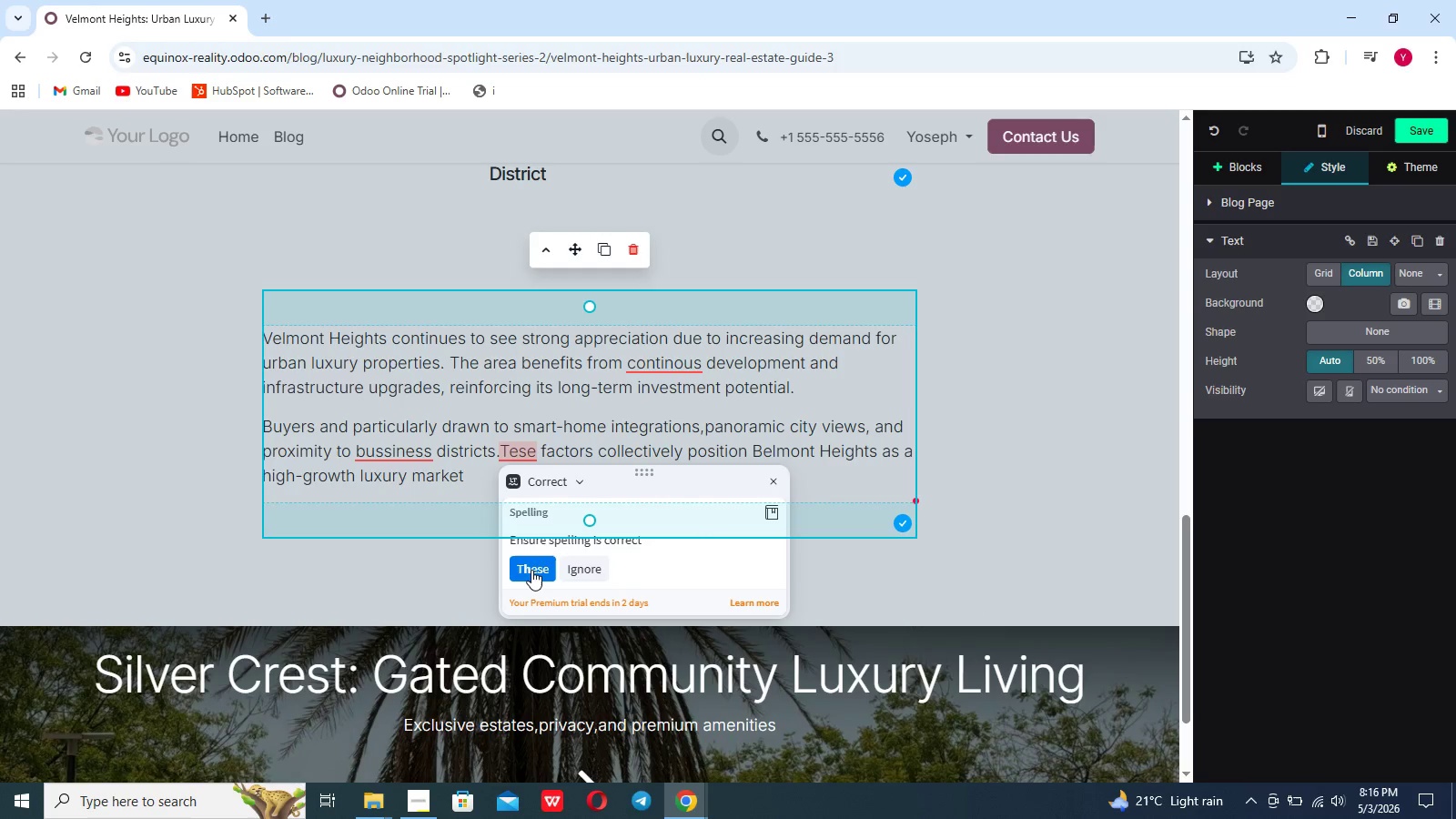 
left_click([531, 570])
 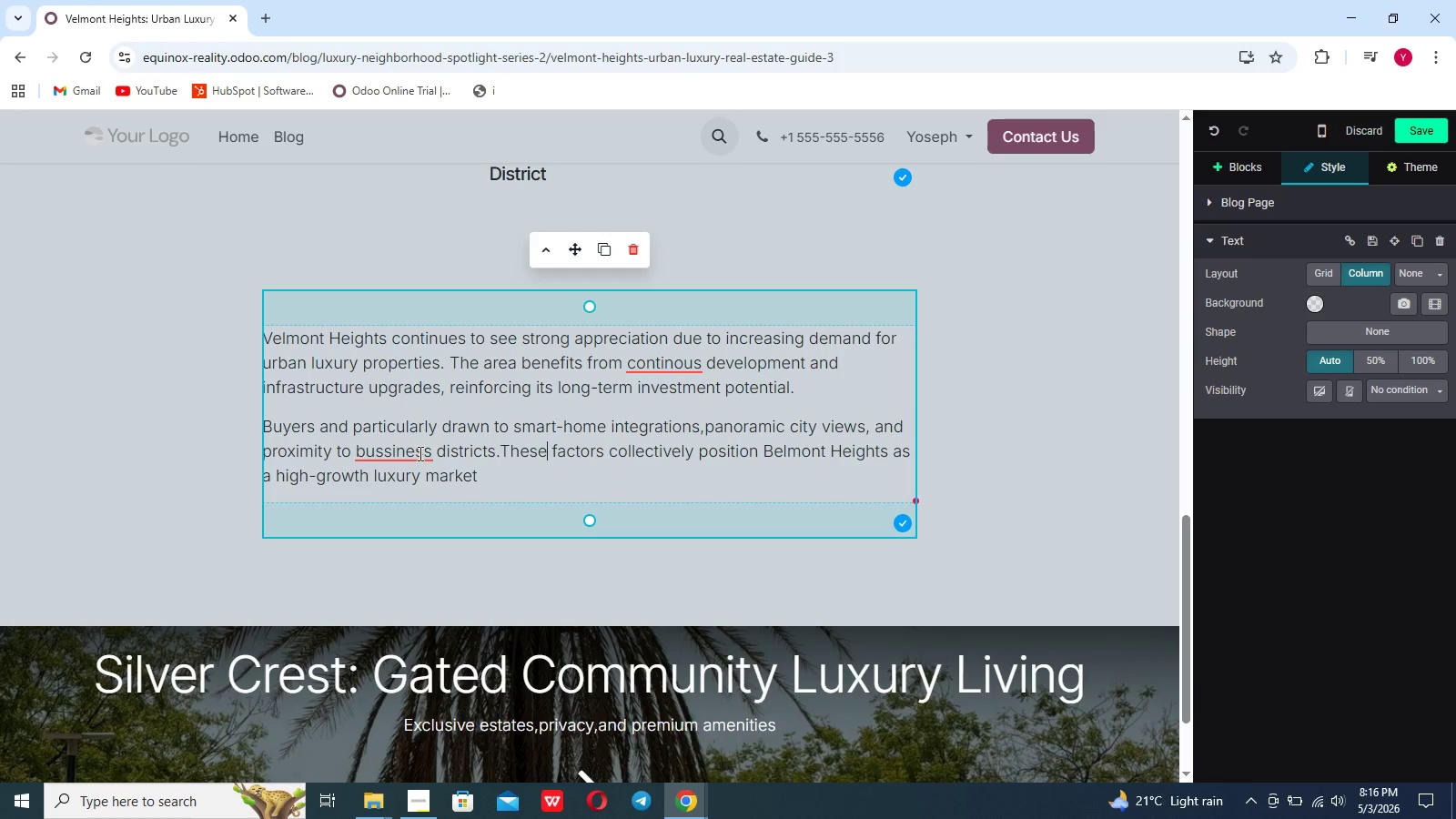 
left_click([419, 453])
 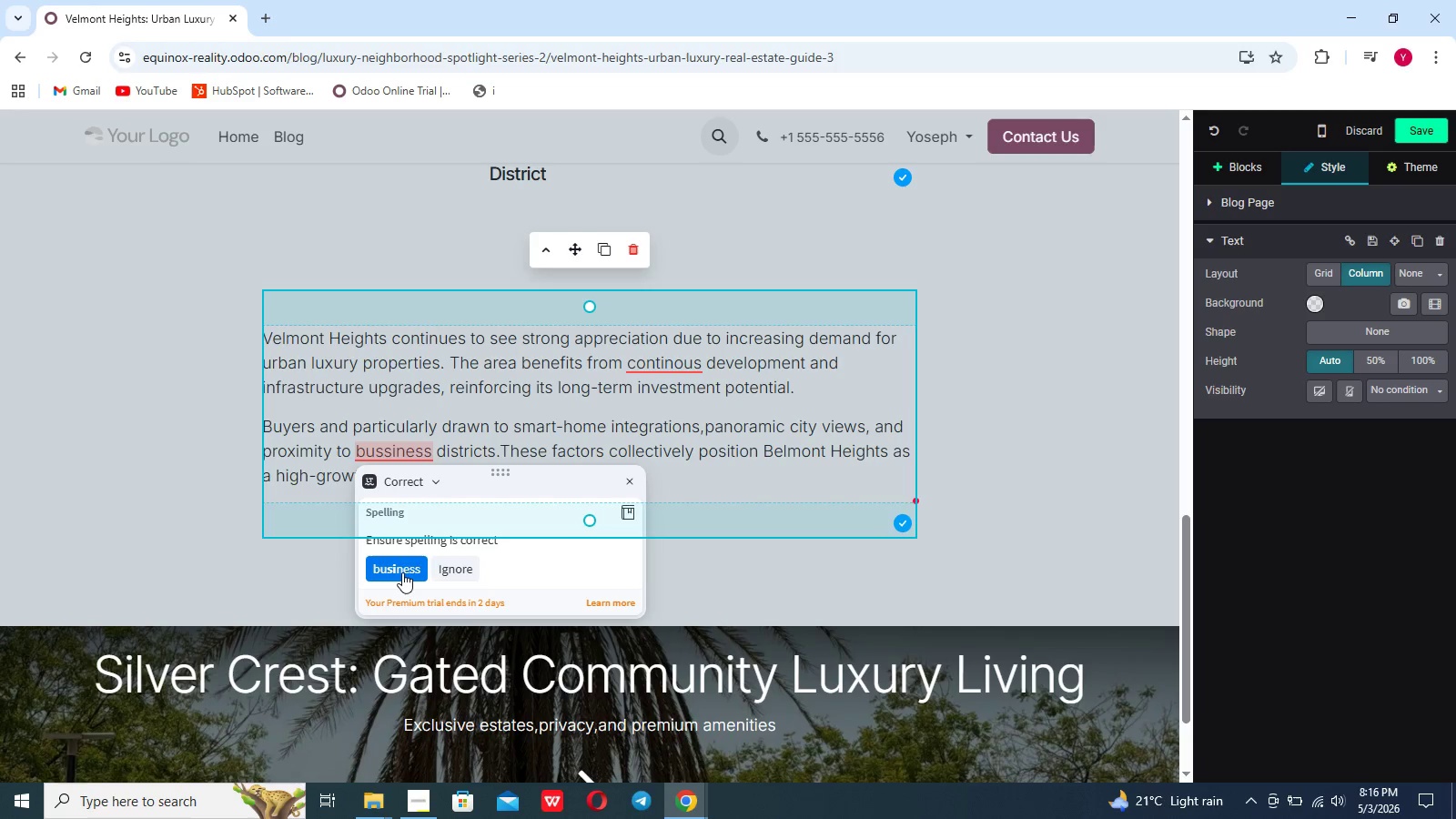 
left_click([402, 572])
 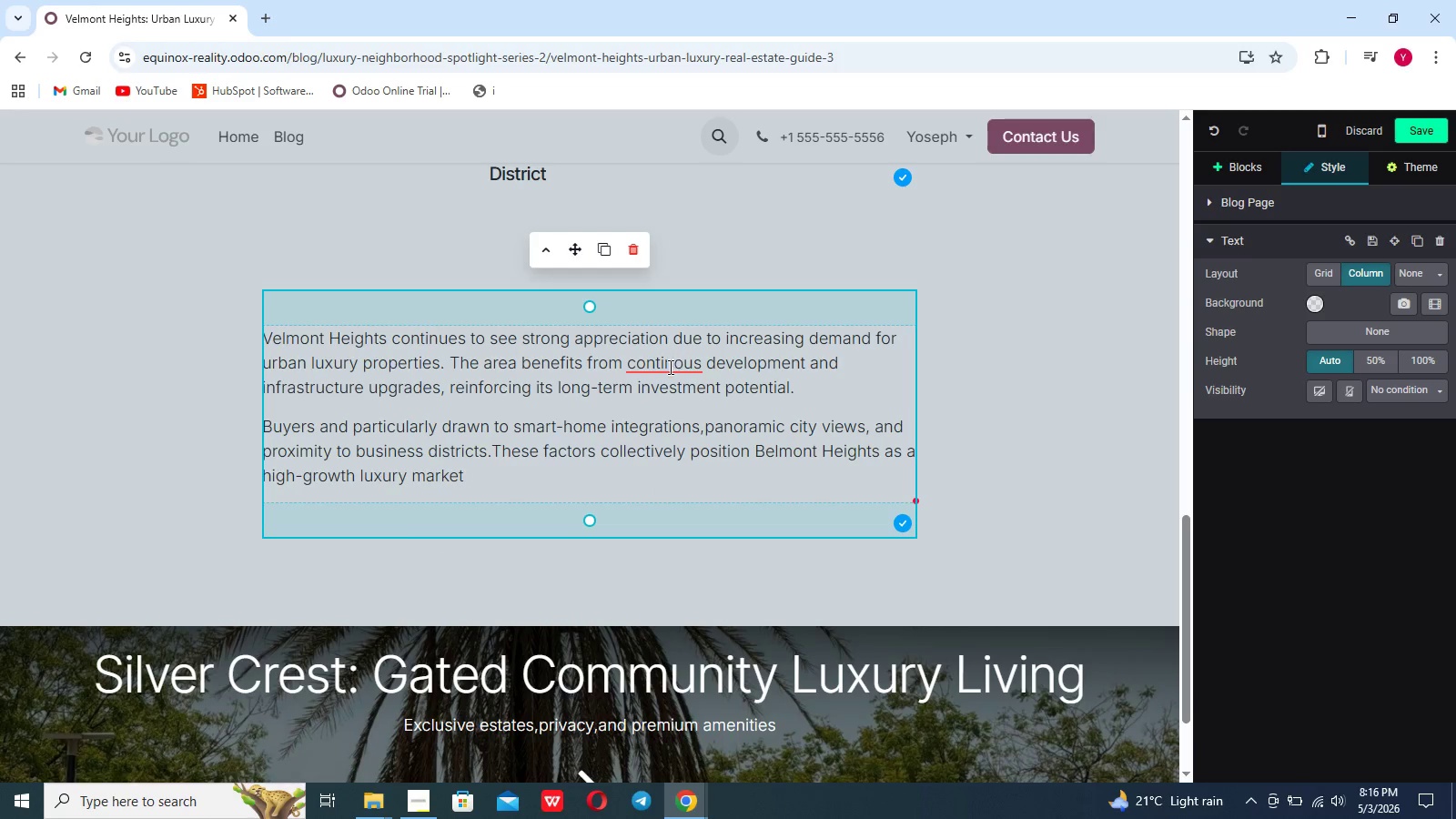 
left_click([669, 367])
 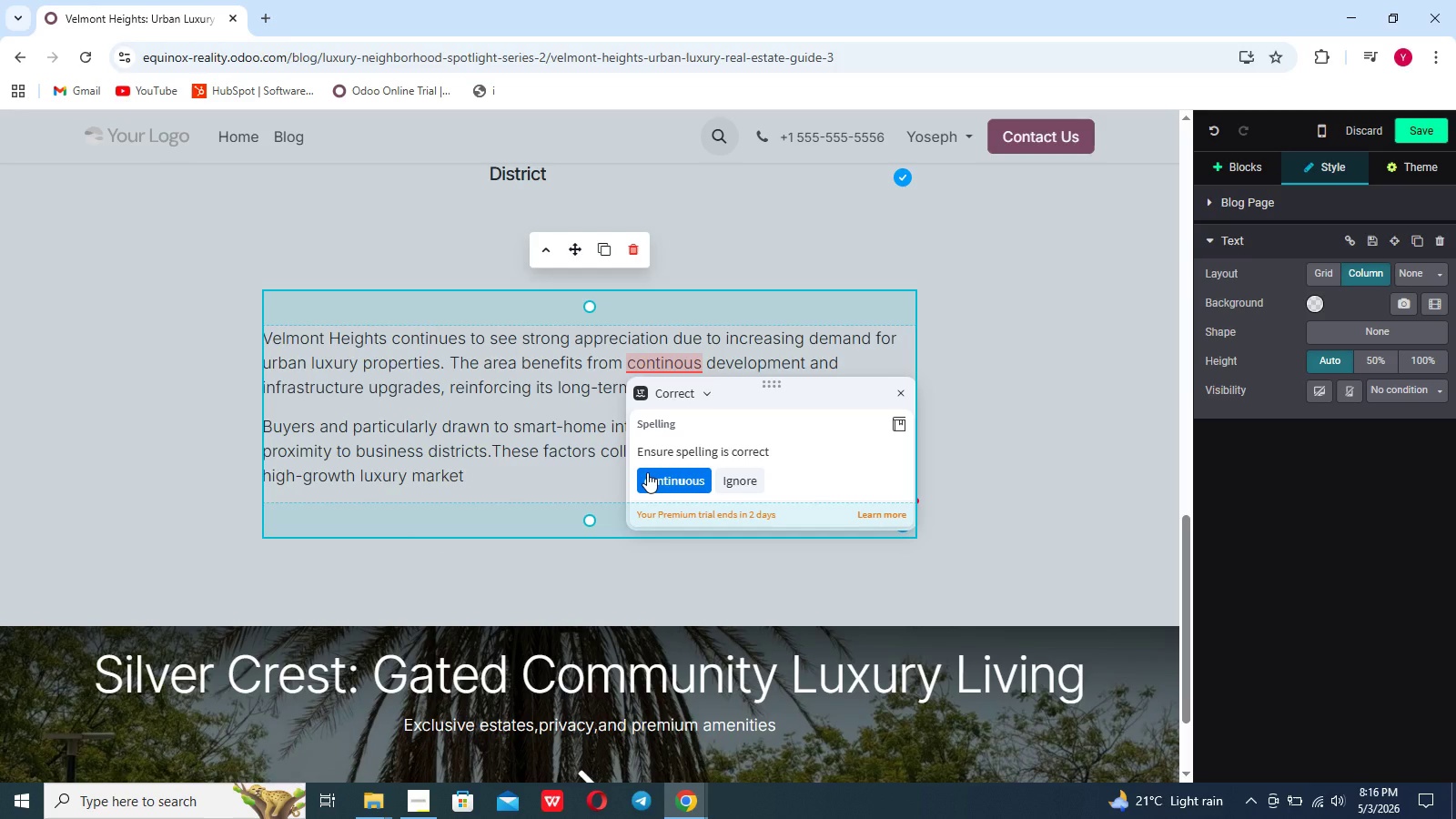 
left_click([647, 472])
 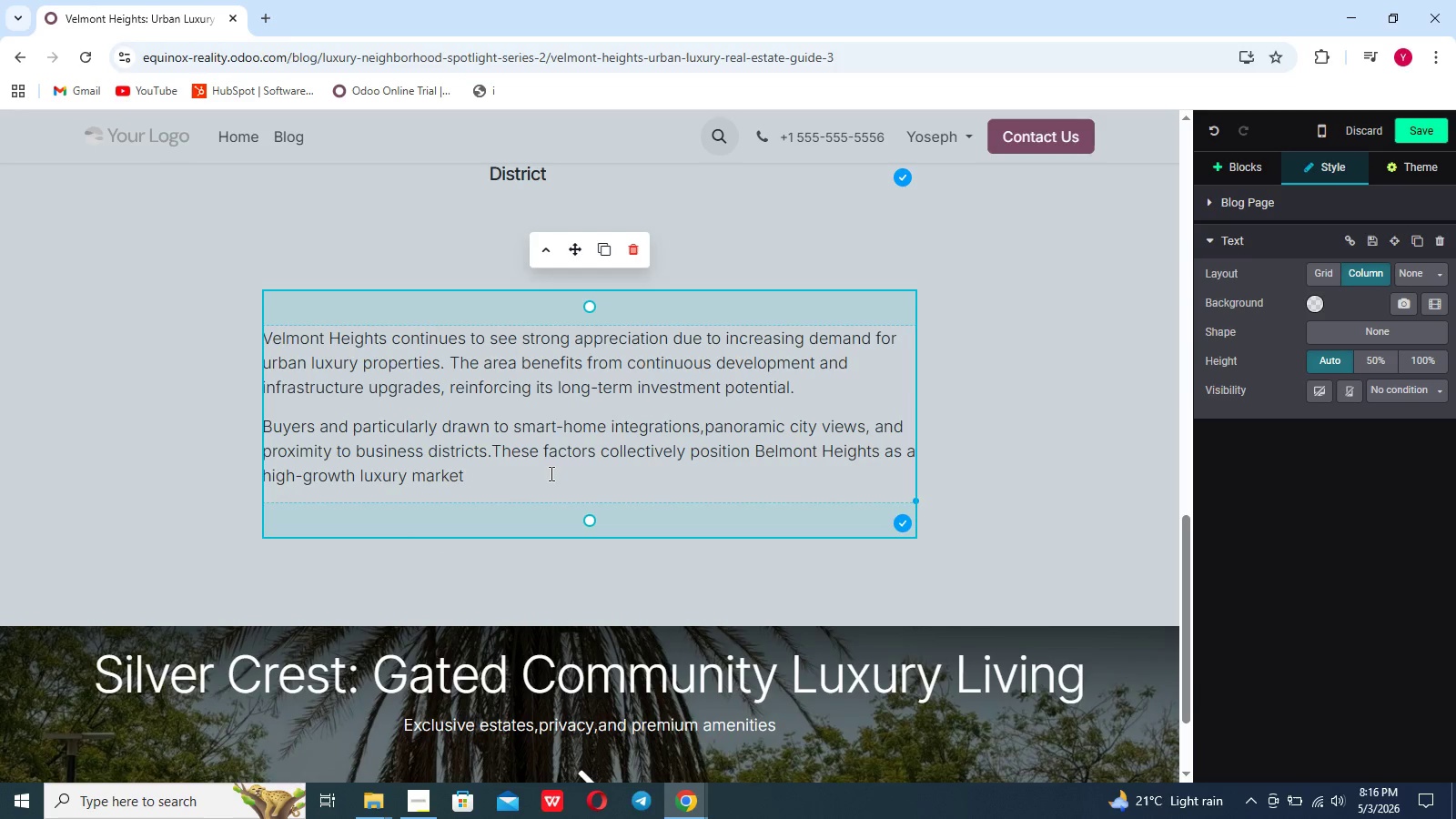 
left_click([550, 473])
 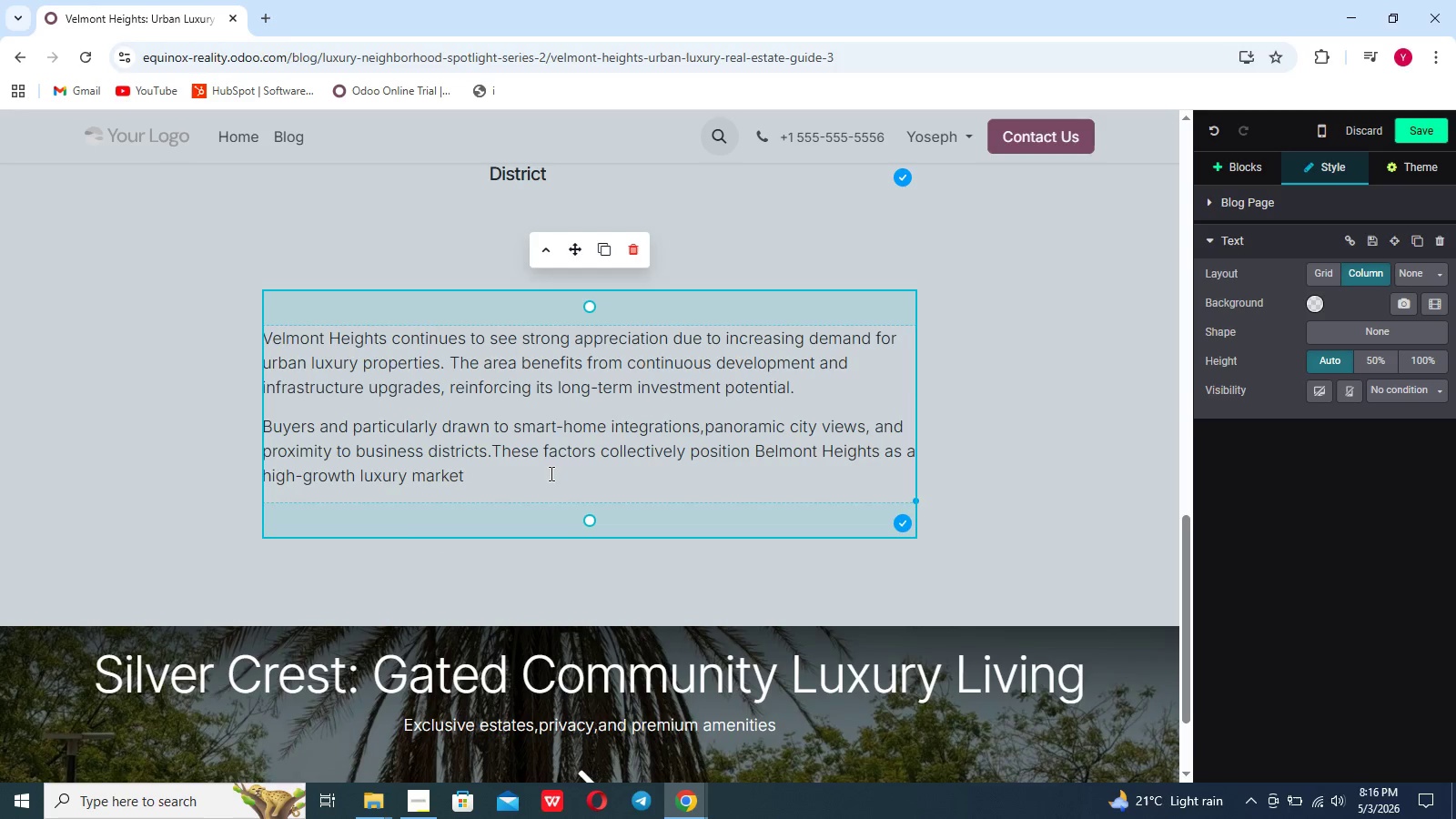 
key(Period)
 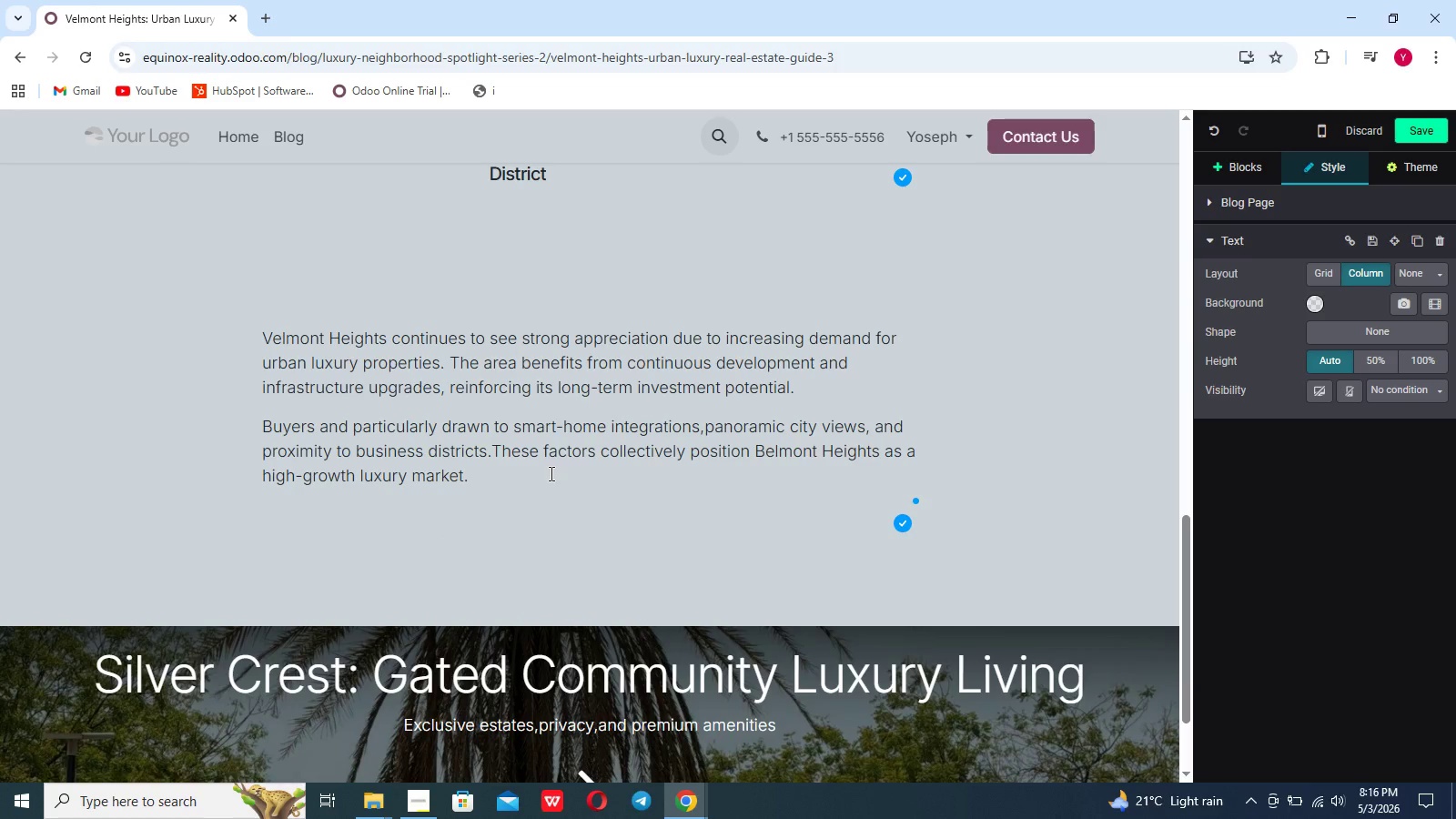 
hold_key(key=ShiftRight, duration=0.92)
 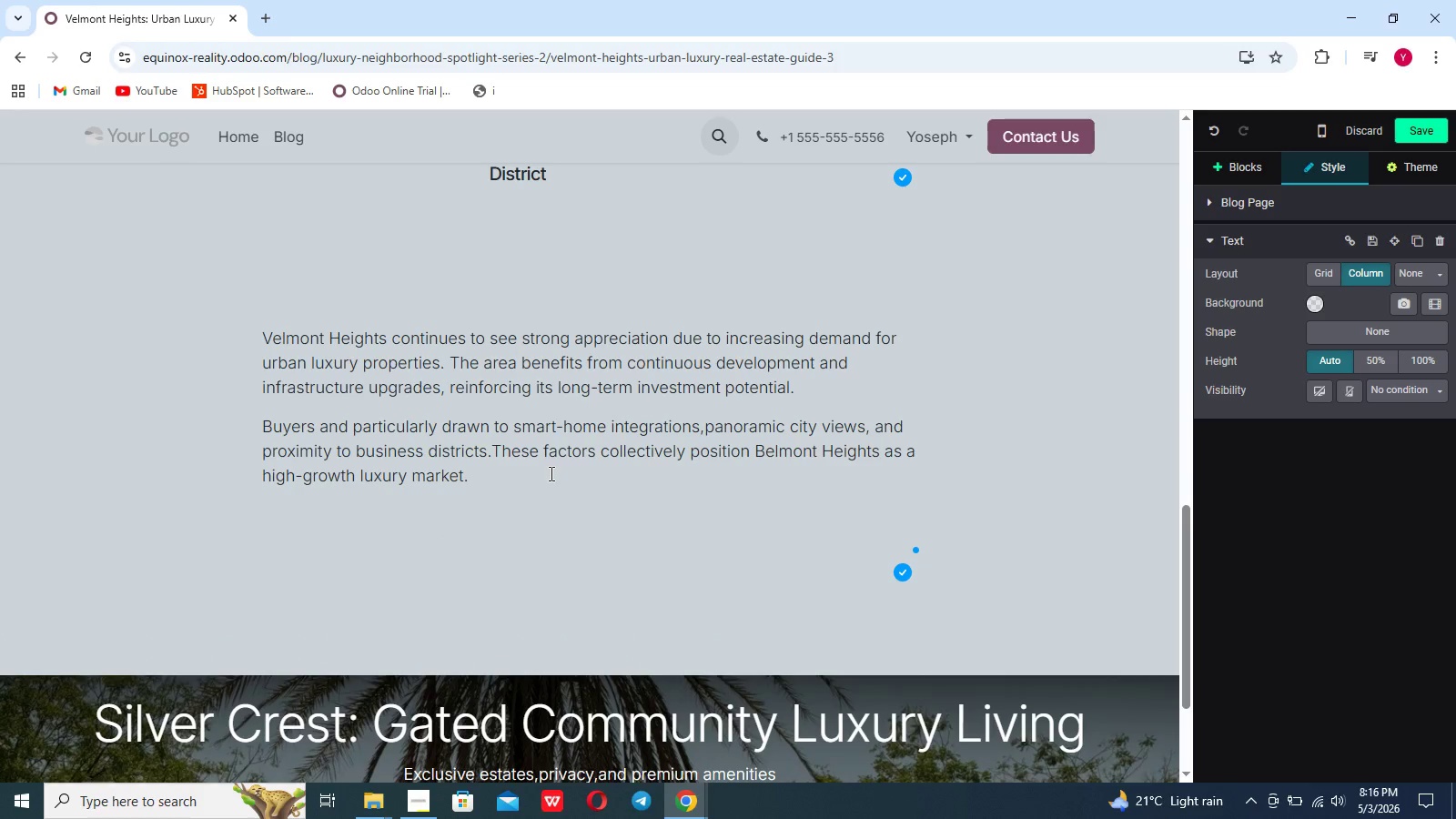 
key(Enter)
 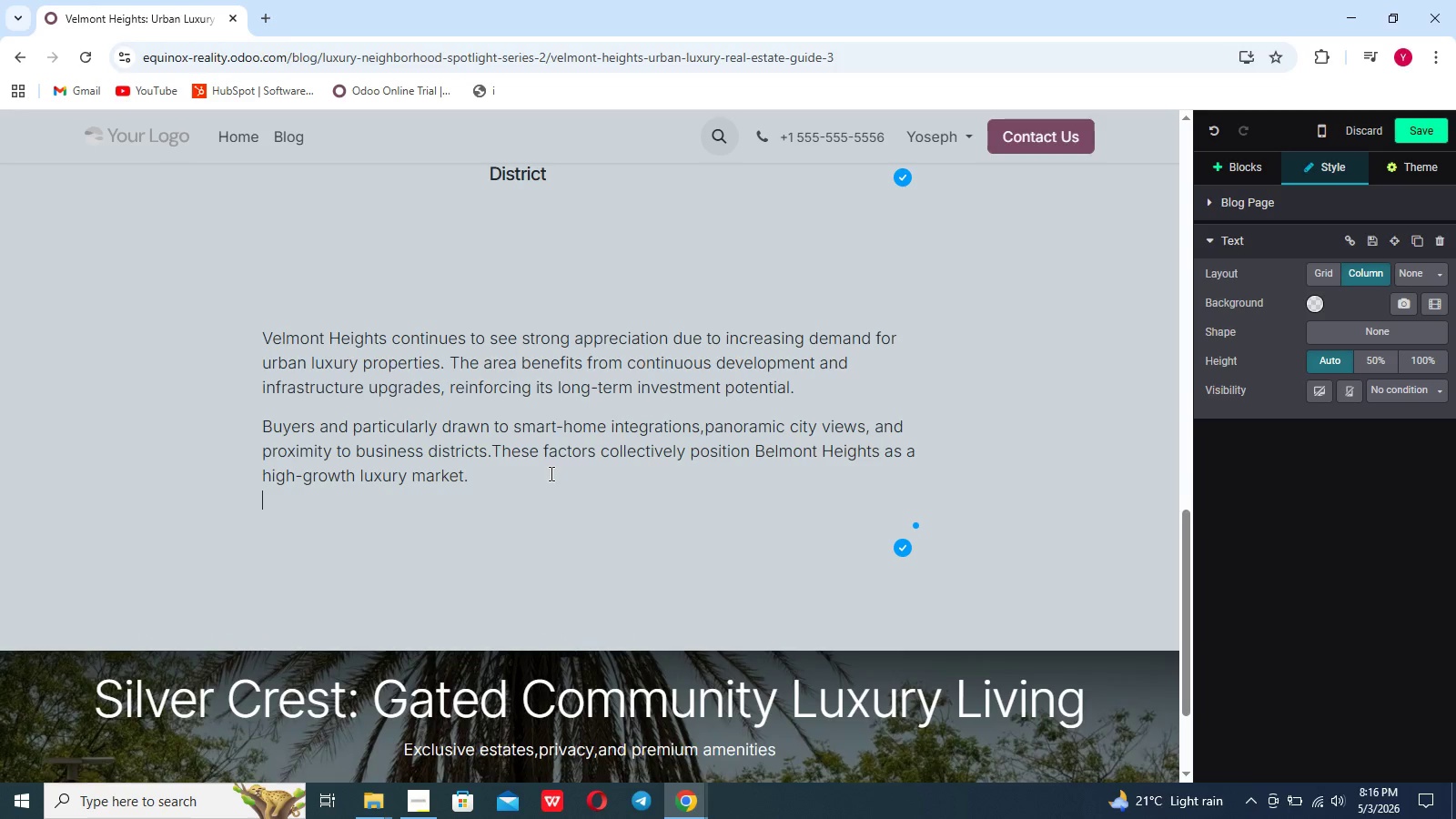 
key(Enter)
 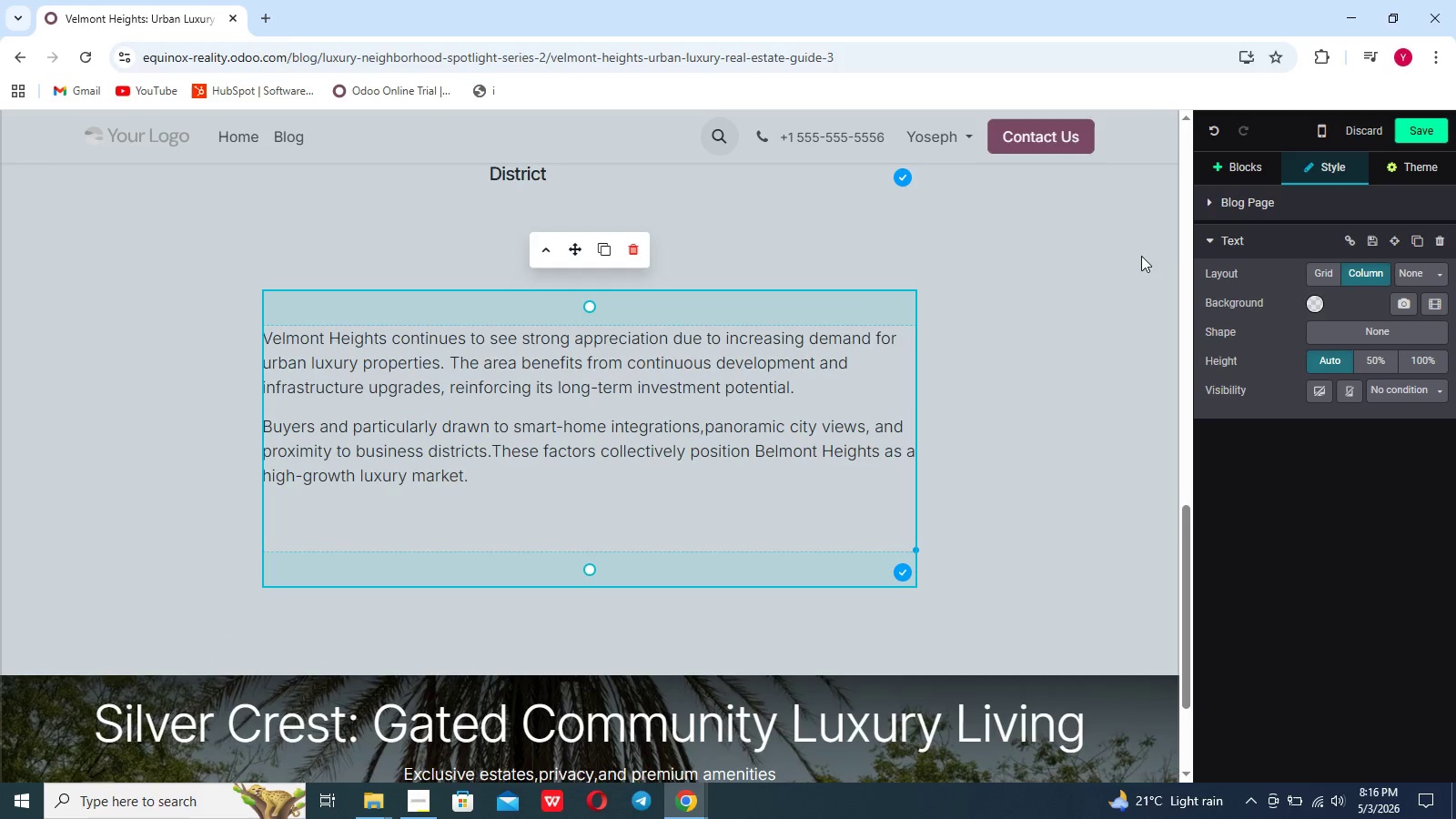 
left_click([1235, 164])
 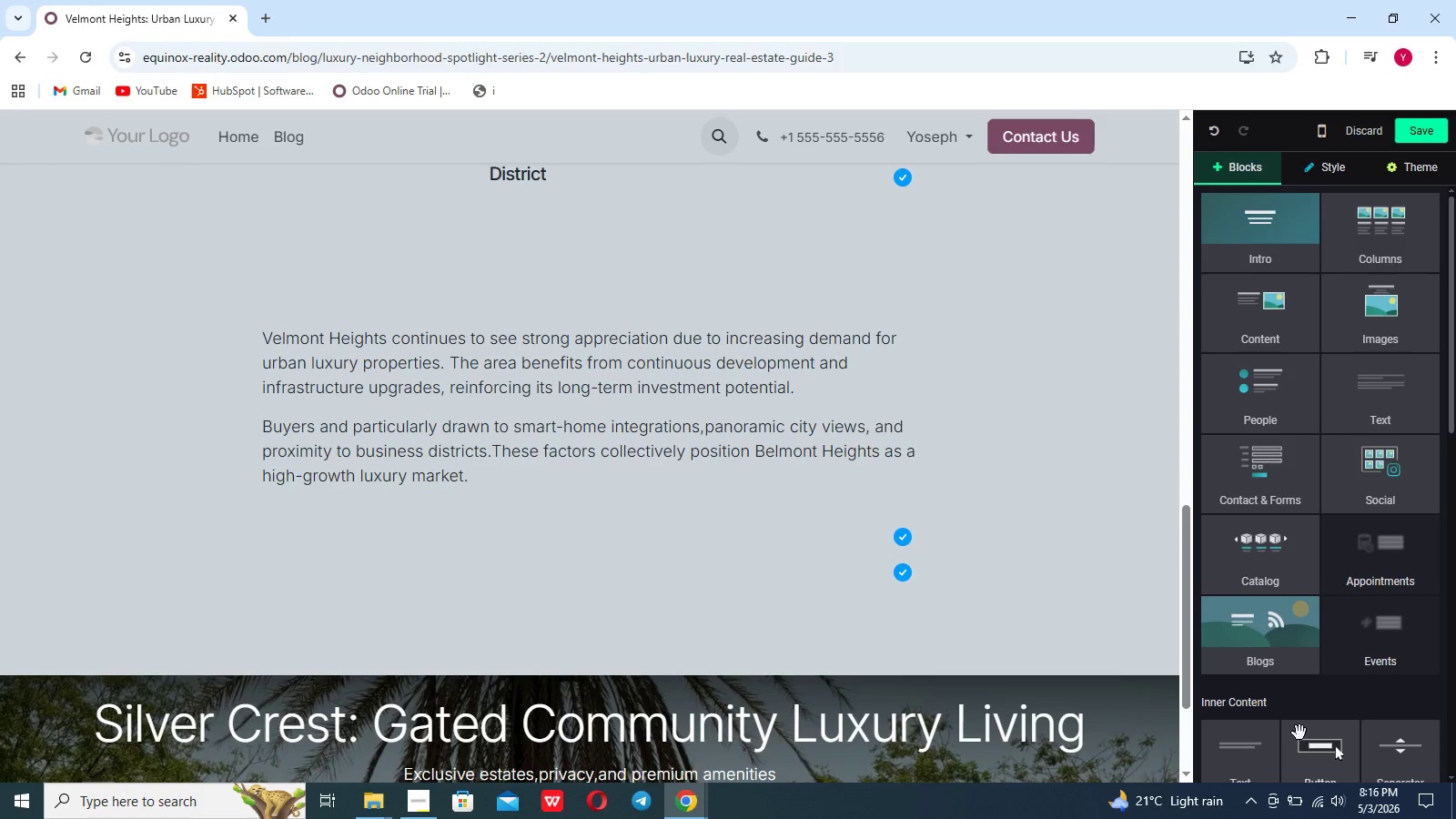 
left_click_drag(start_coordinate=[1311, 758], to_coordinate=[407, 537])
 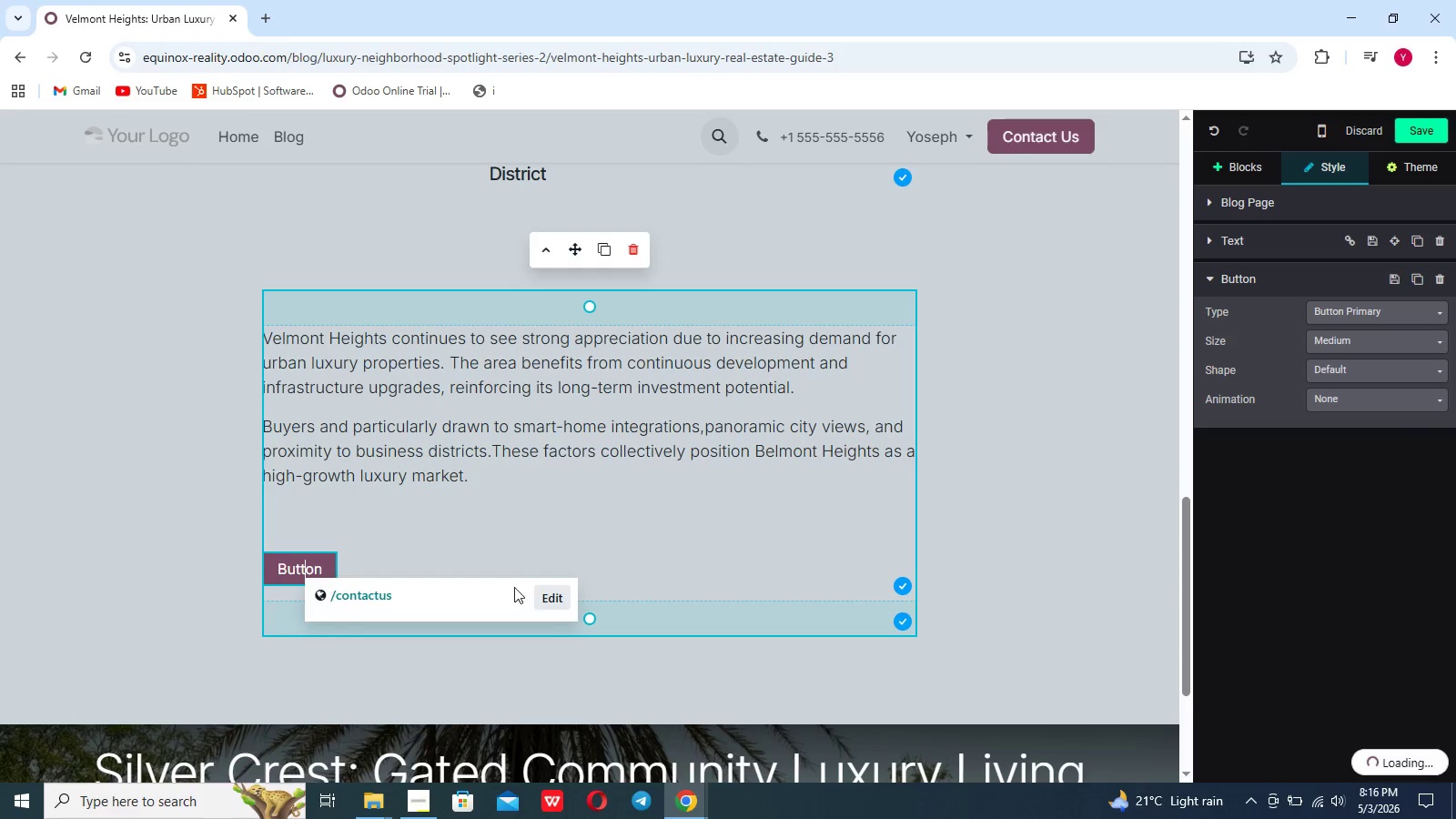 
left_click([540, 591])
 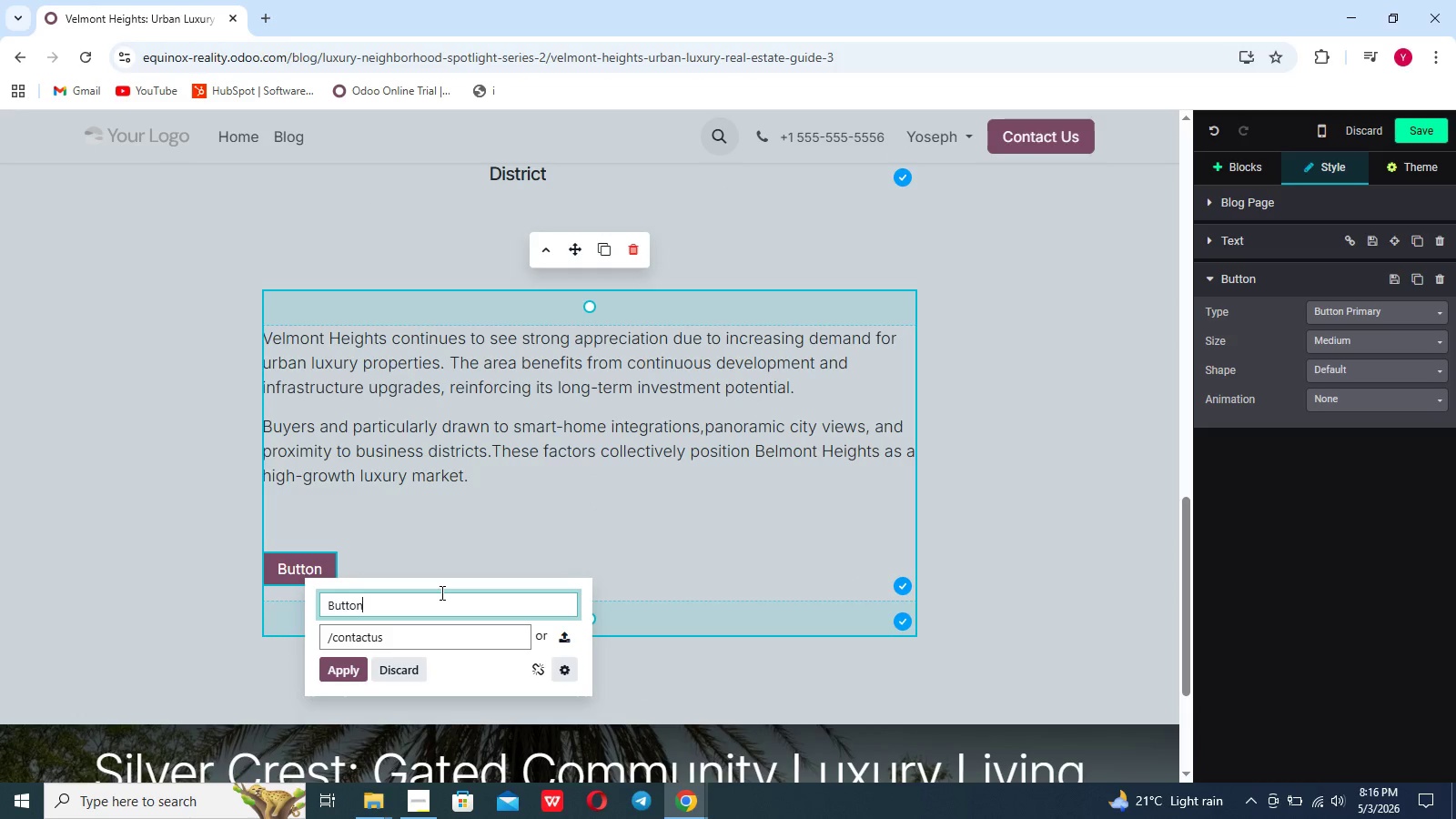 
hold_key(key=Backspace, duration=1.11)
 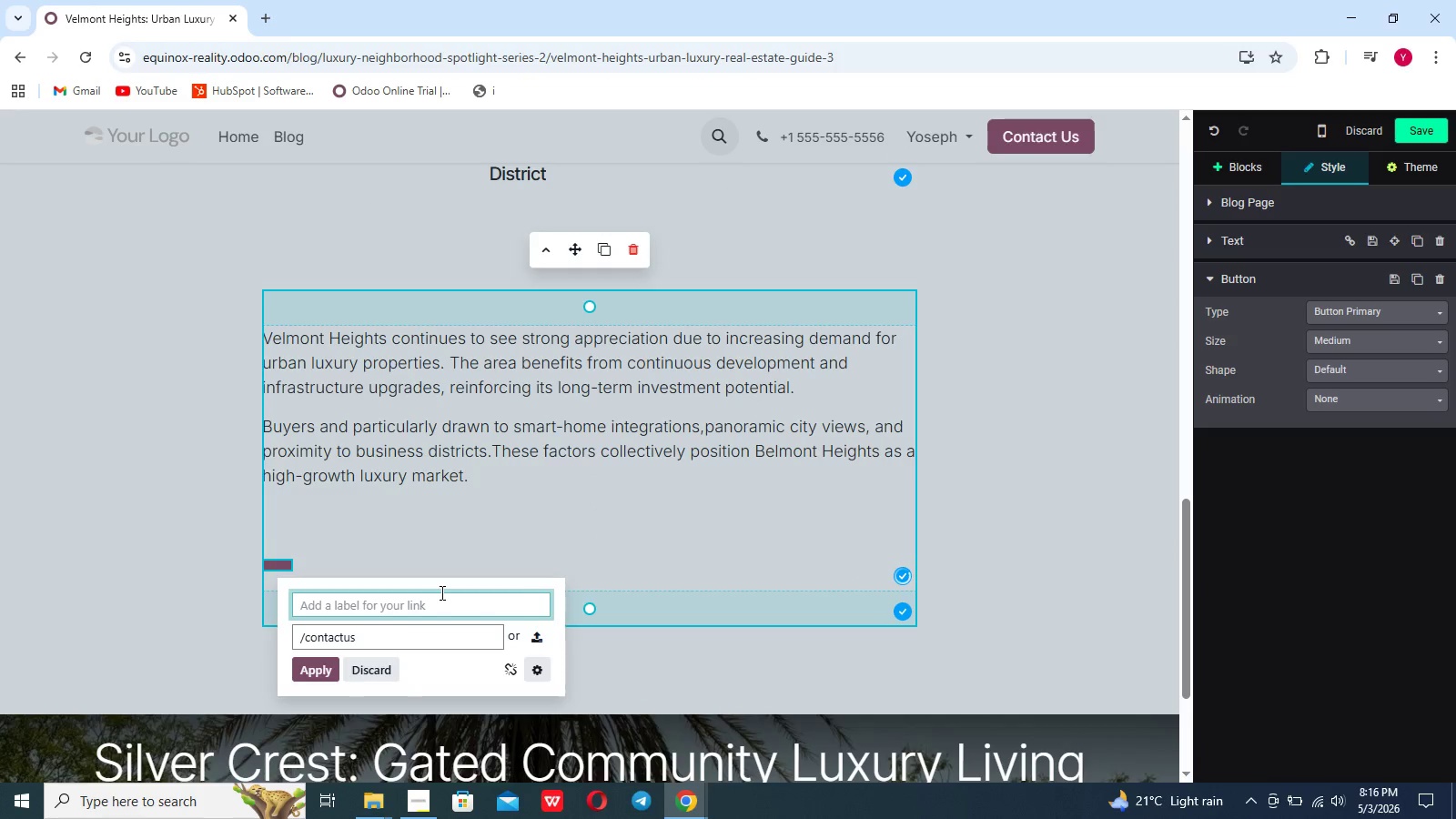 
hold_key(key=ShiftLeft, duration=0.62)
 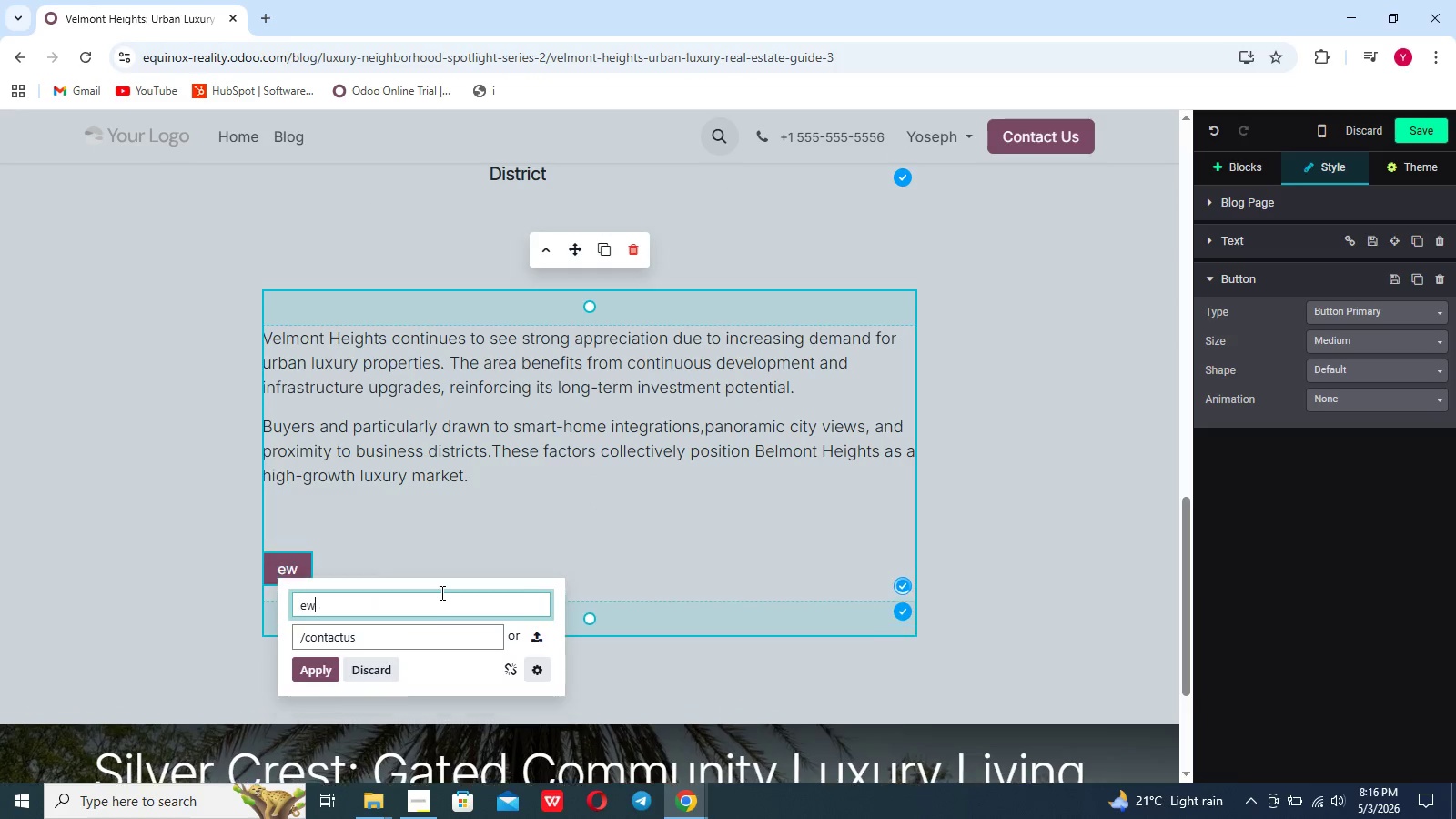 
type(ewxploExplore Avi)
key(Backspace)
type(ailable Propertei)
key(Backspace)
key(Backspace)
type(ies)
 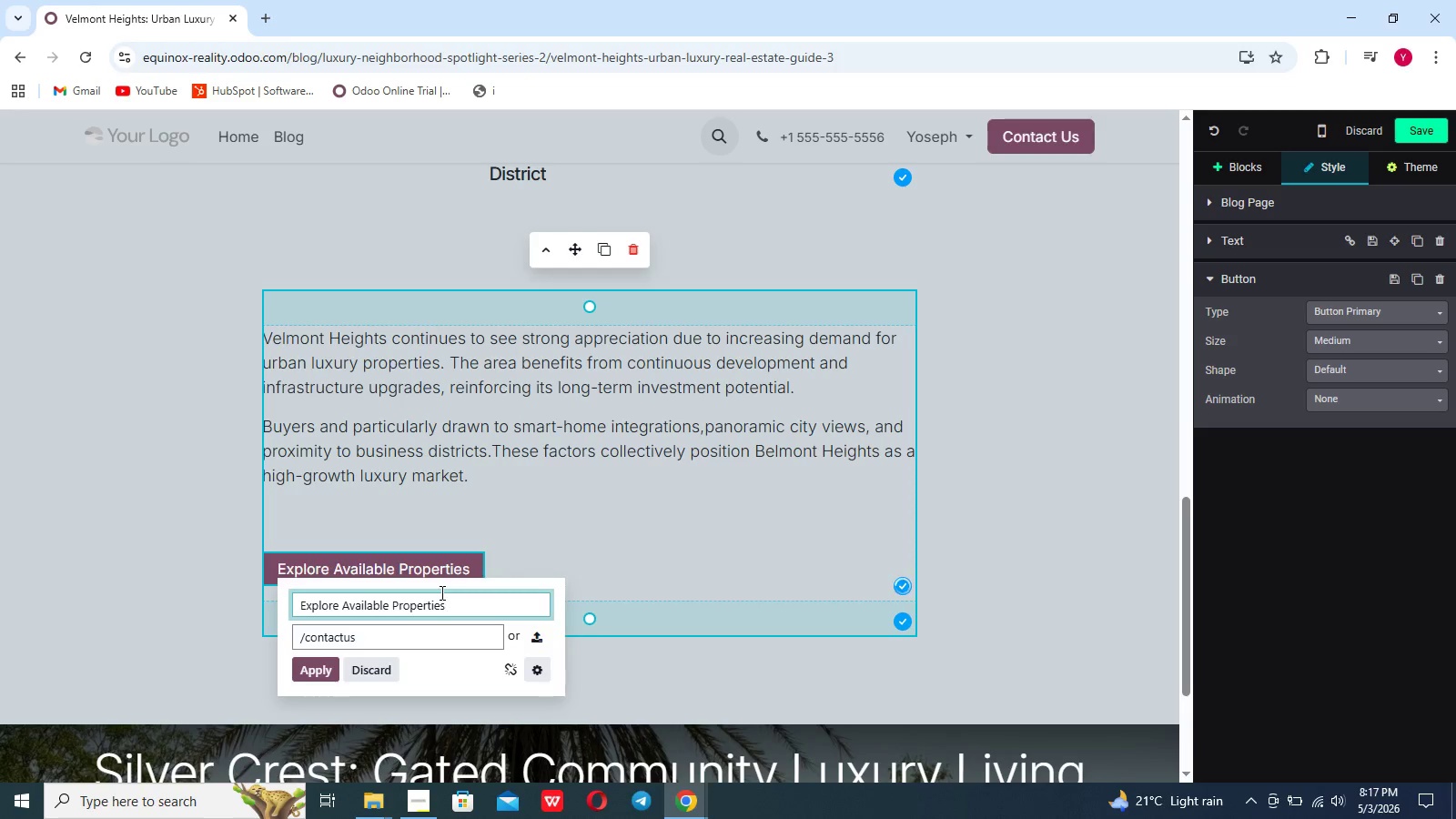 
wait(12.0)
 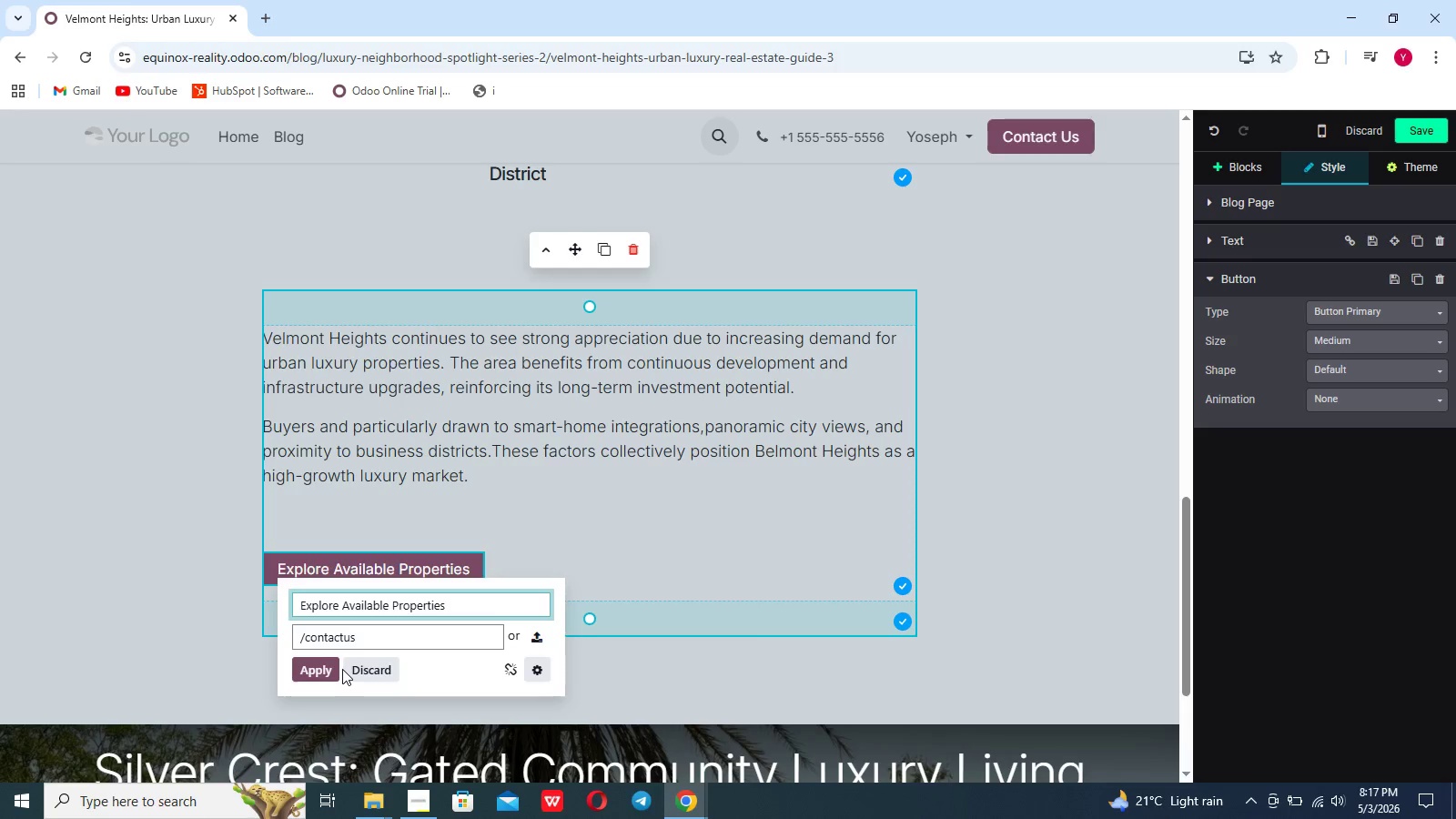 
left_click([318, 669])
 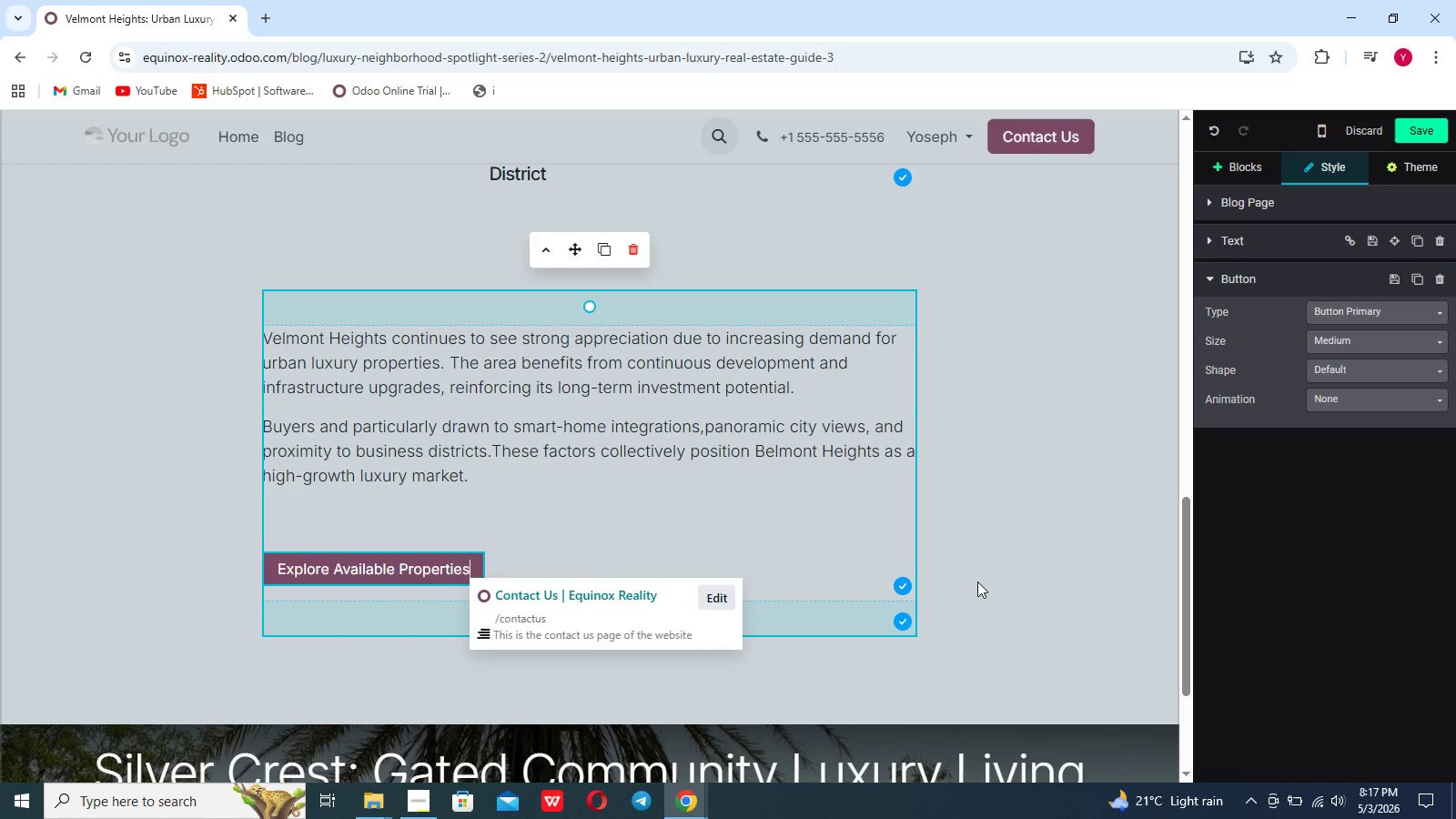 
left_click([1030, 575])
 